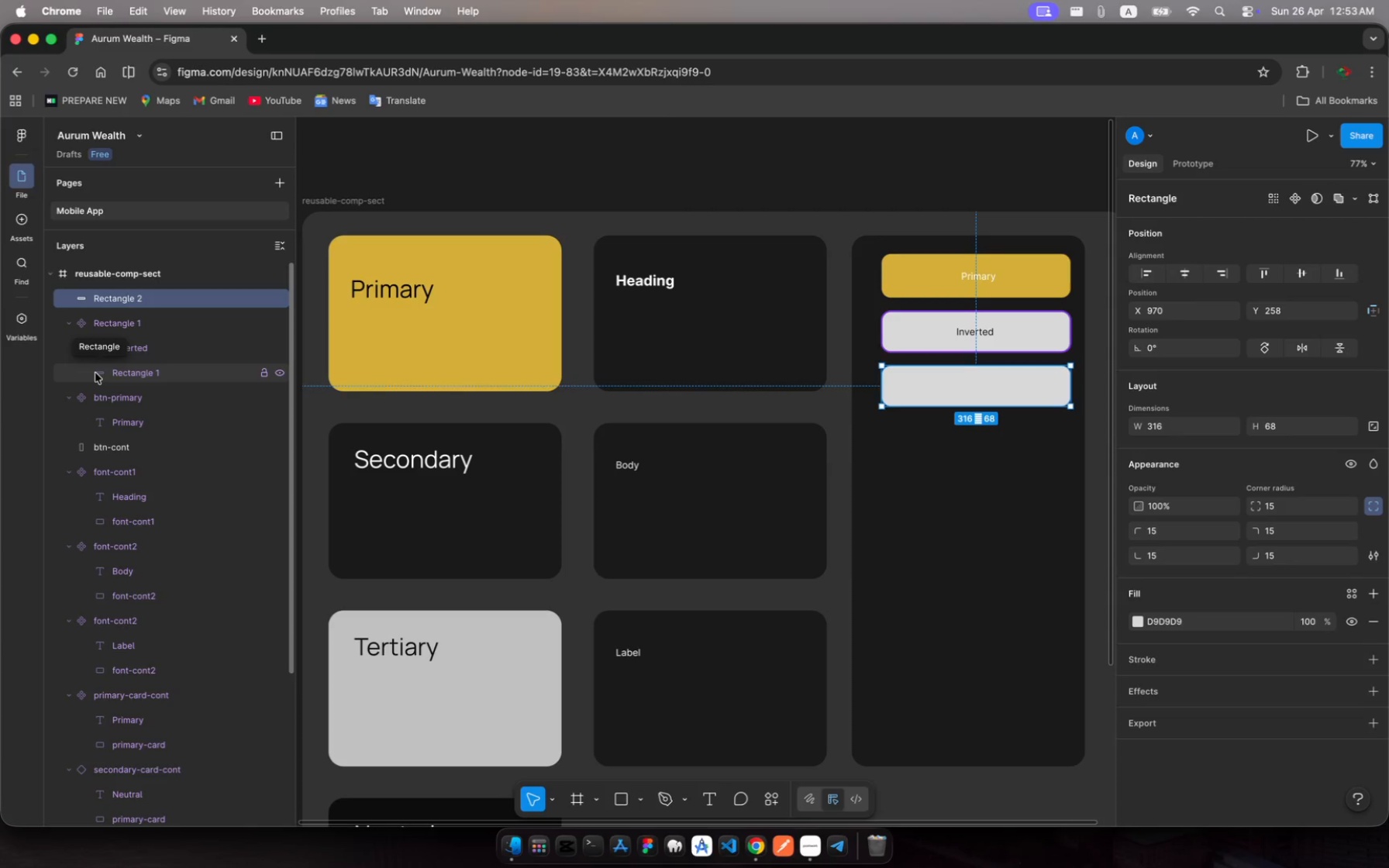 
left_click([115, 325])
 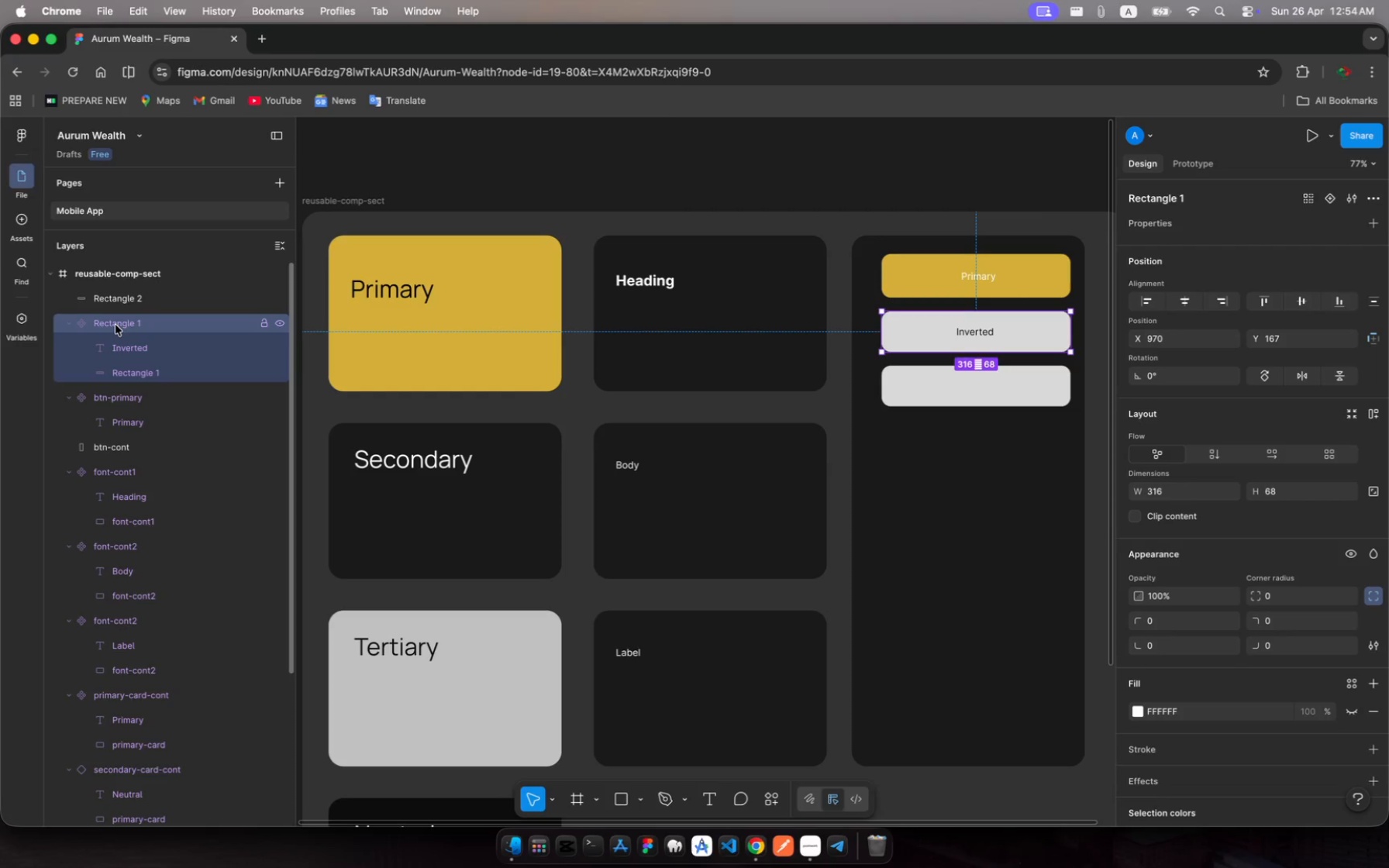 
key(Meta+R)
 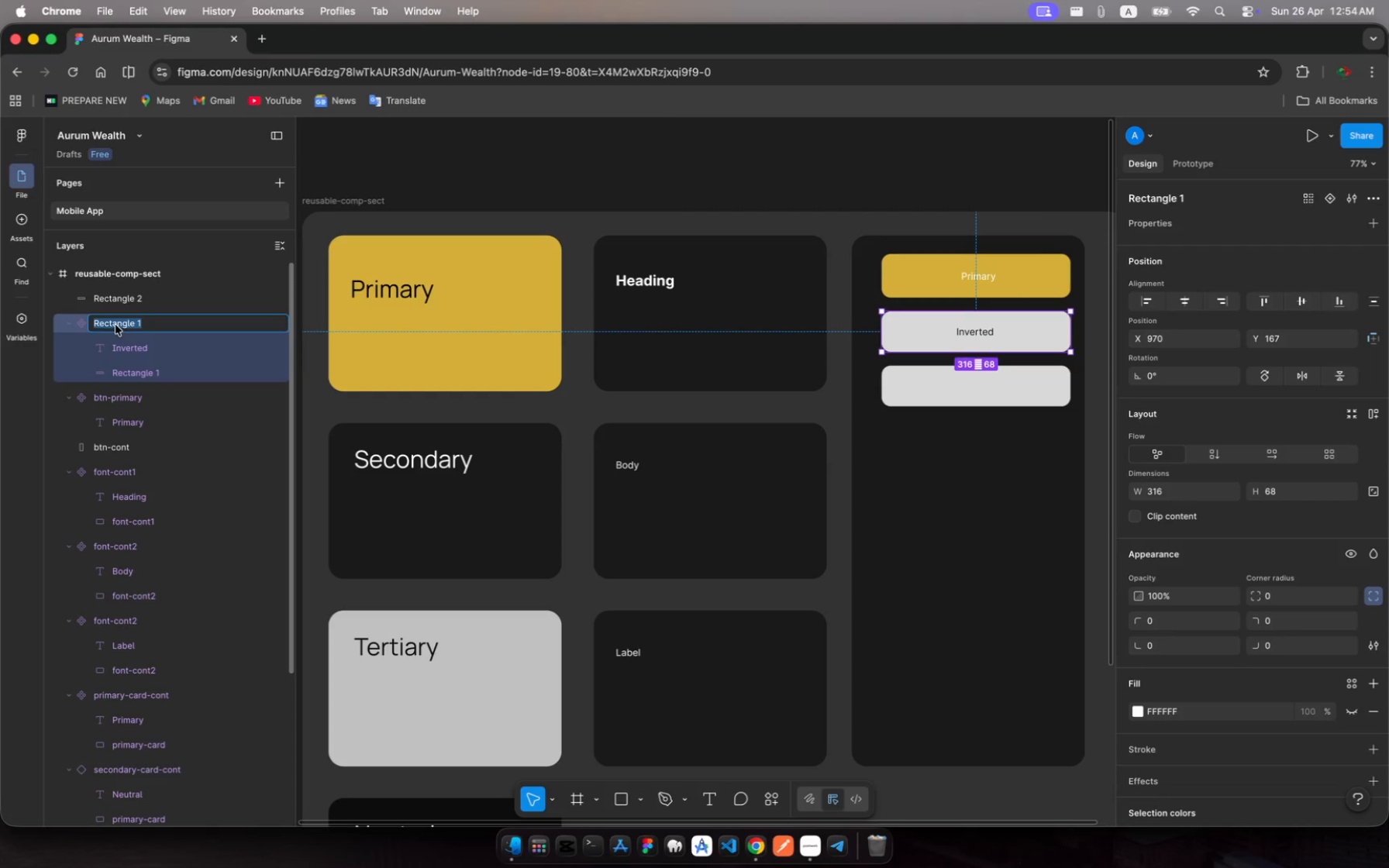 
type(btn-inverted)
 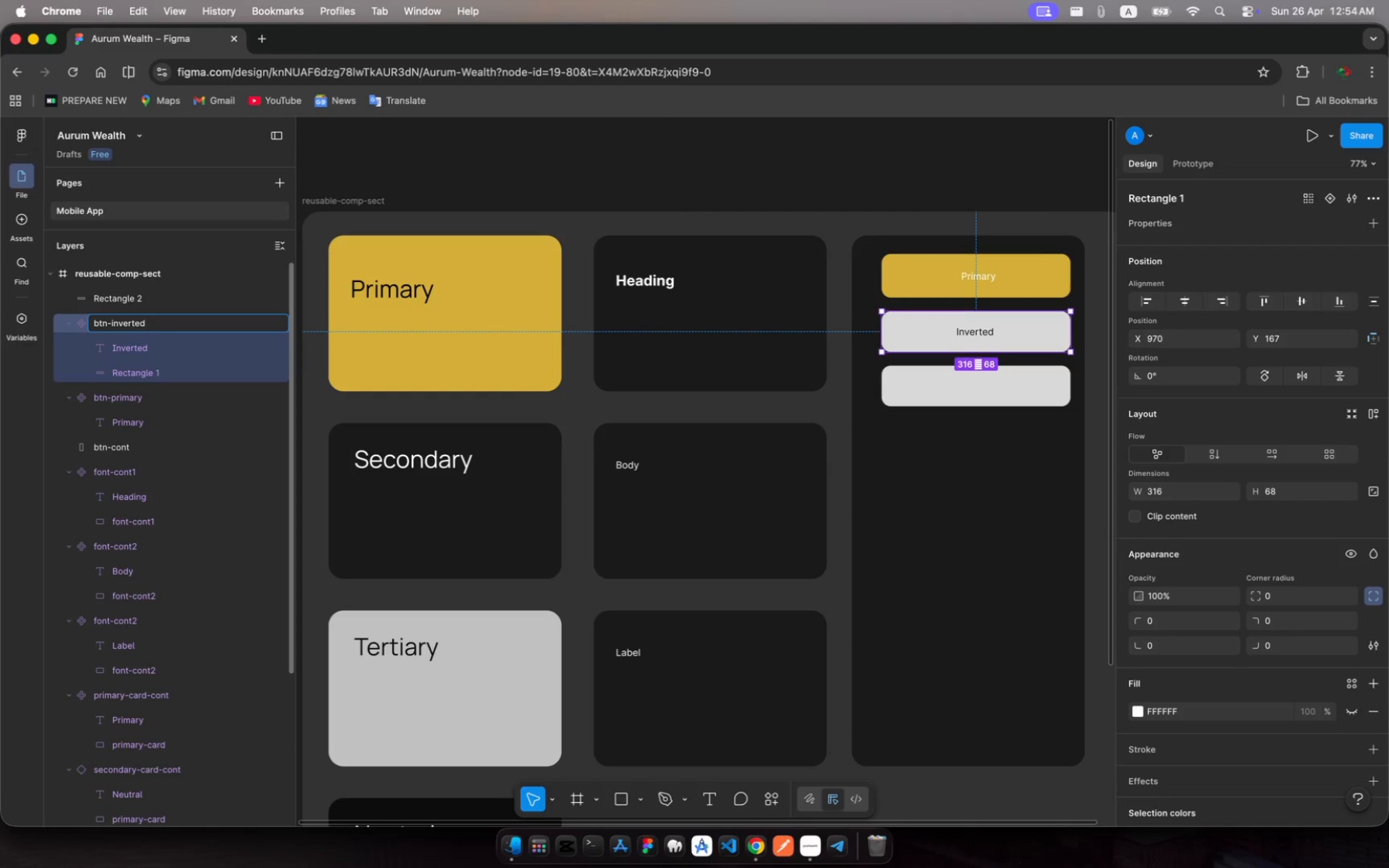 
key(Enter)
 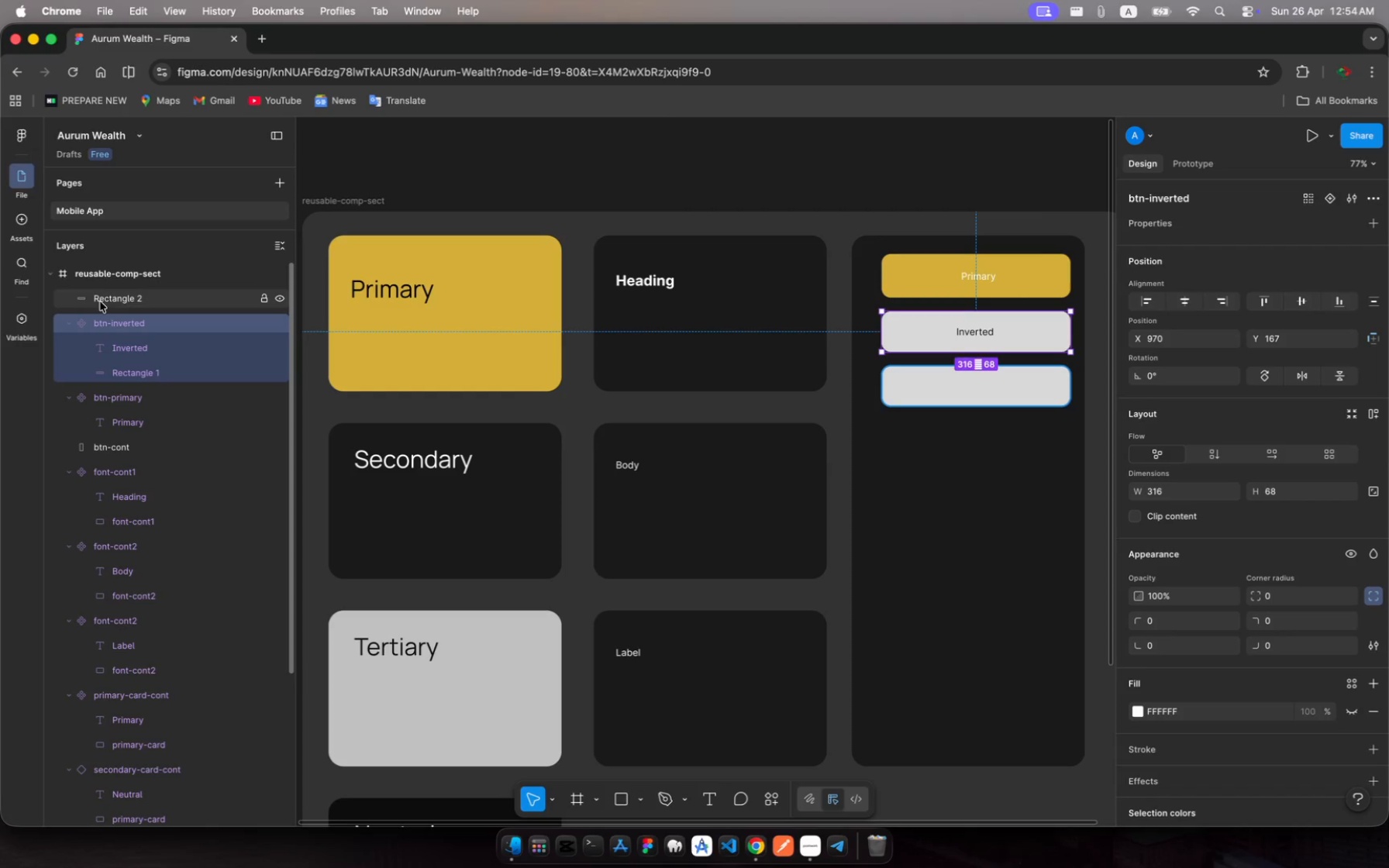 
left_click([101, 301])
 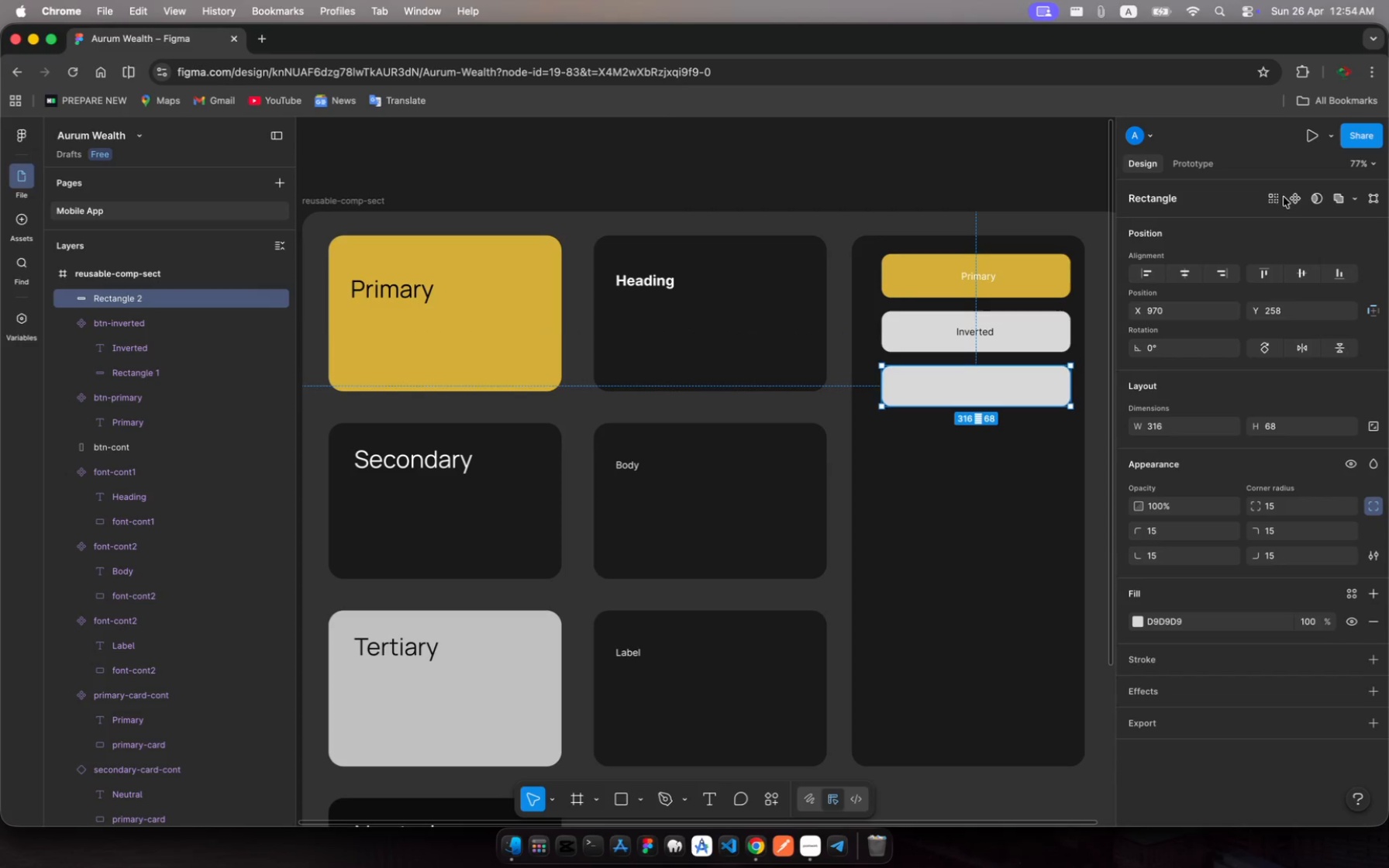 
left_click([1297, 198])
 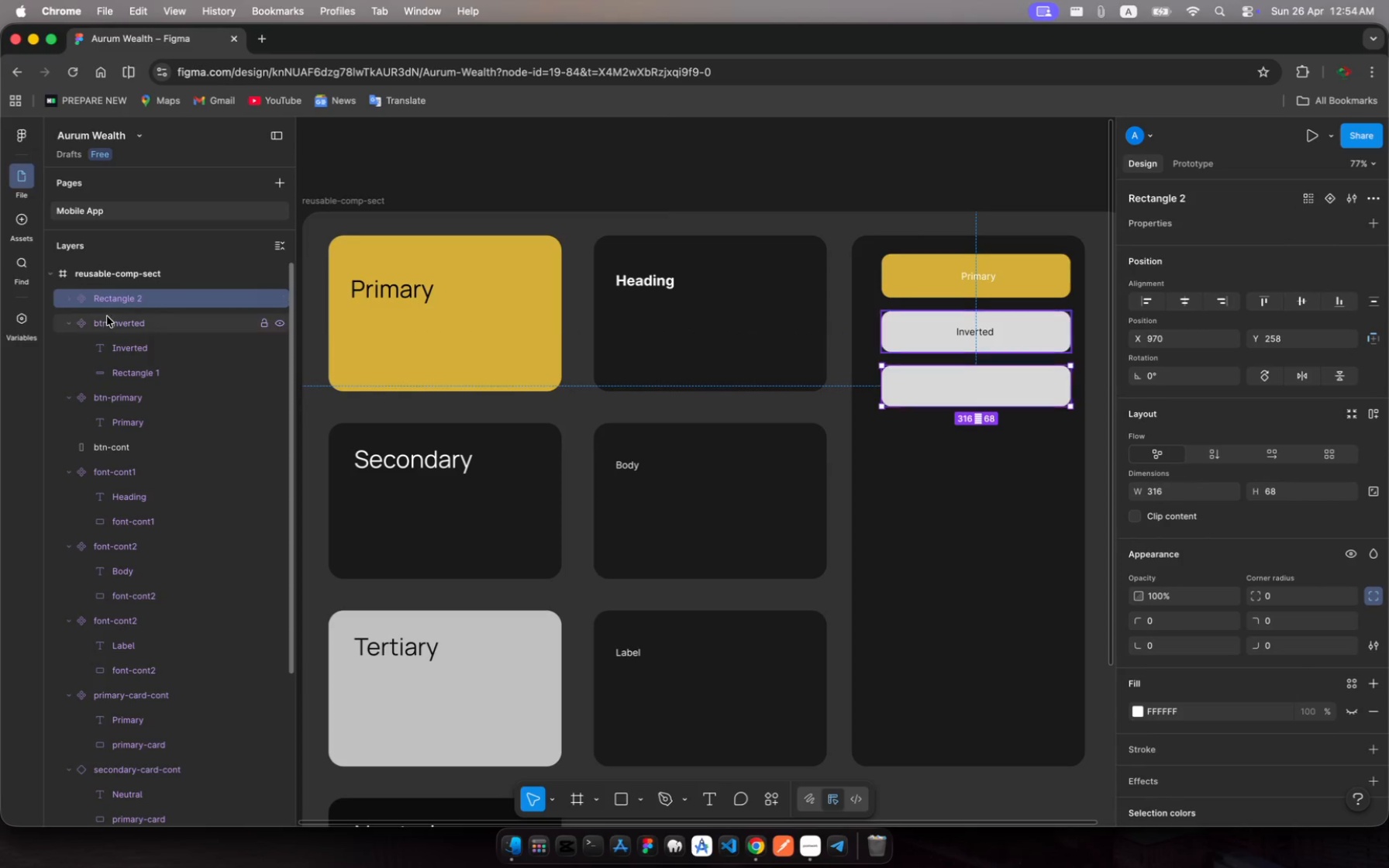 
left_click([126, 346])
 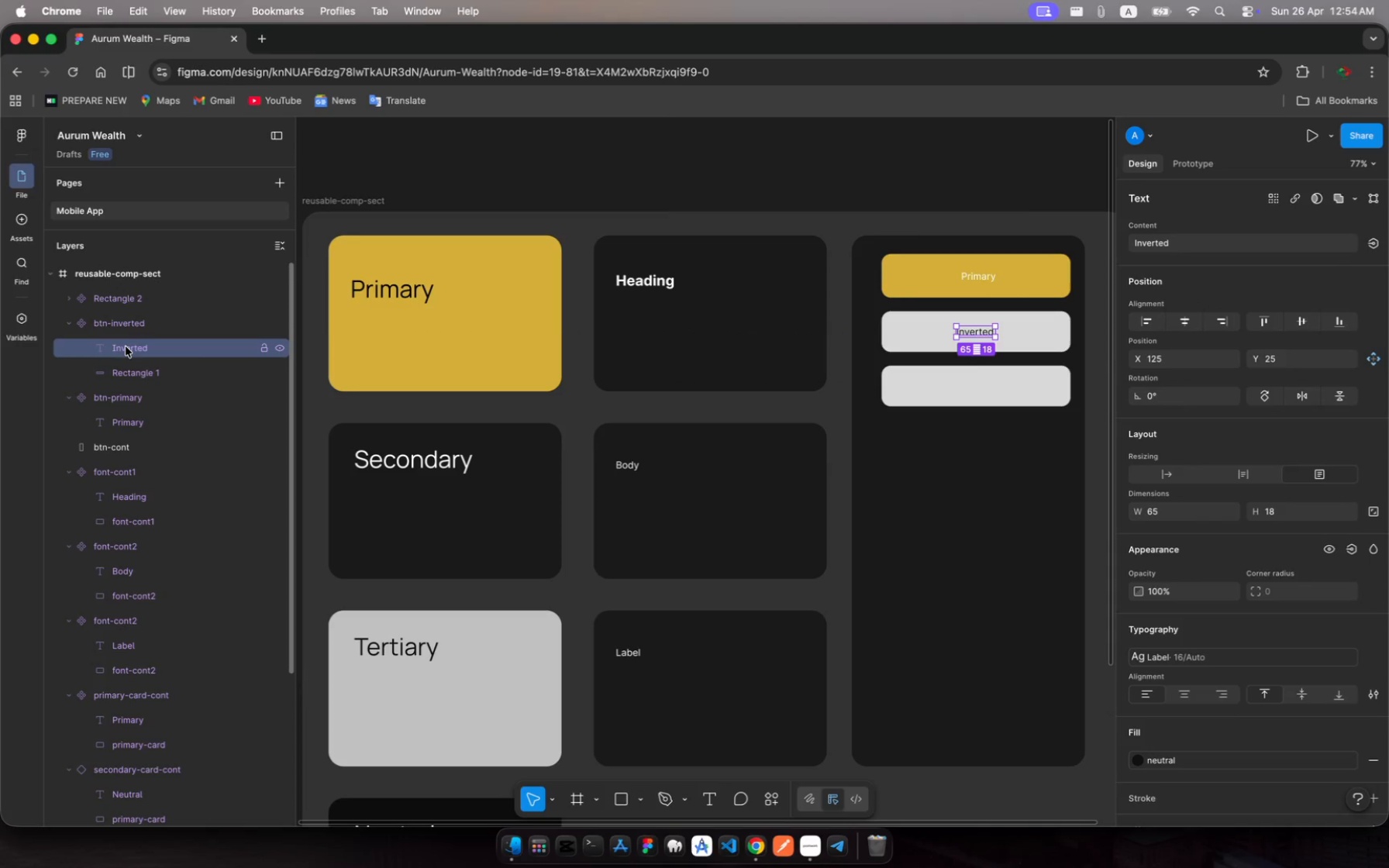 
key(Meta+C)
 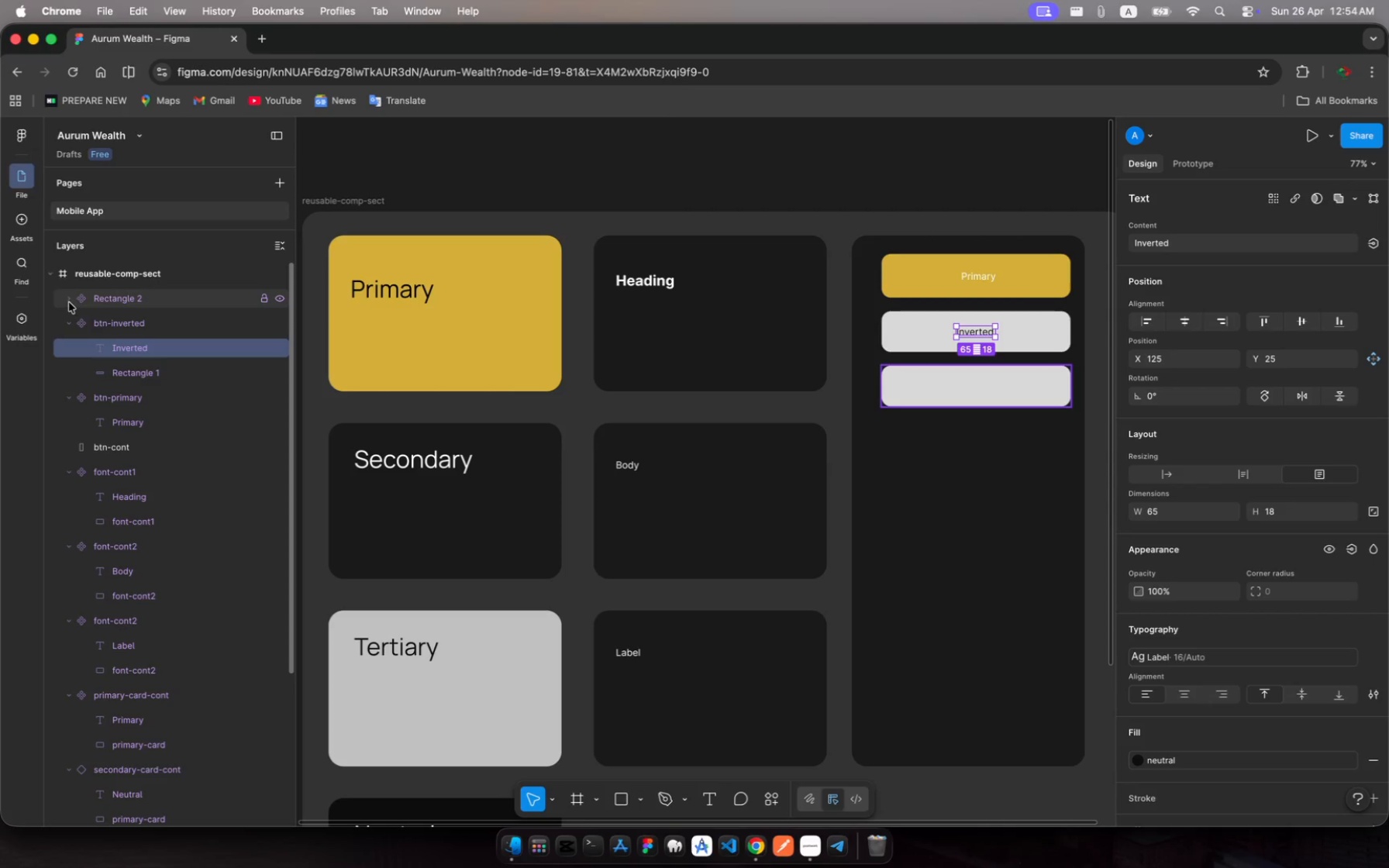 
left_click([68, 301])
 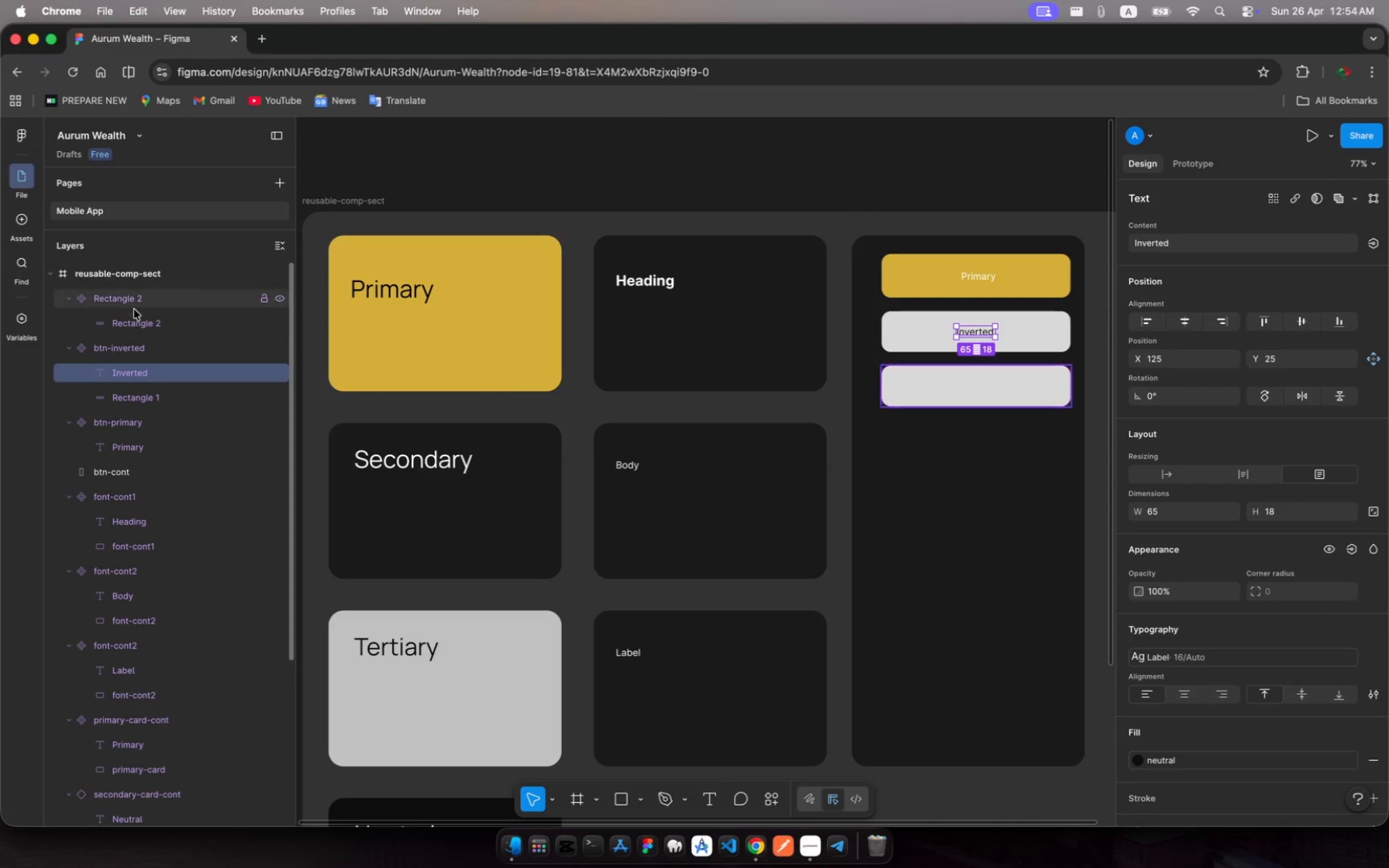 
left_click([139, 301])
 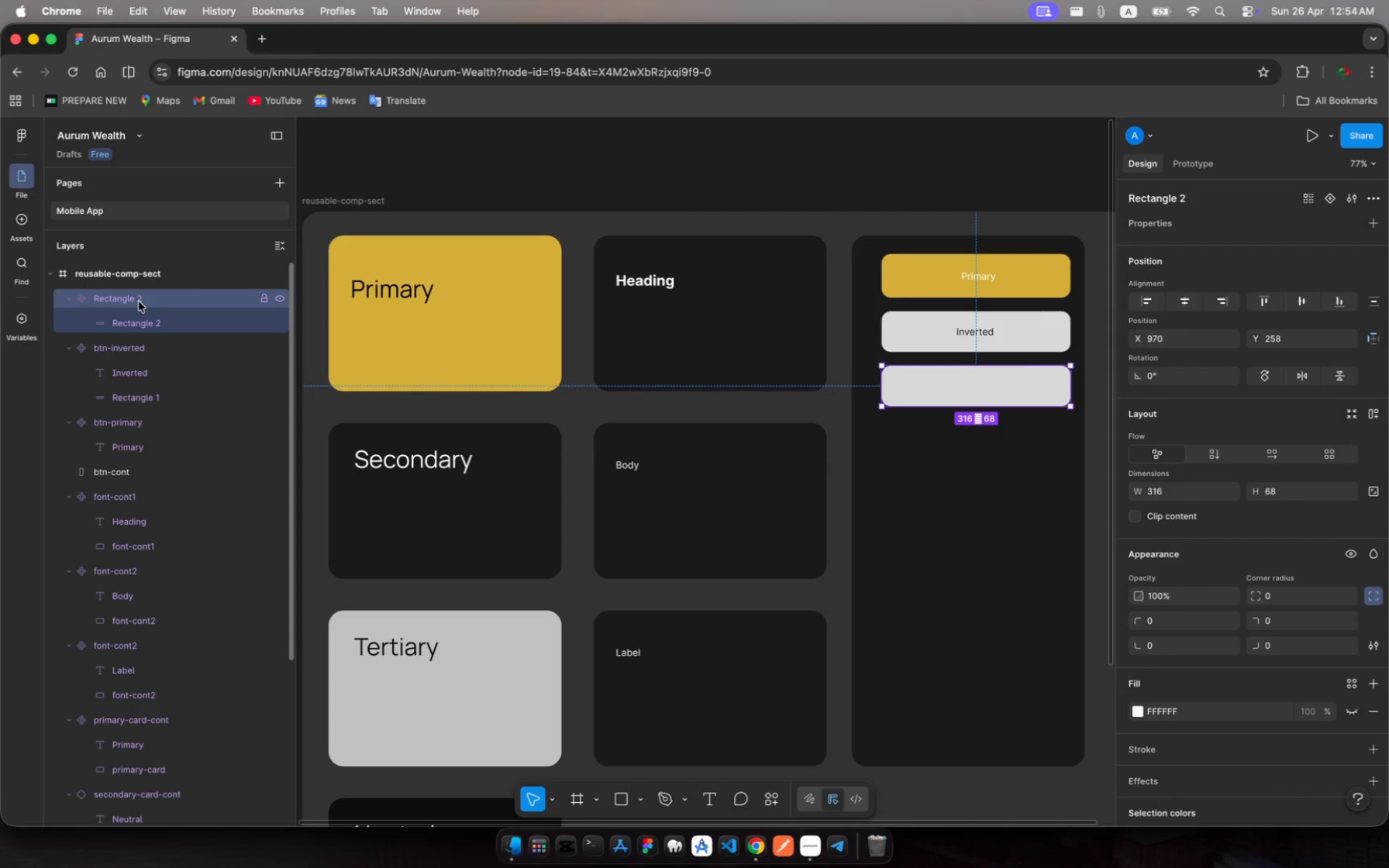 
key(Meta+V)
 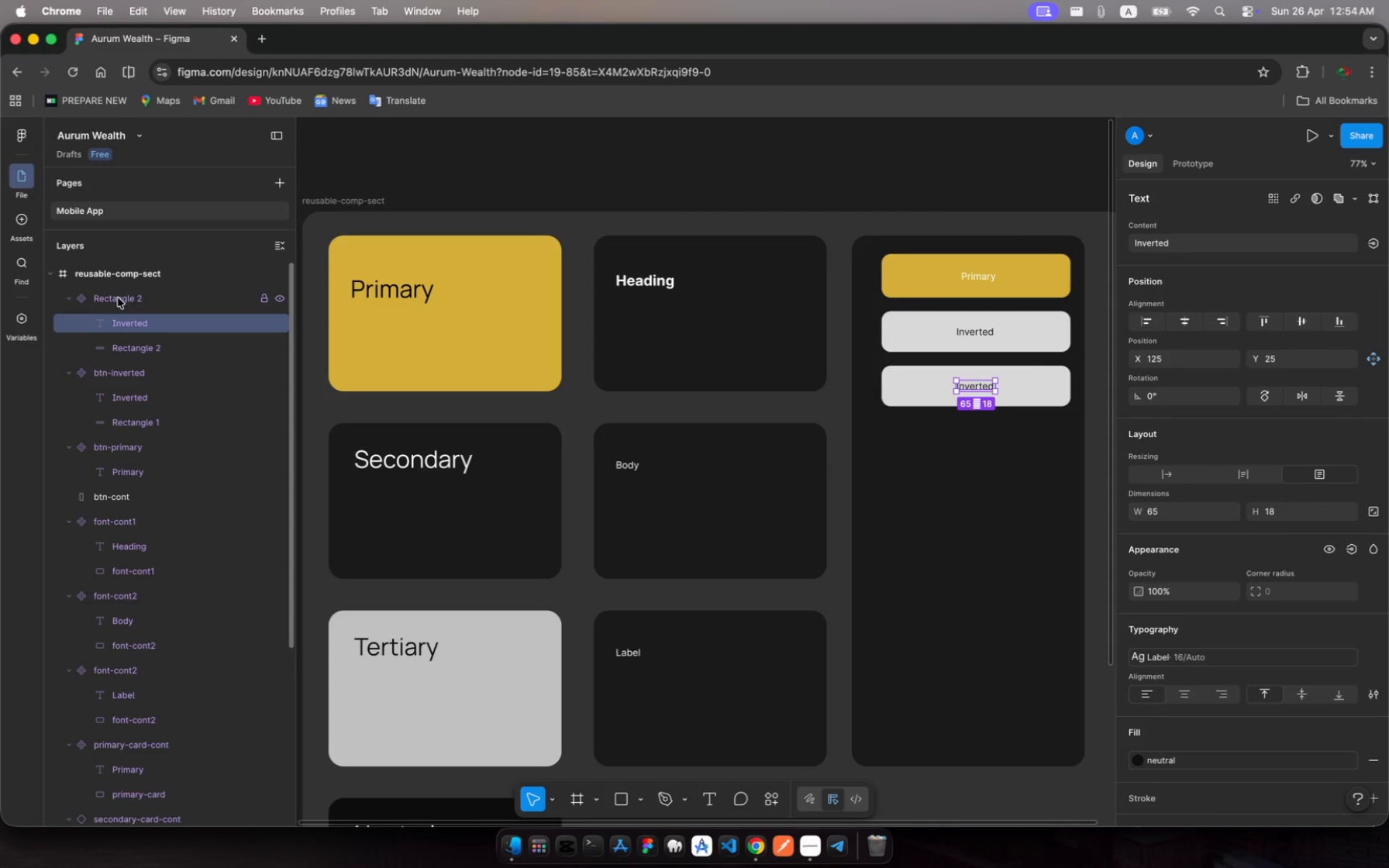 
left_click([118, 298])
 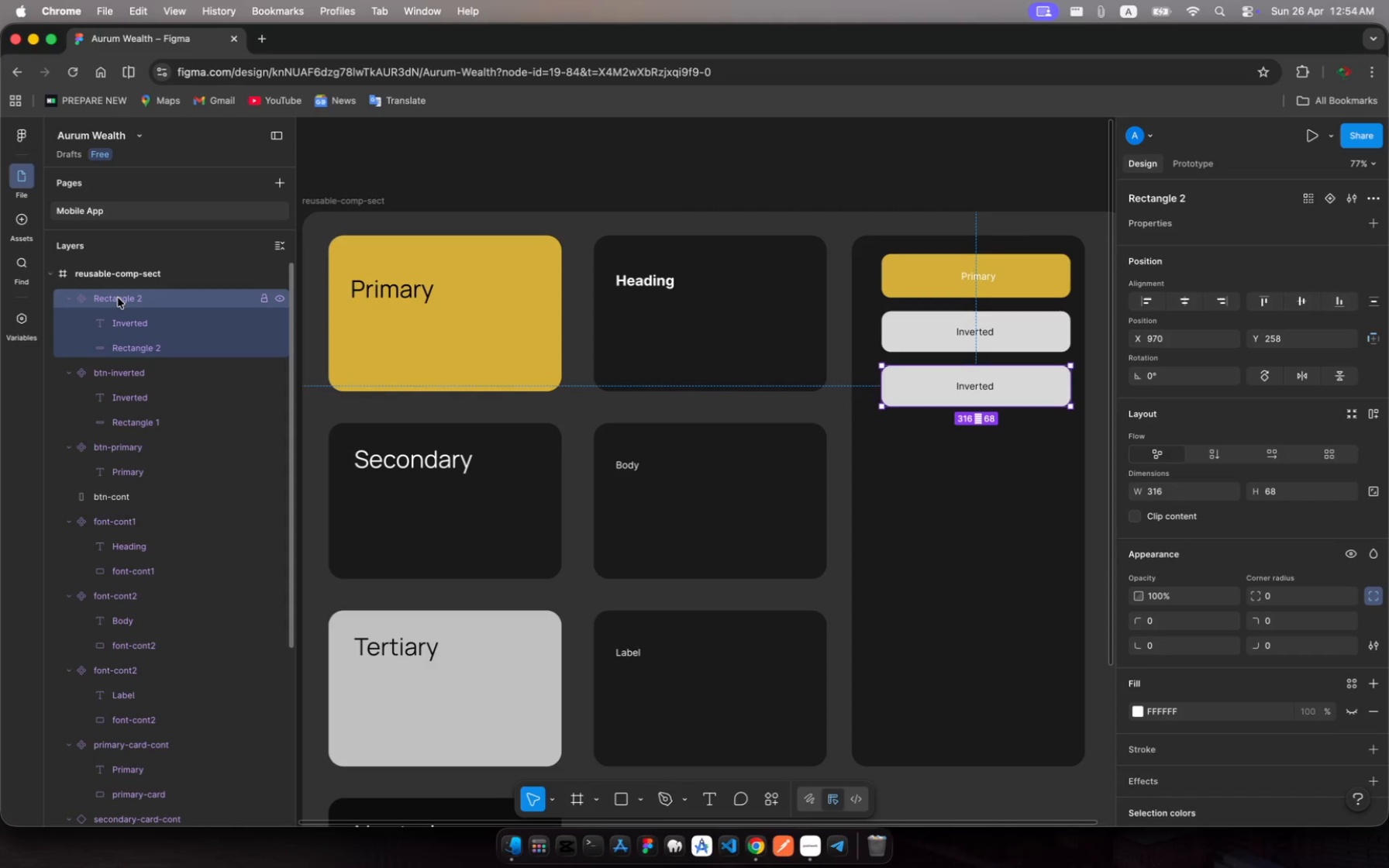 
key(Meta+R)
 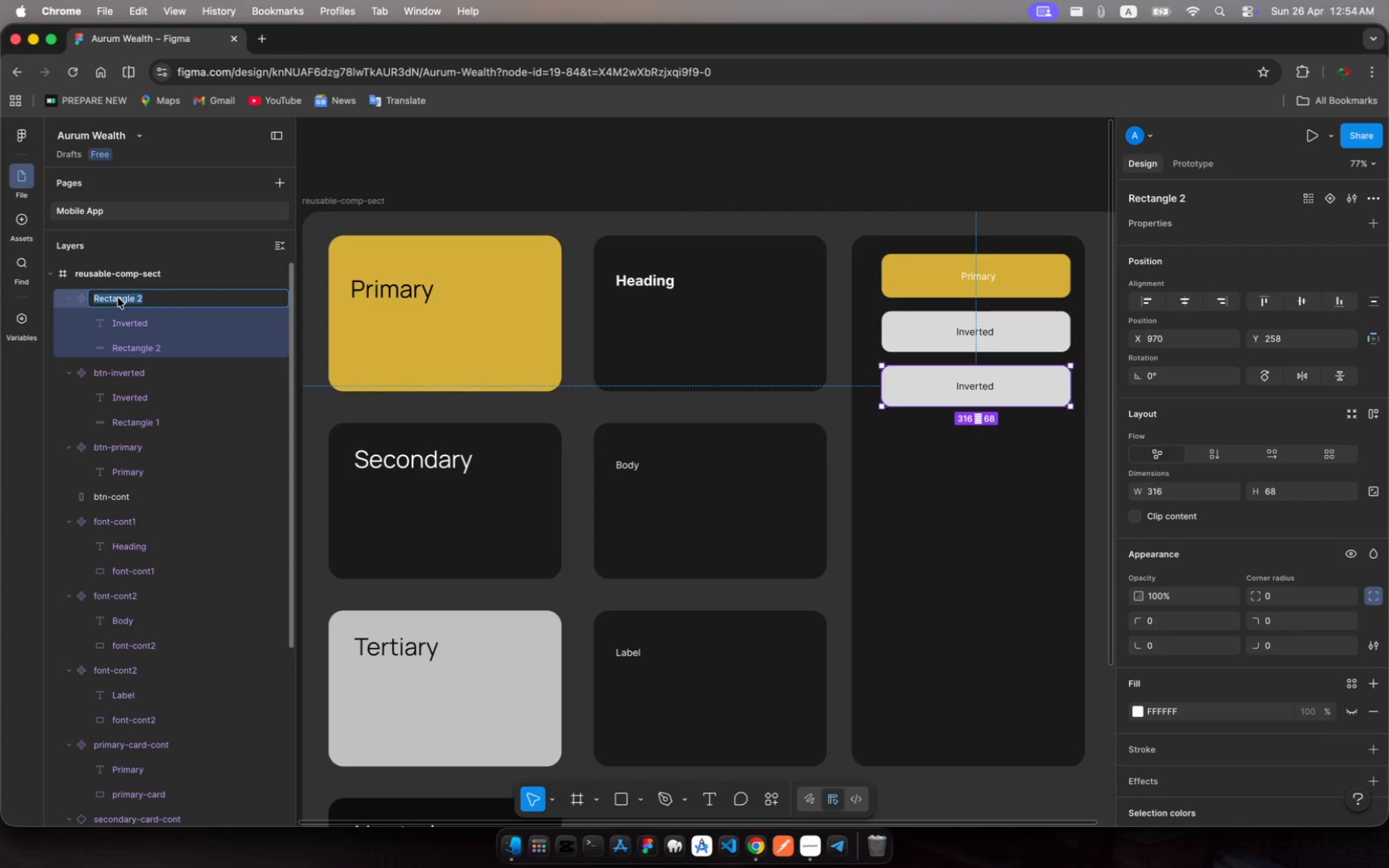 
wait(5.43)
 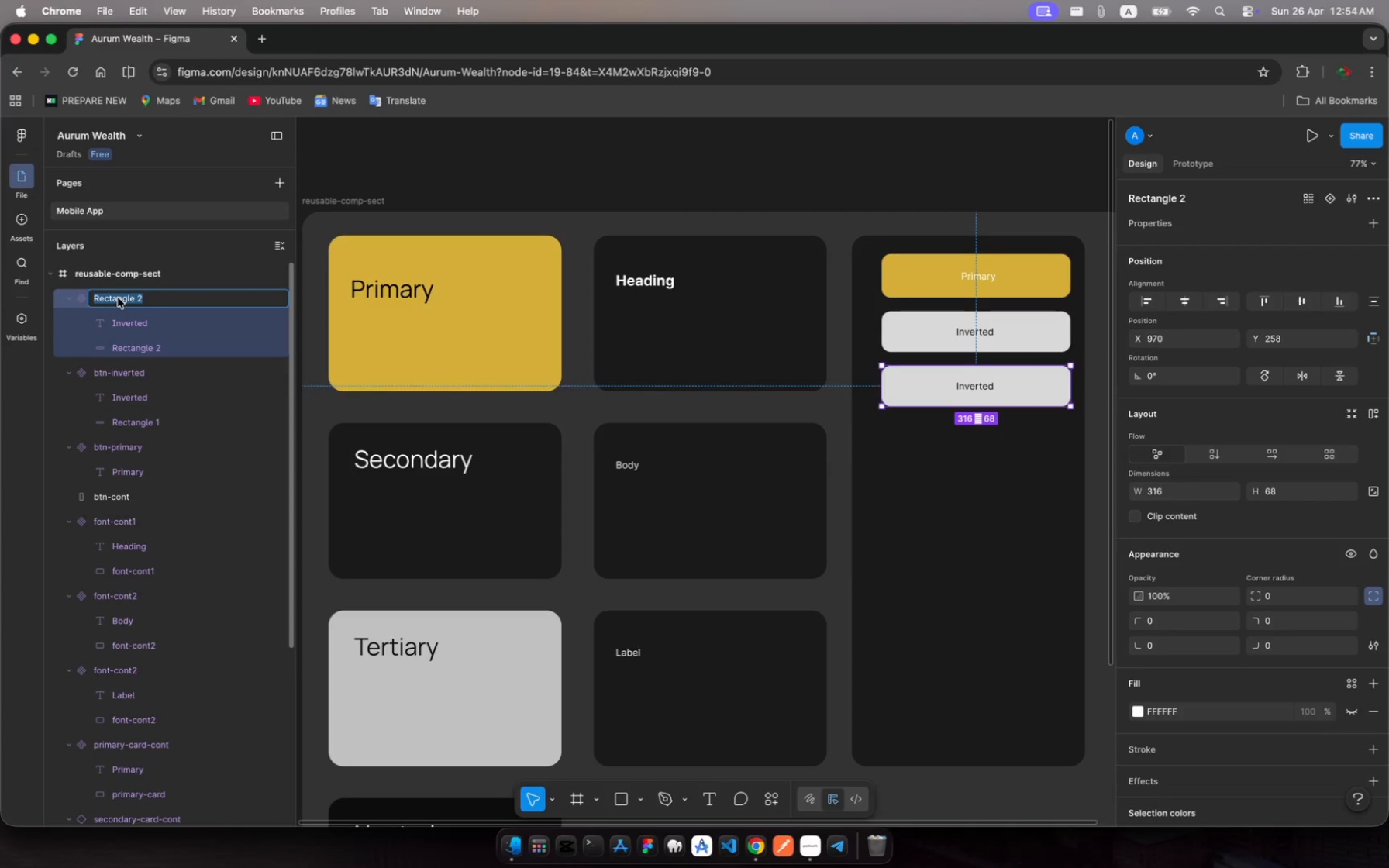 
key(Meta+R)
 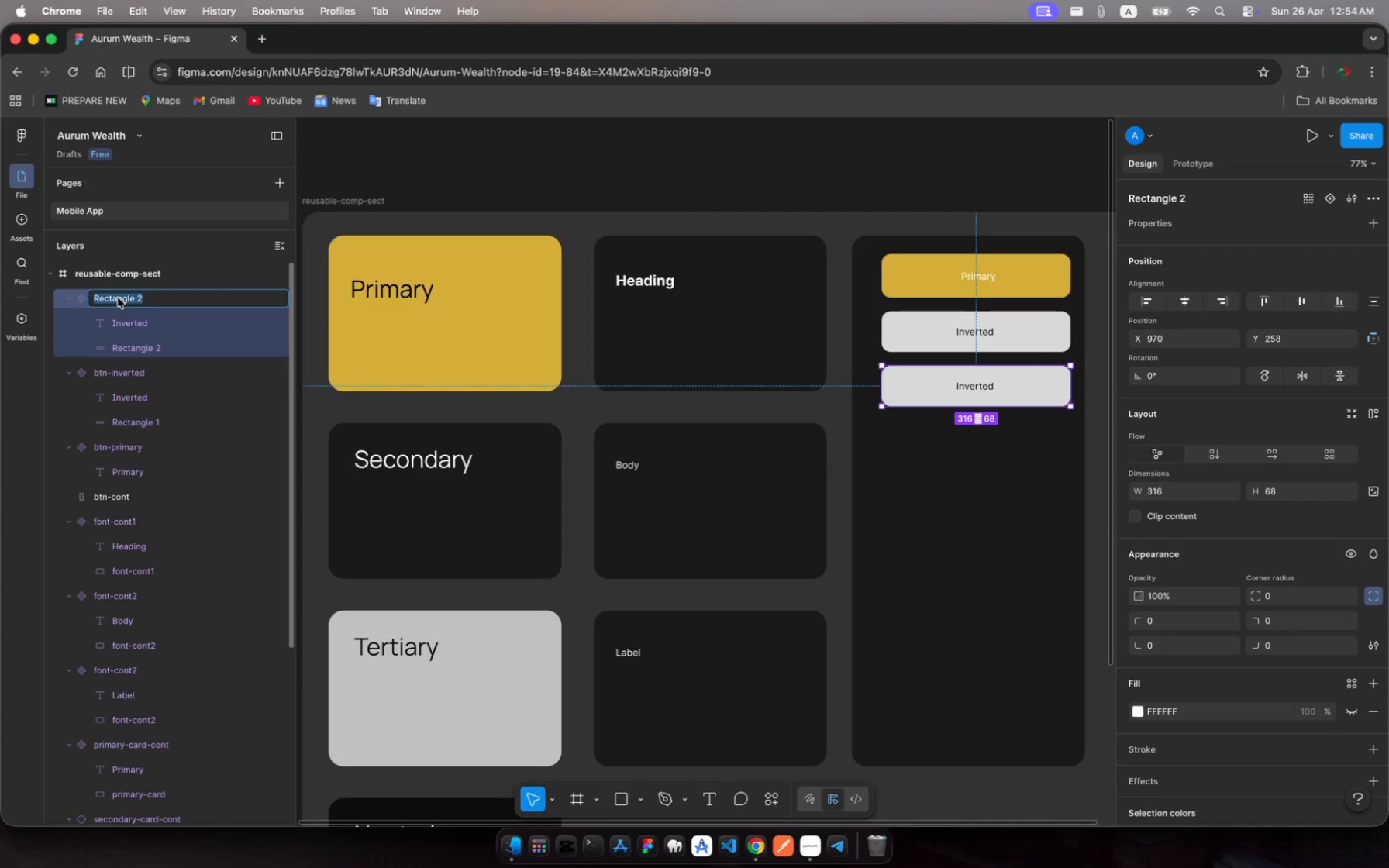 
type(btn-secondary)
 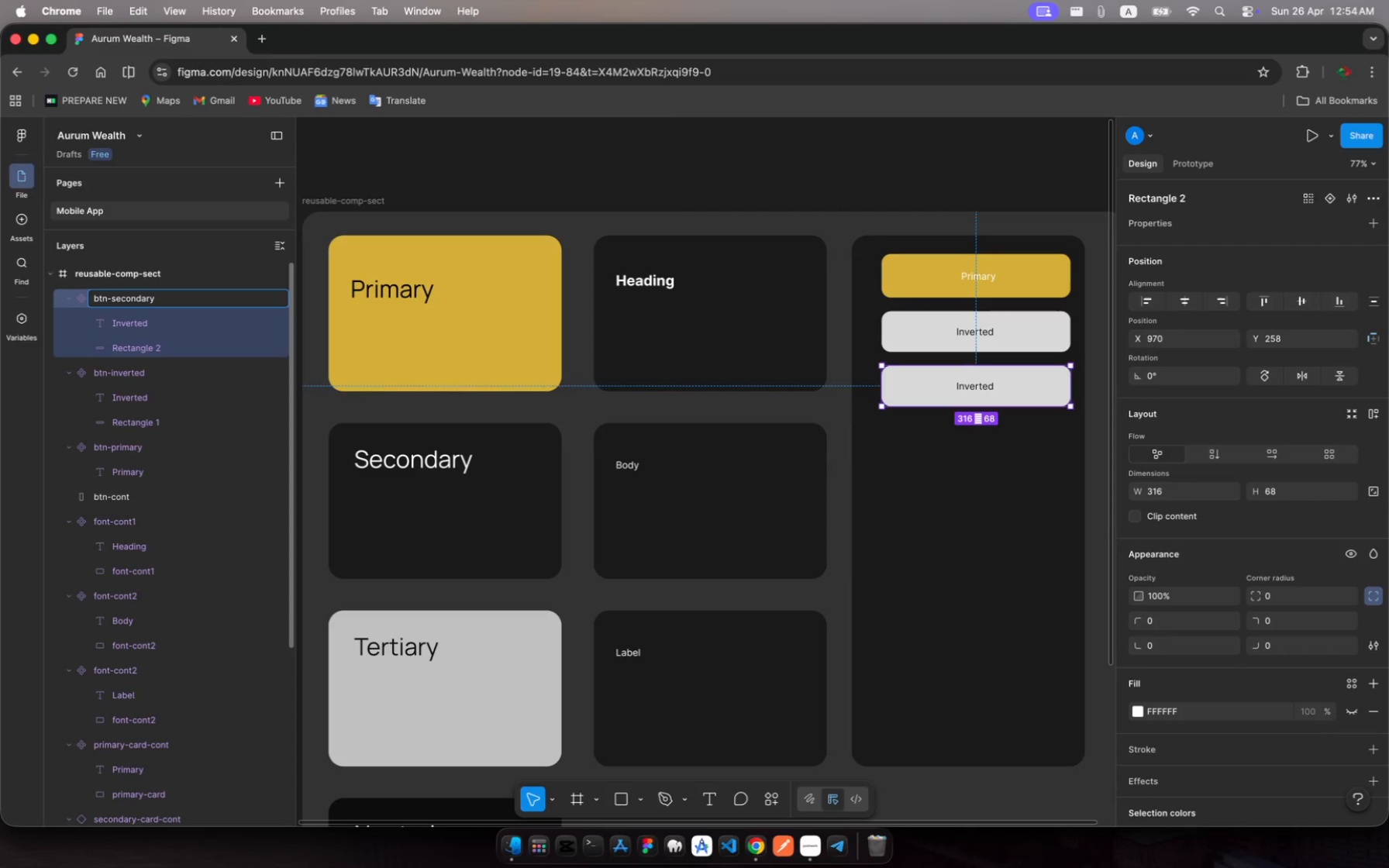 
key(Enter)
 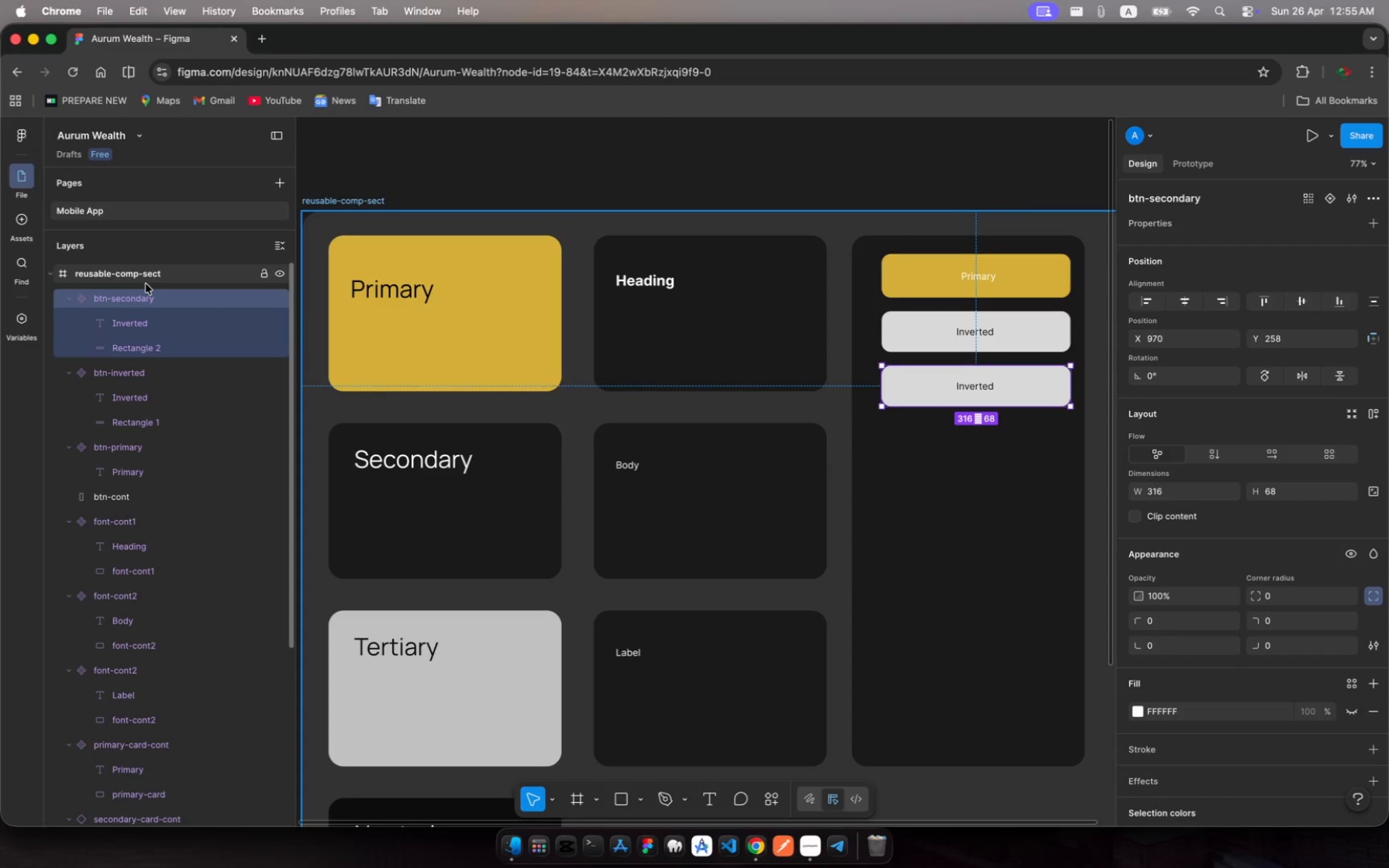 
wait(29.17)
 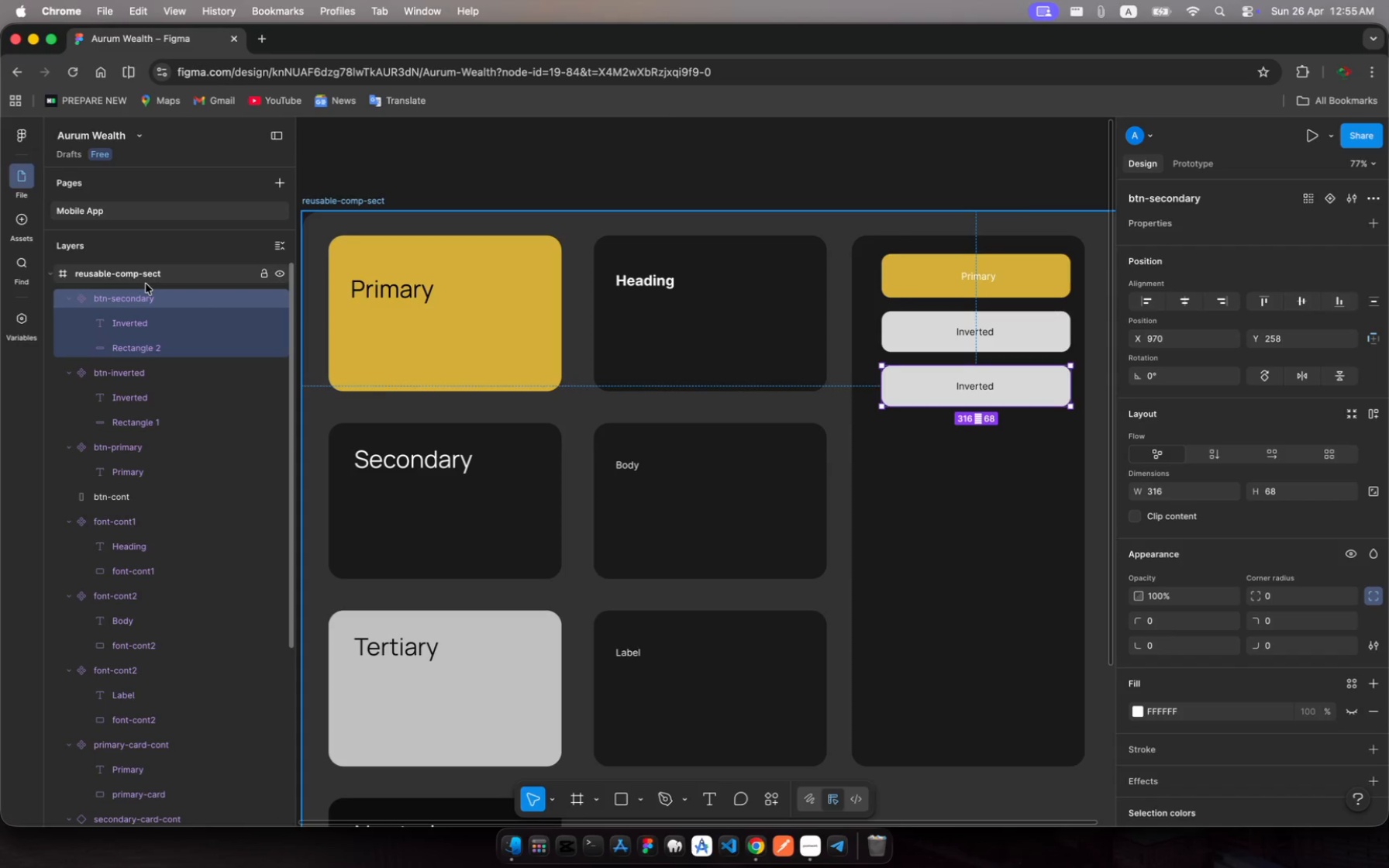 
left_click([133, 339])
 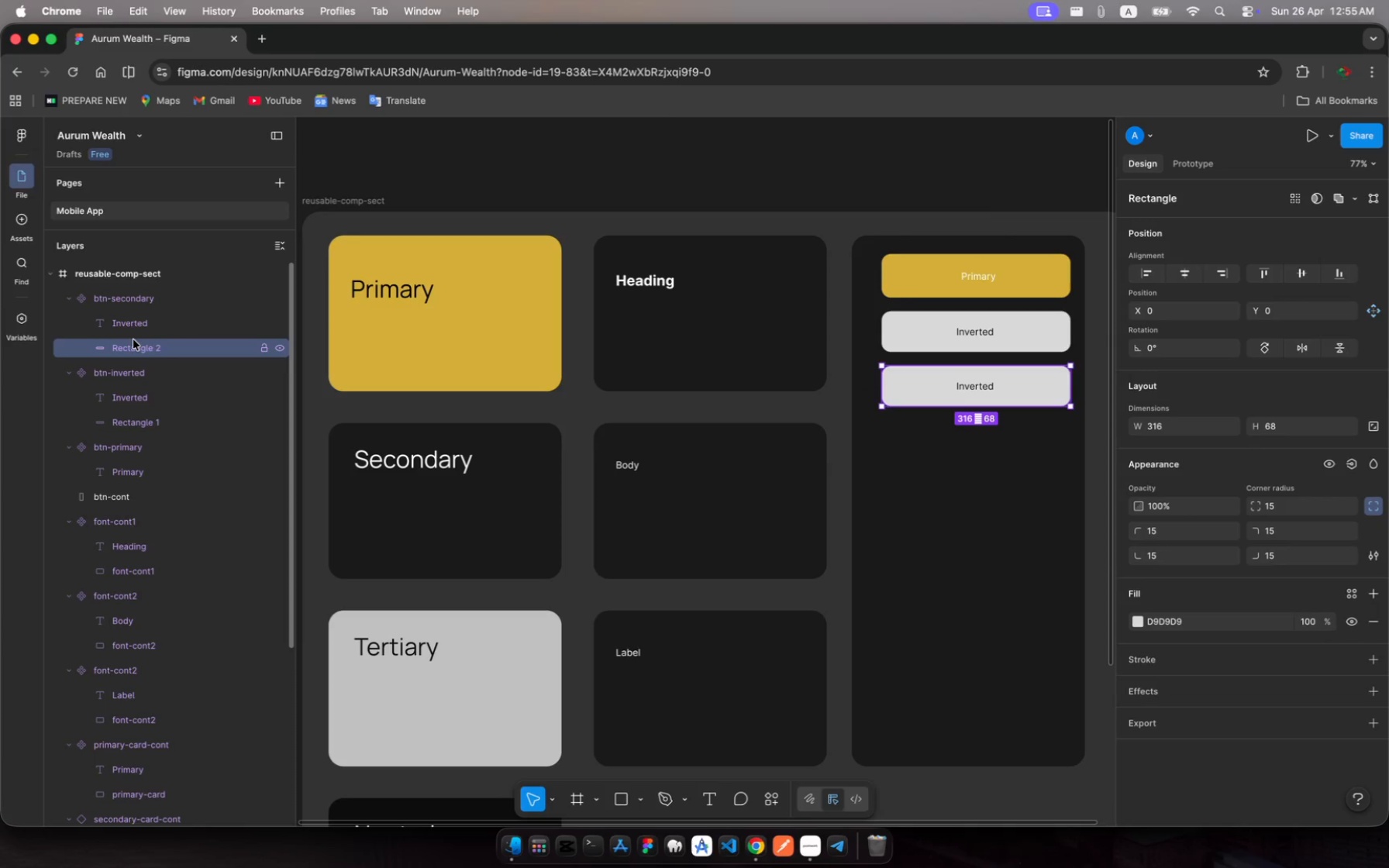 
wait(8.85)
 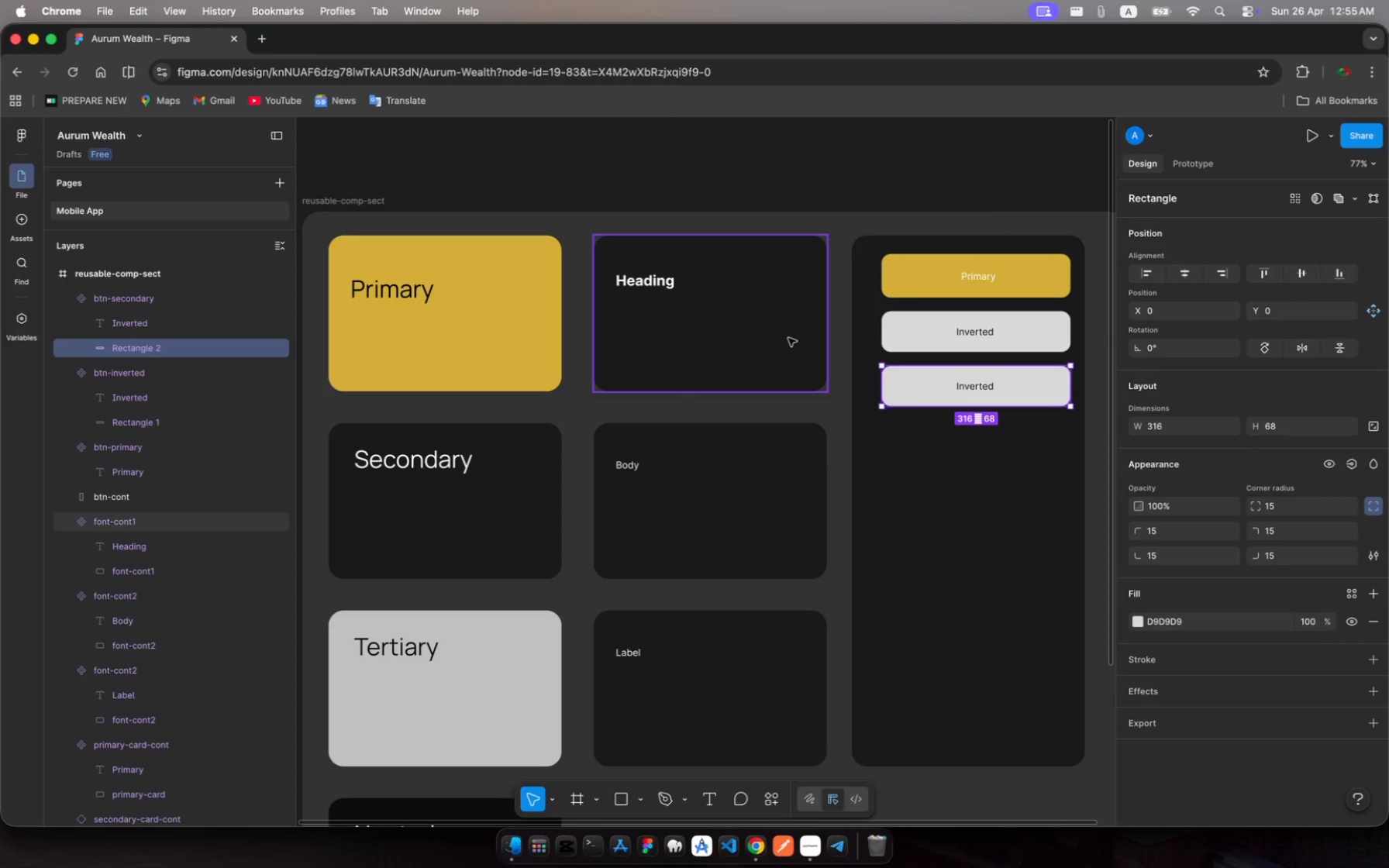 
key(Meta+R)
 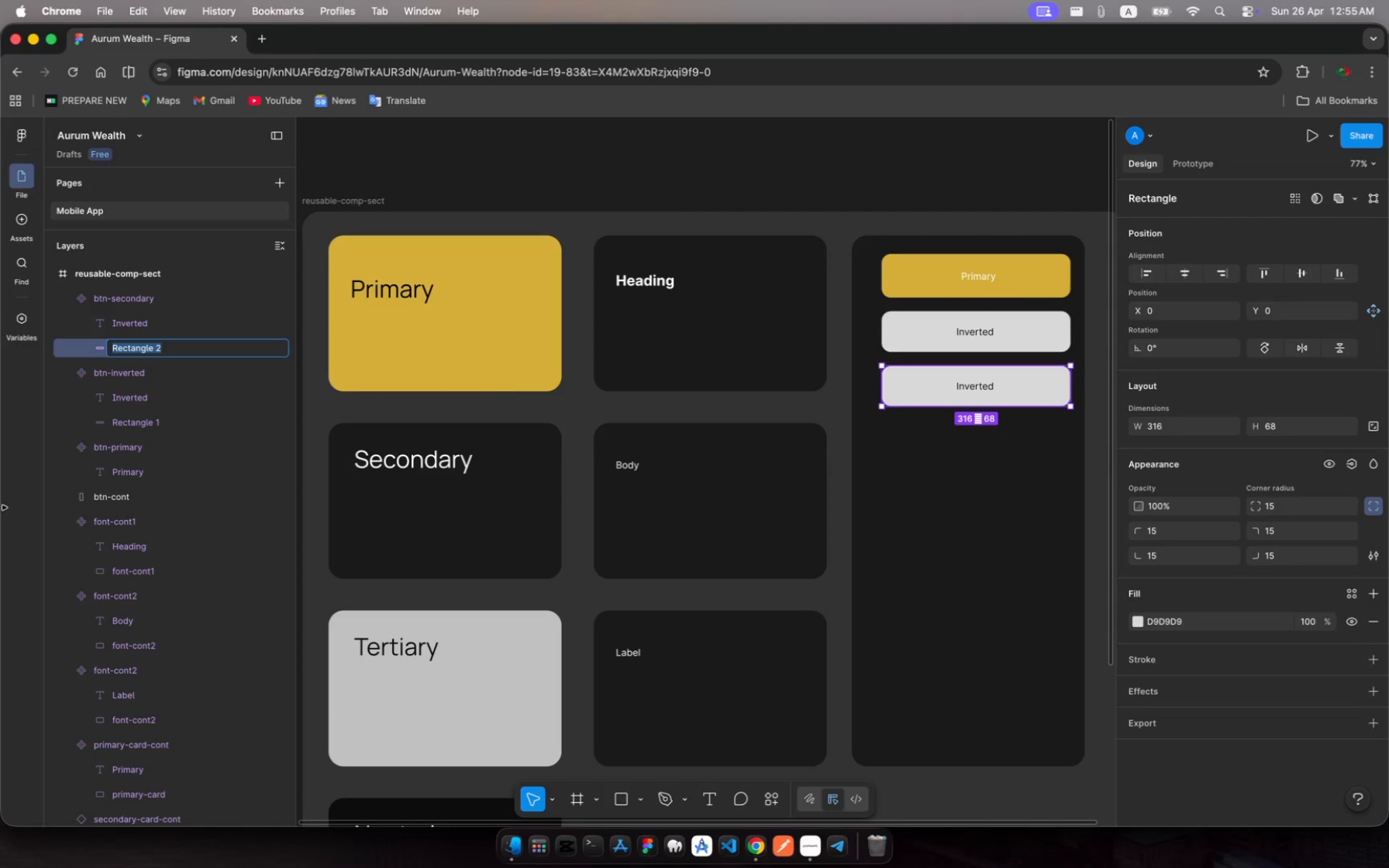 
type(bt)
 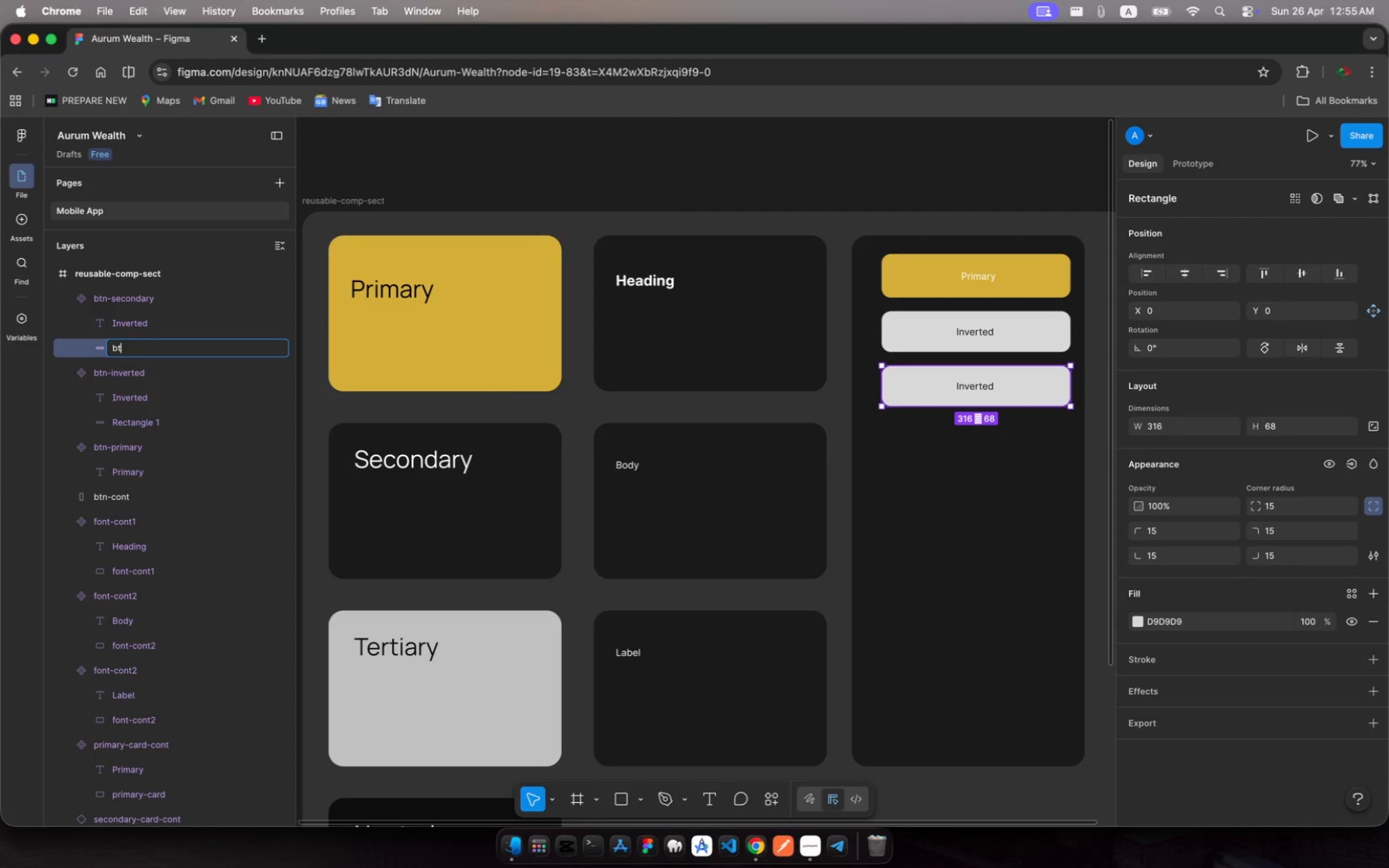 
key(Backspace)
key(Backspace)
type(secondart)
key(Backspace)
type(y)
 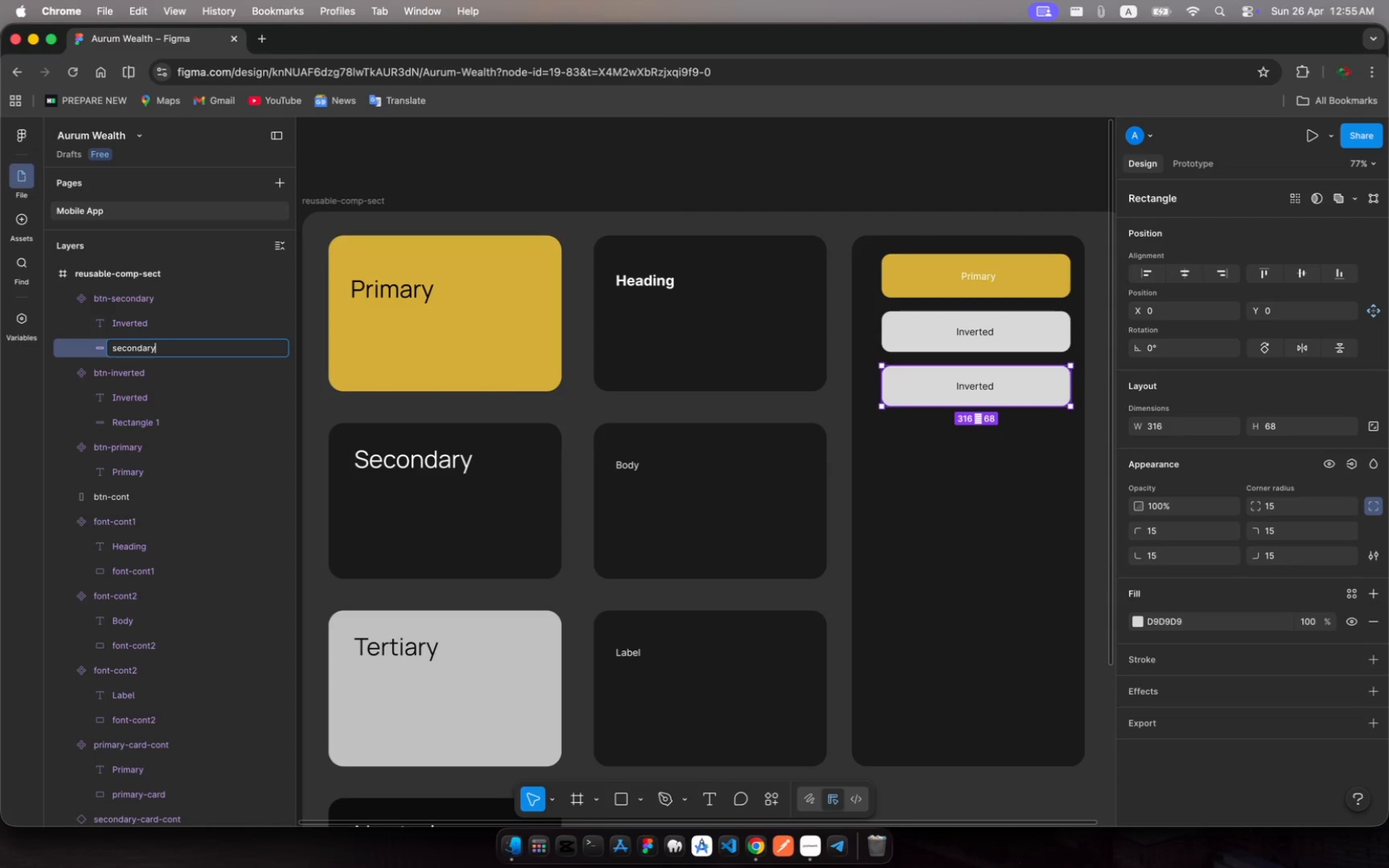 
key(Enter)
 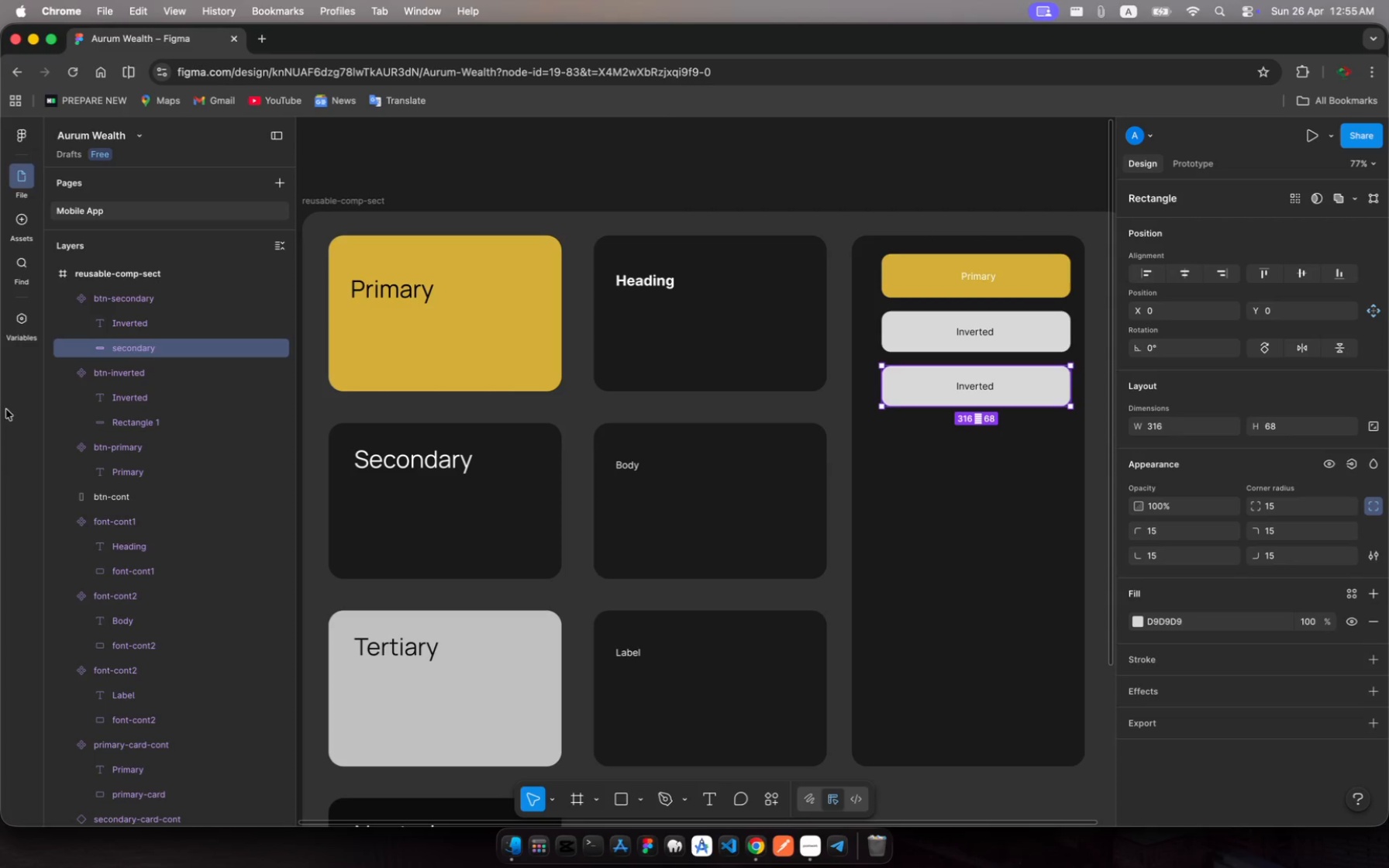 
left_click([136, 414])
 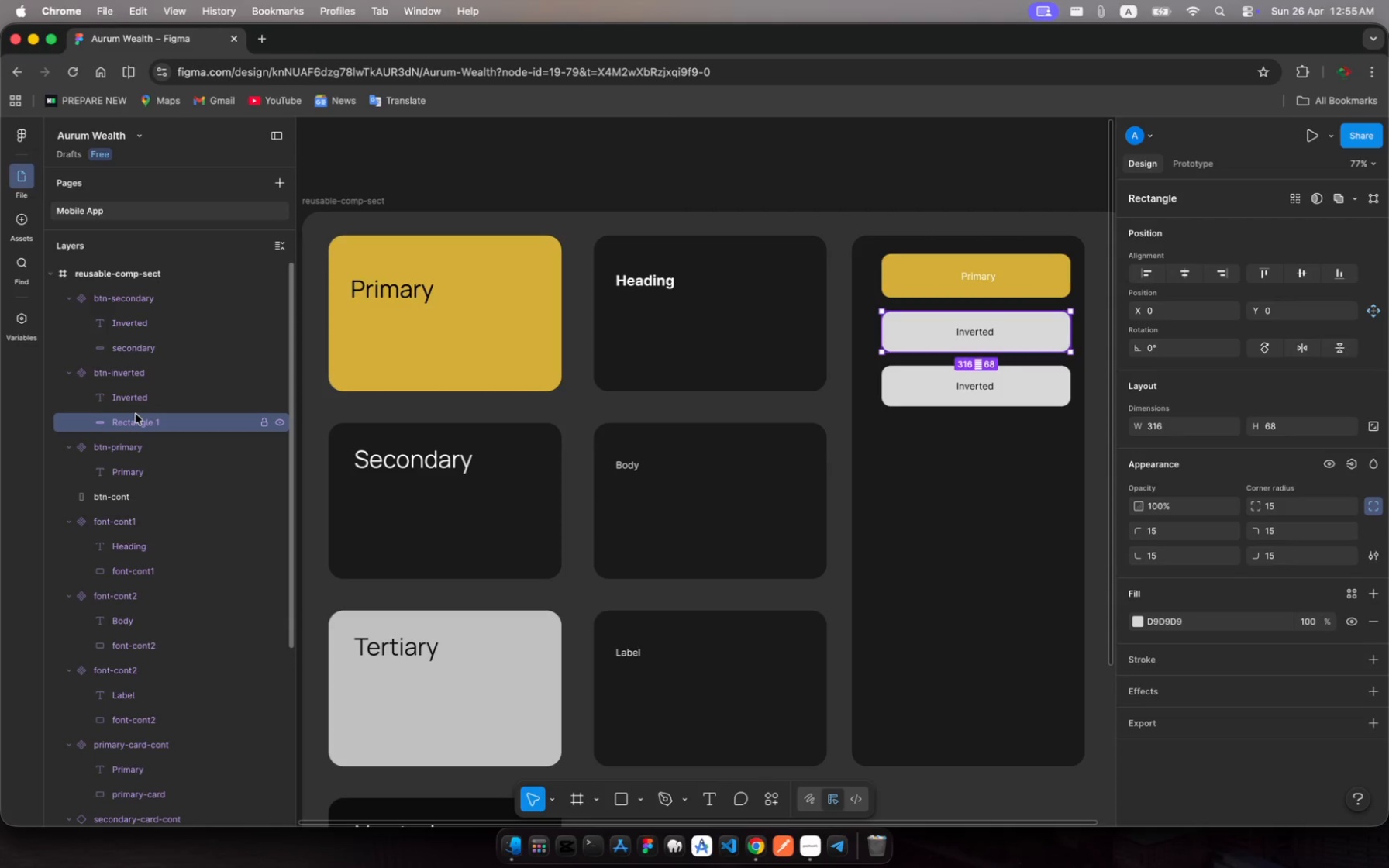 
key(Meta+R)
 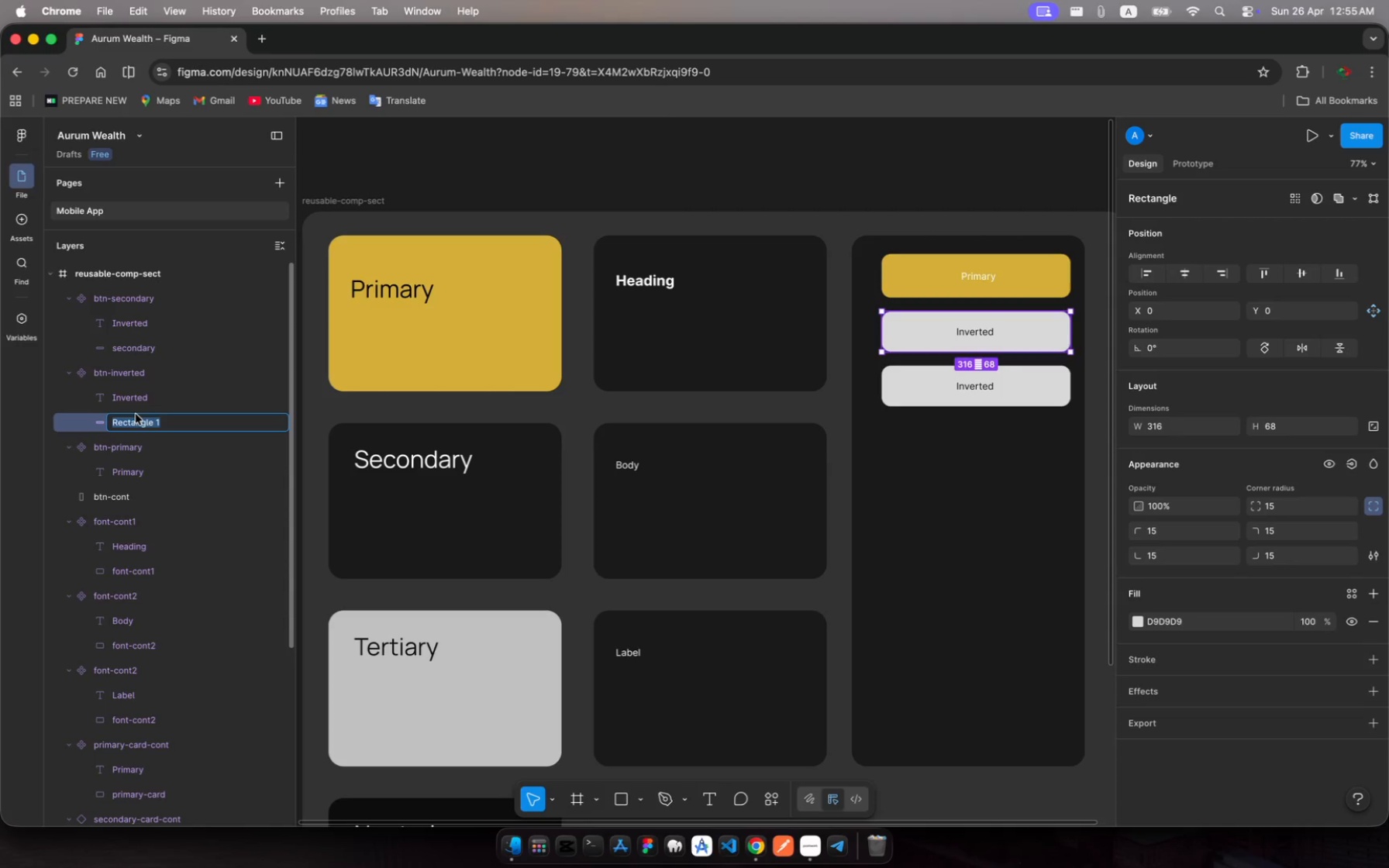 
type(inverted)
 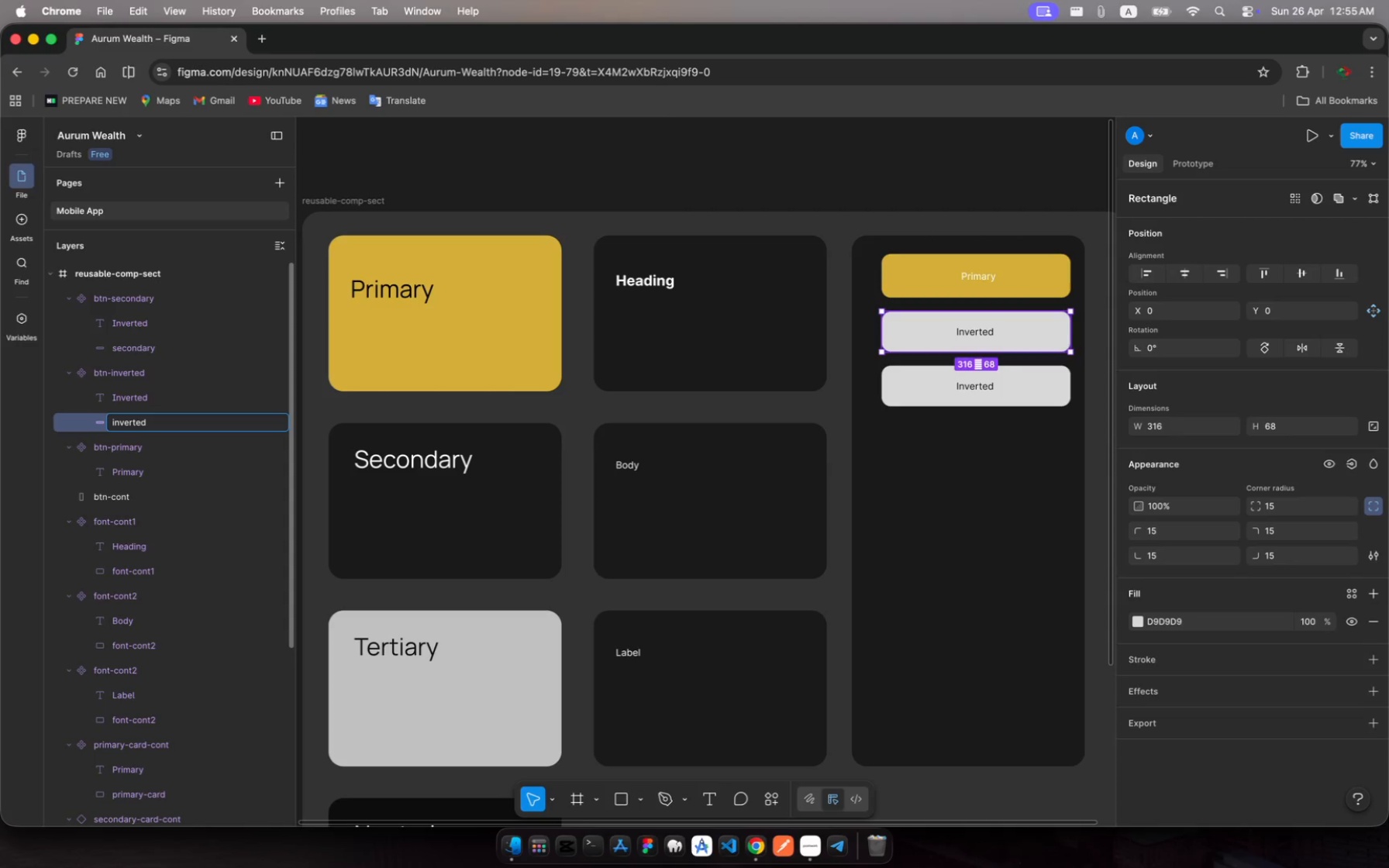 
key(Enter)
 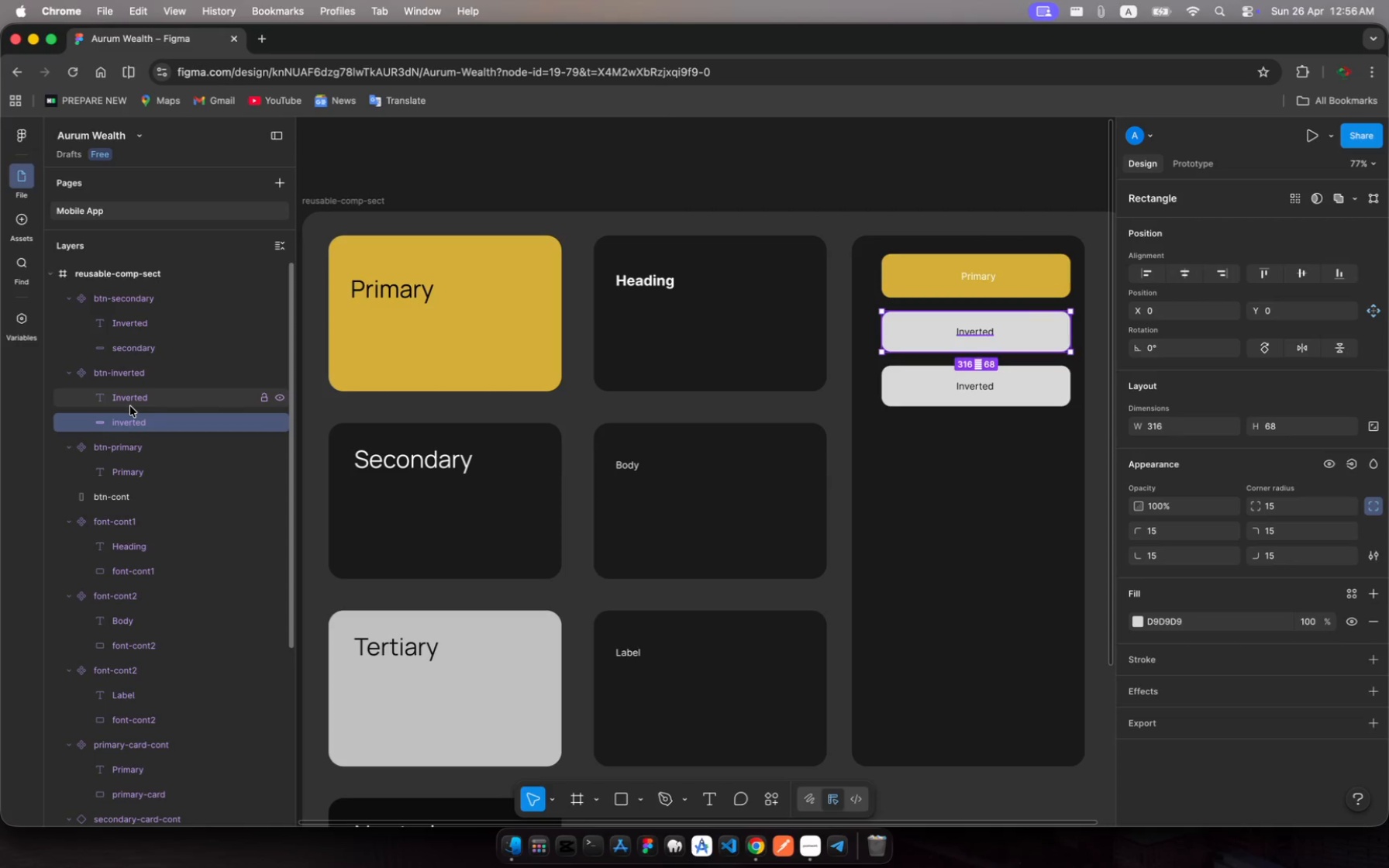 
wait(8.64)
 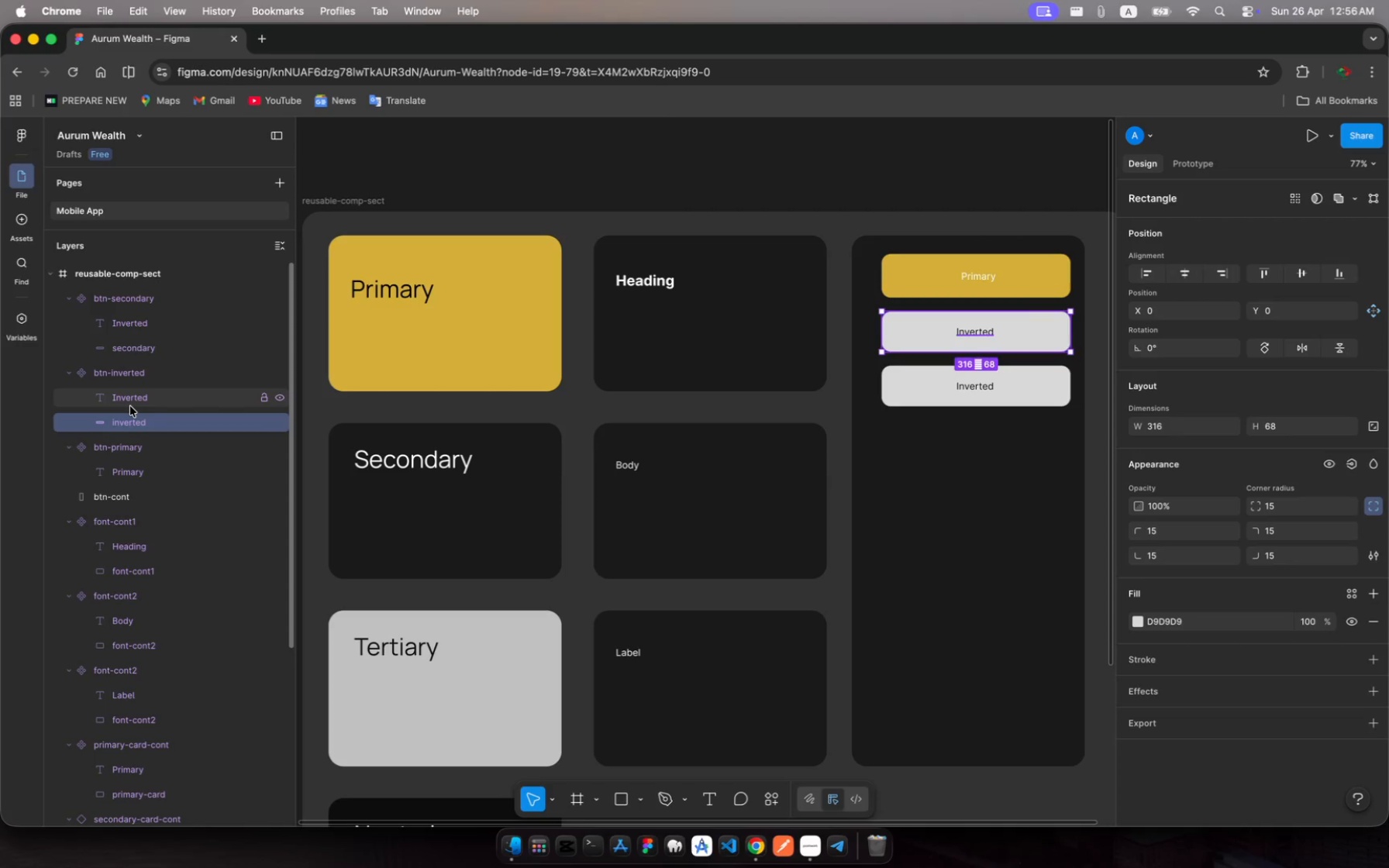 
left_click([969, 474])
 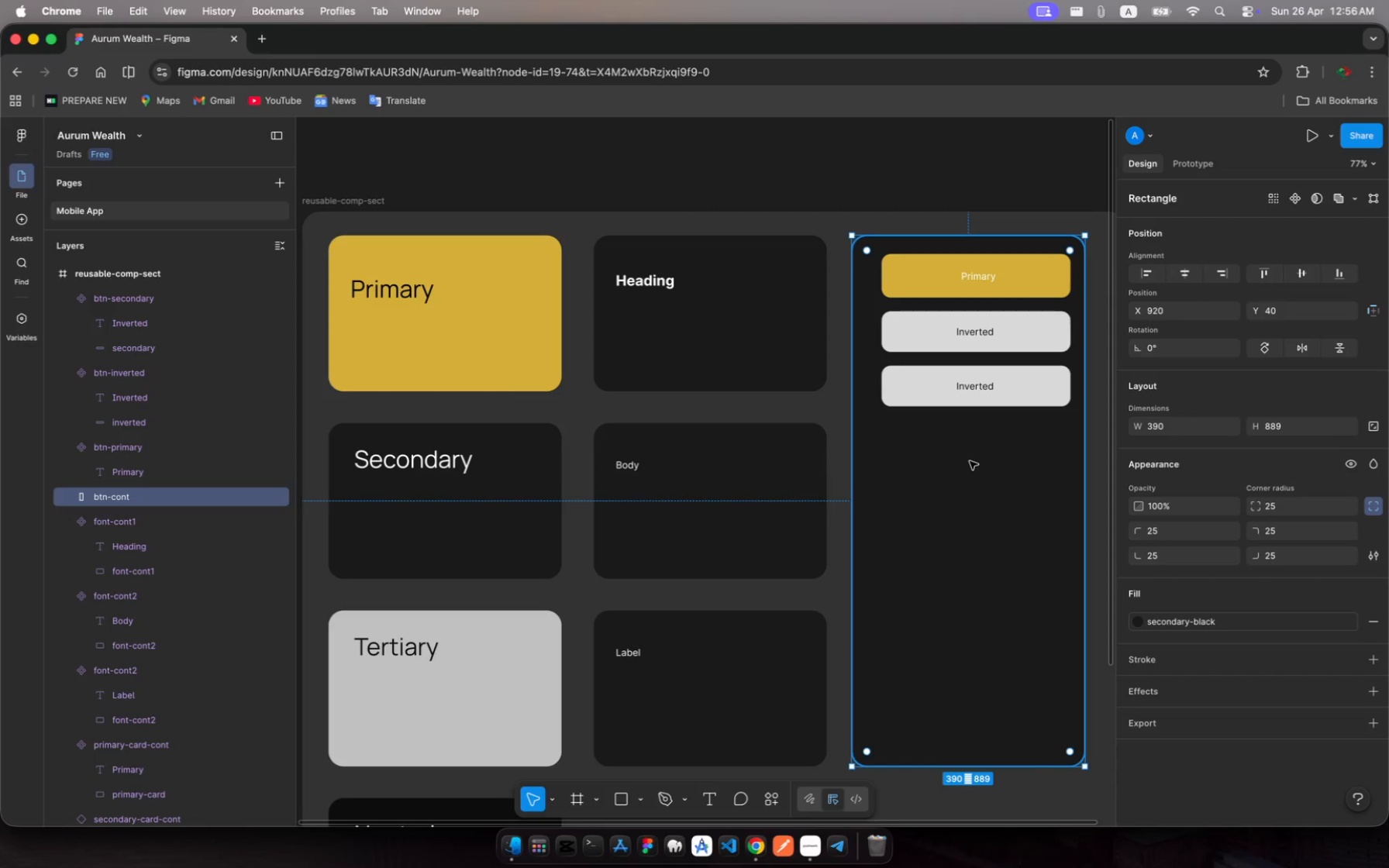 
left_click_drag(start_coordinate=[970, 461], to_coordinate=[967, 405])
 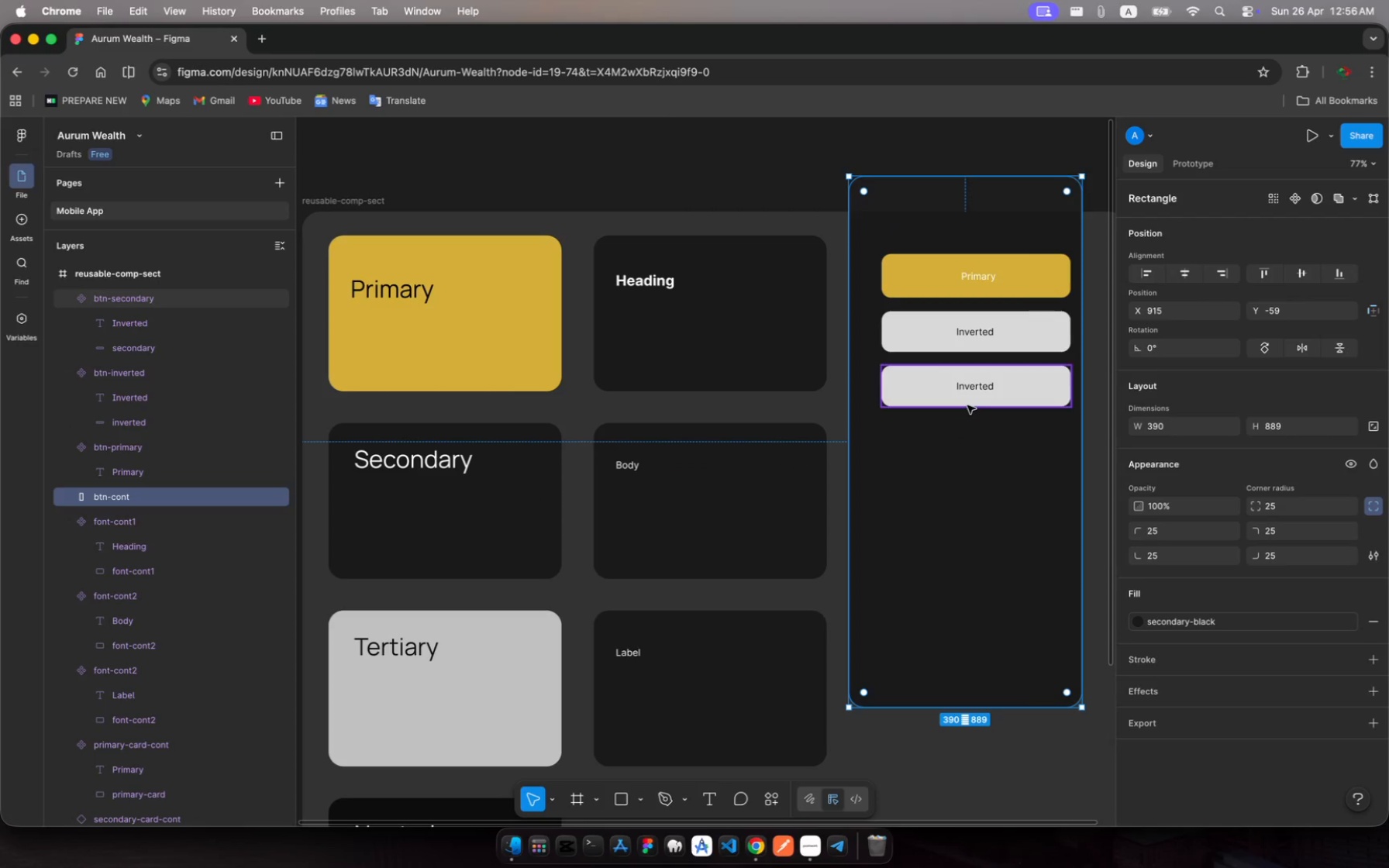 
key(Meta+Z)
 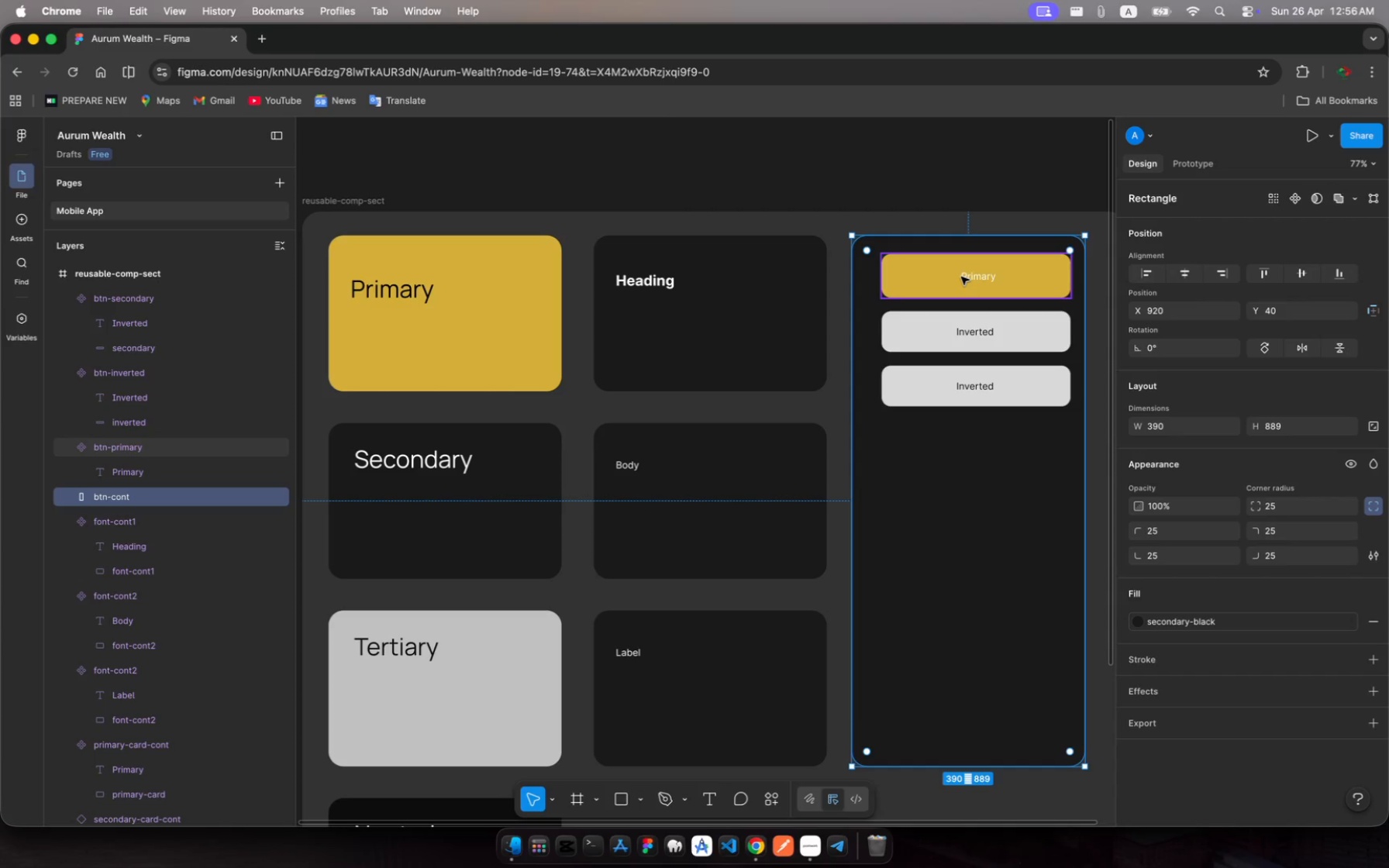 
wait(9.64)
 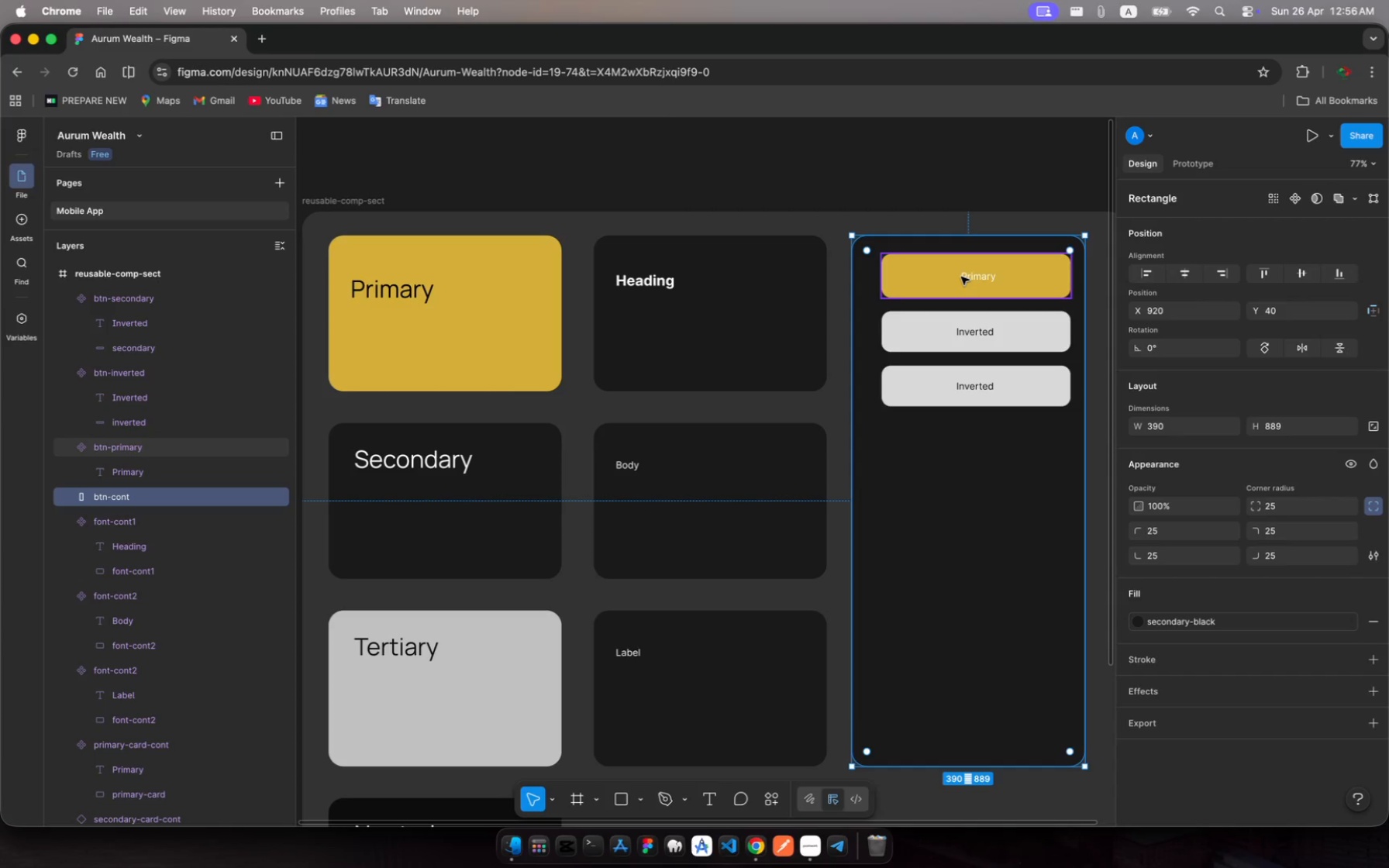 
left_click_drag(start_coordinate=[1084, 386], to_coordinate=[1098, 388])
 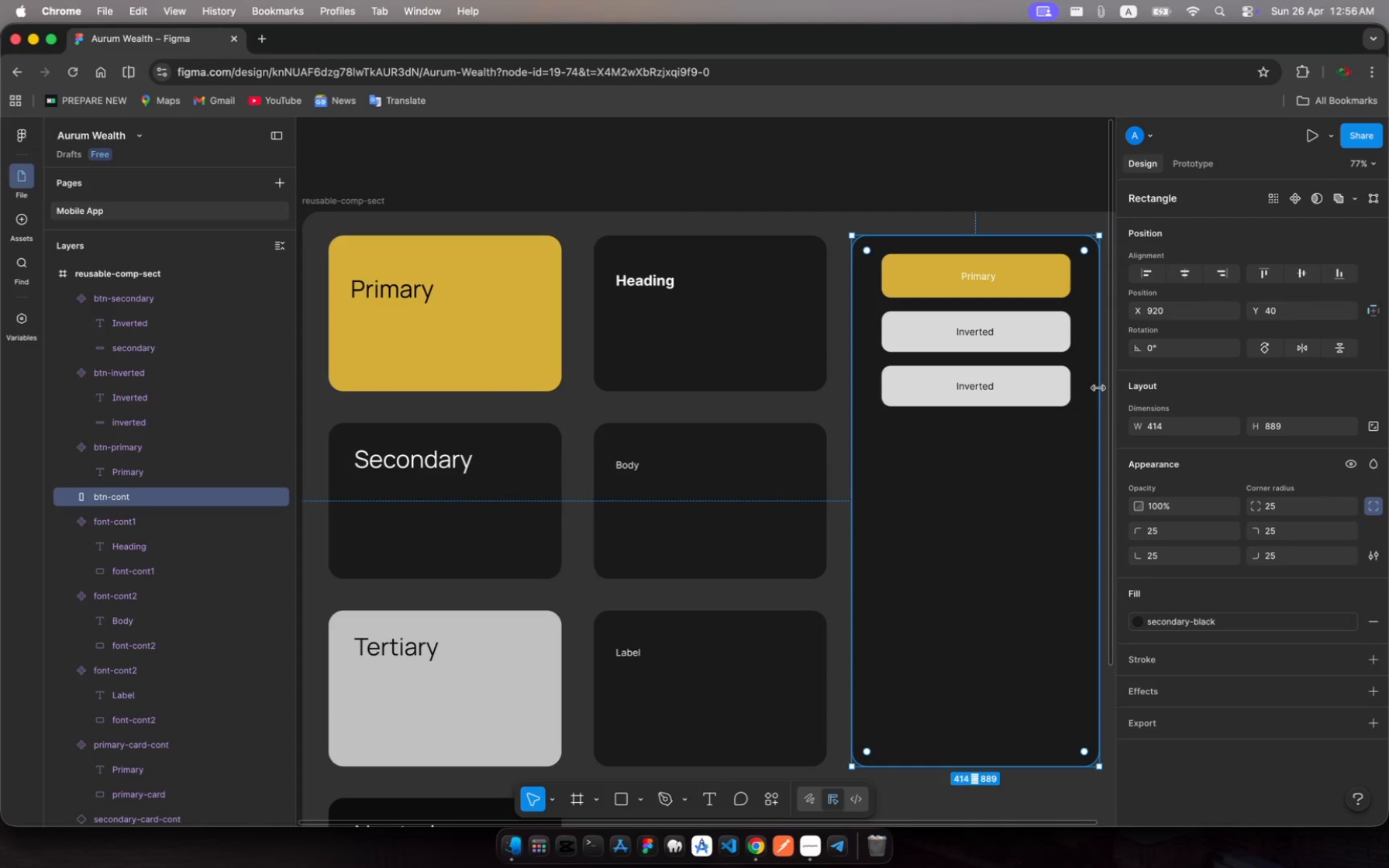 
wait(10.87)
 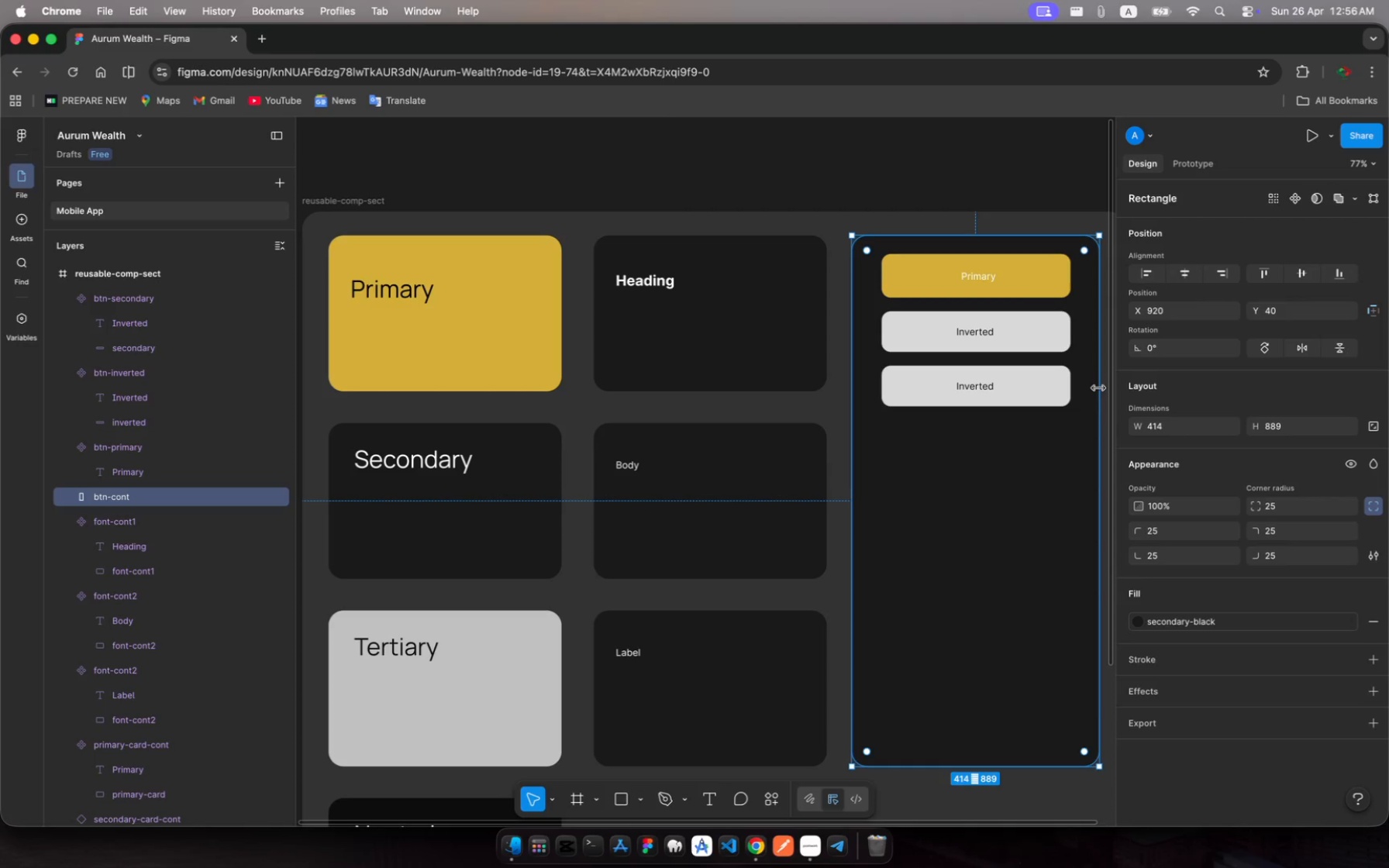 
left_click([968, 391])
 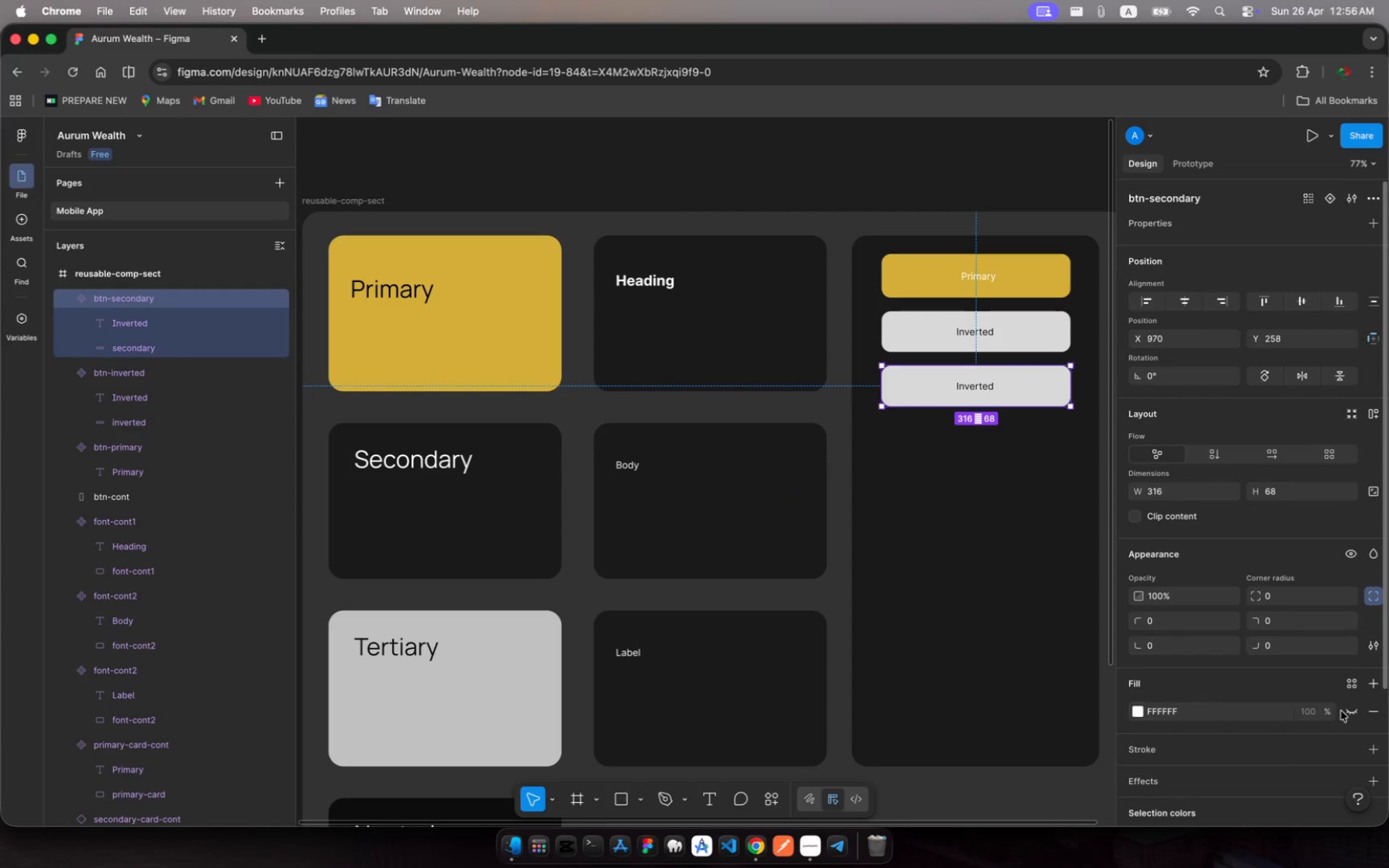 
wait(7.3)
 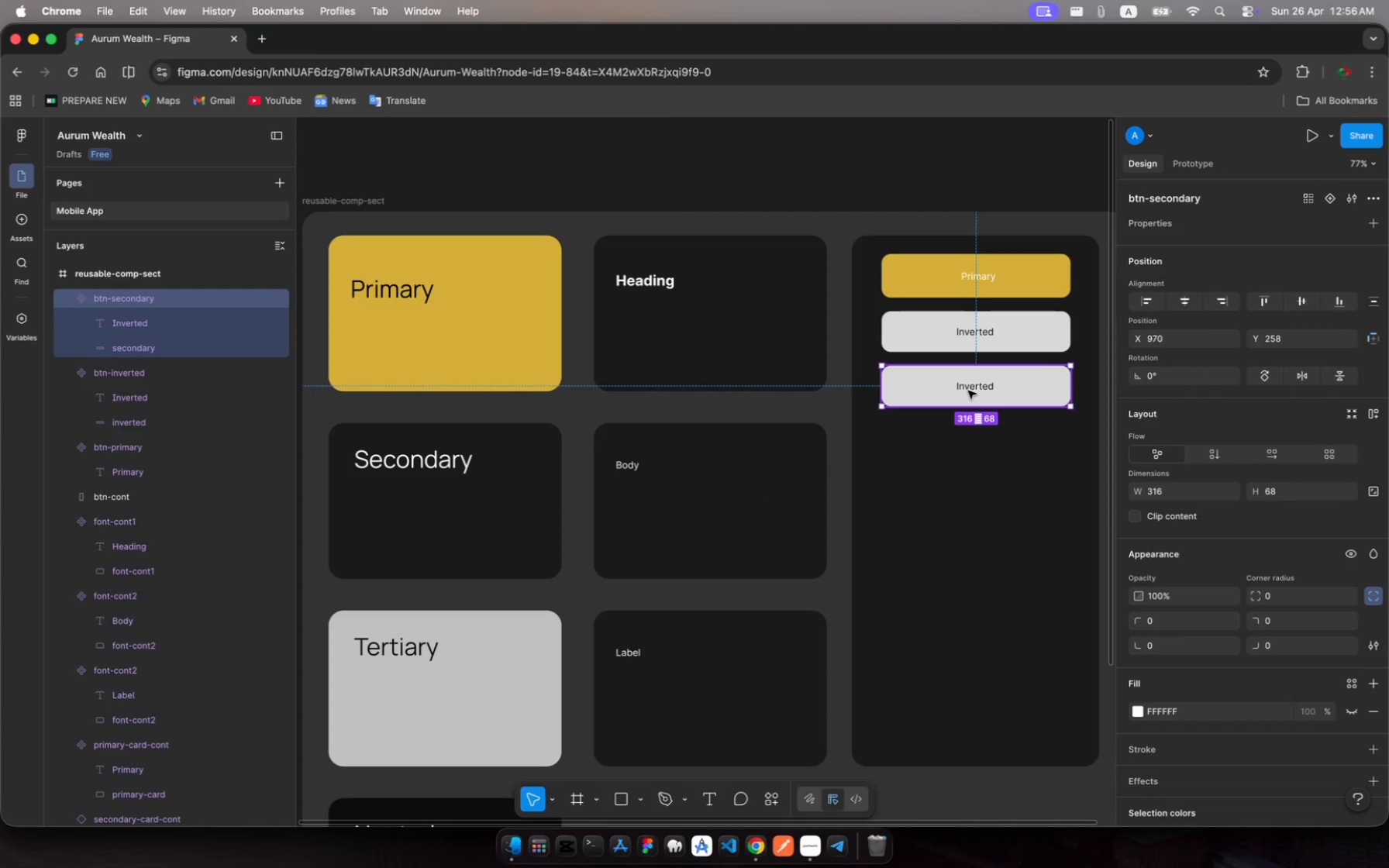 
left_click([1371, 712])
 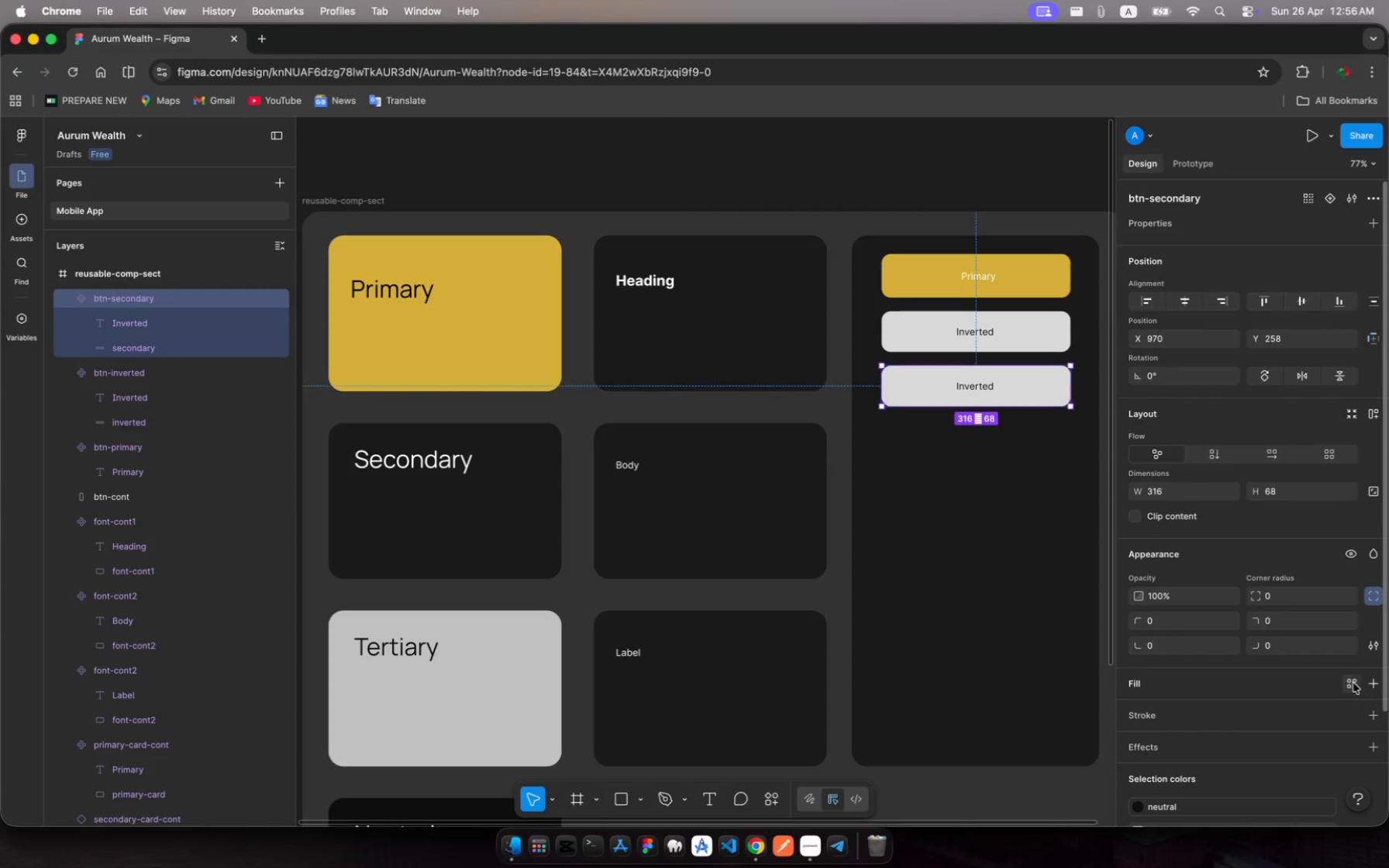 
left_click([1352, 680])
 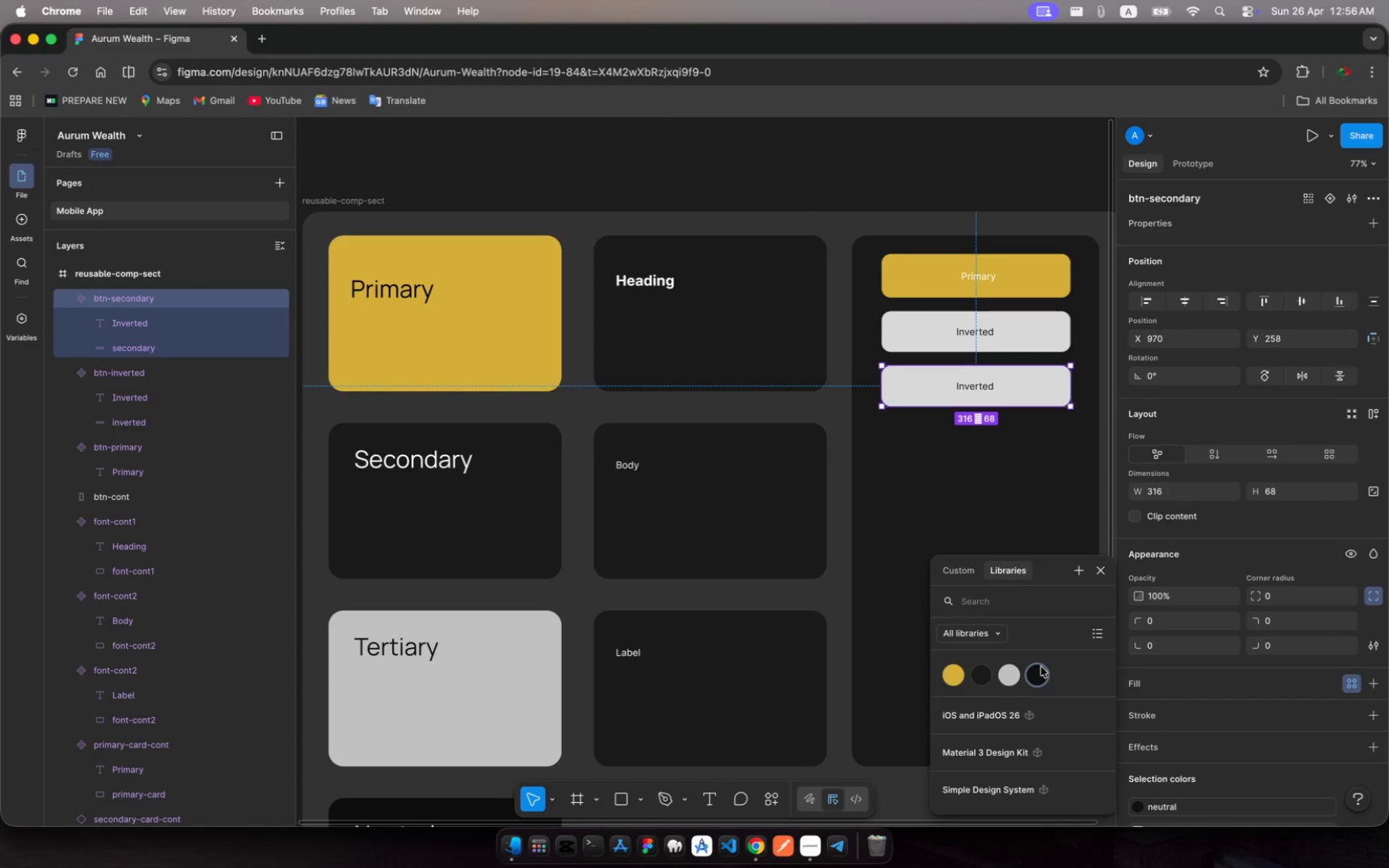 
left_click([1044, 673])
 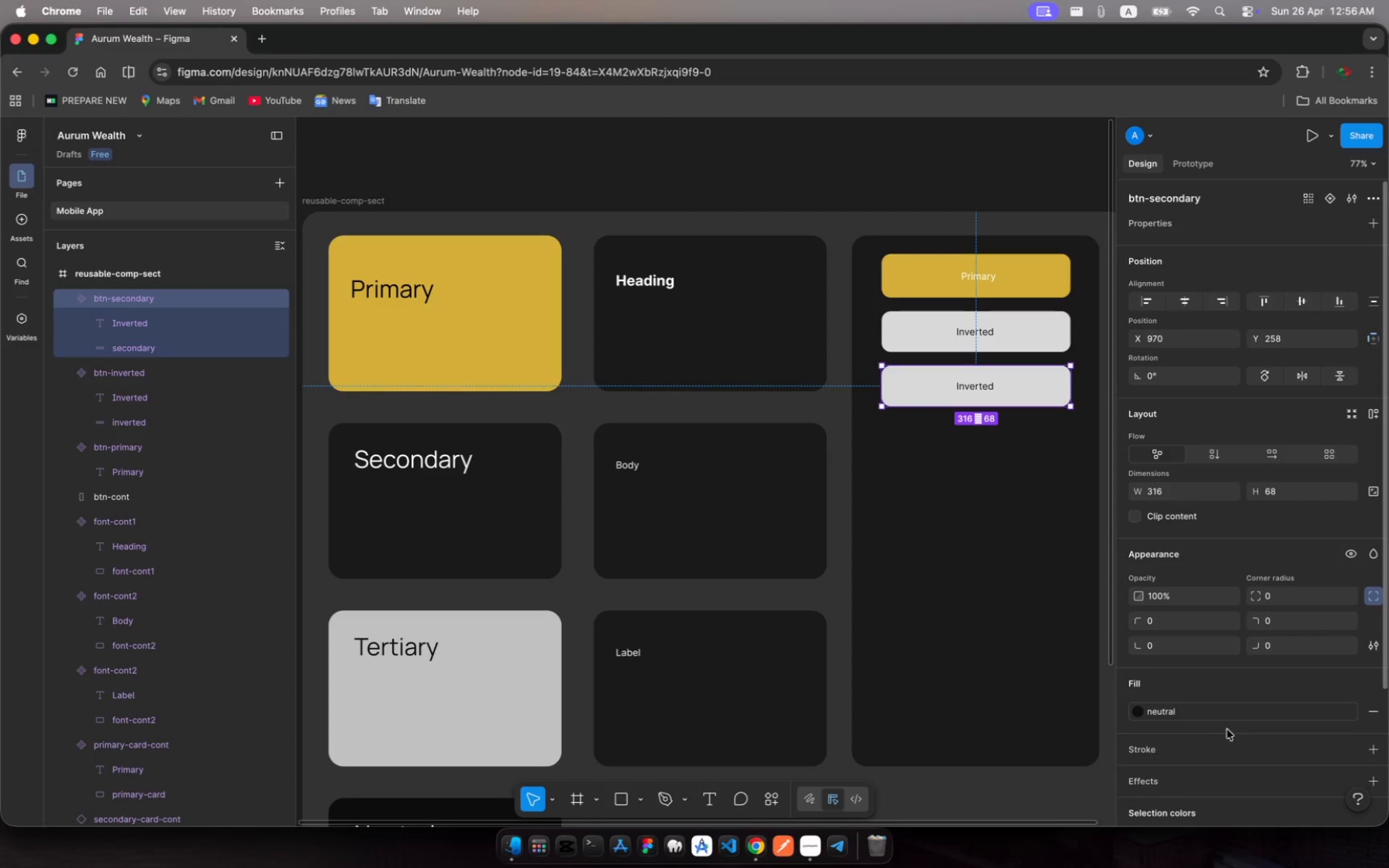 
wait(5.42)
 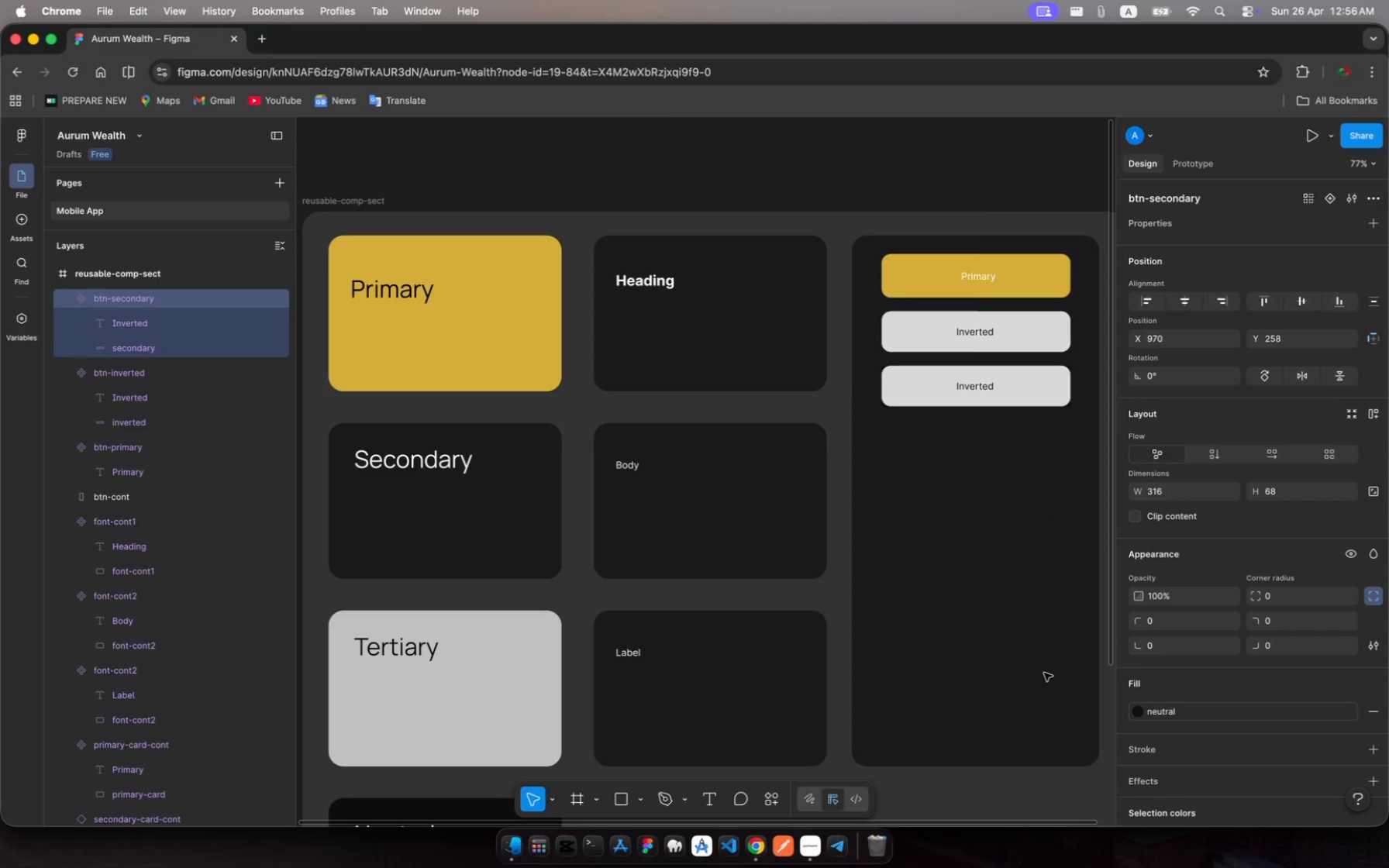 
scroll: coordinate [1297, 715], scroll_direction: down, amount: 22.0
 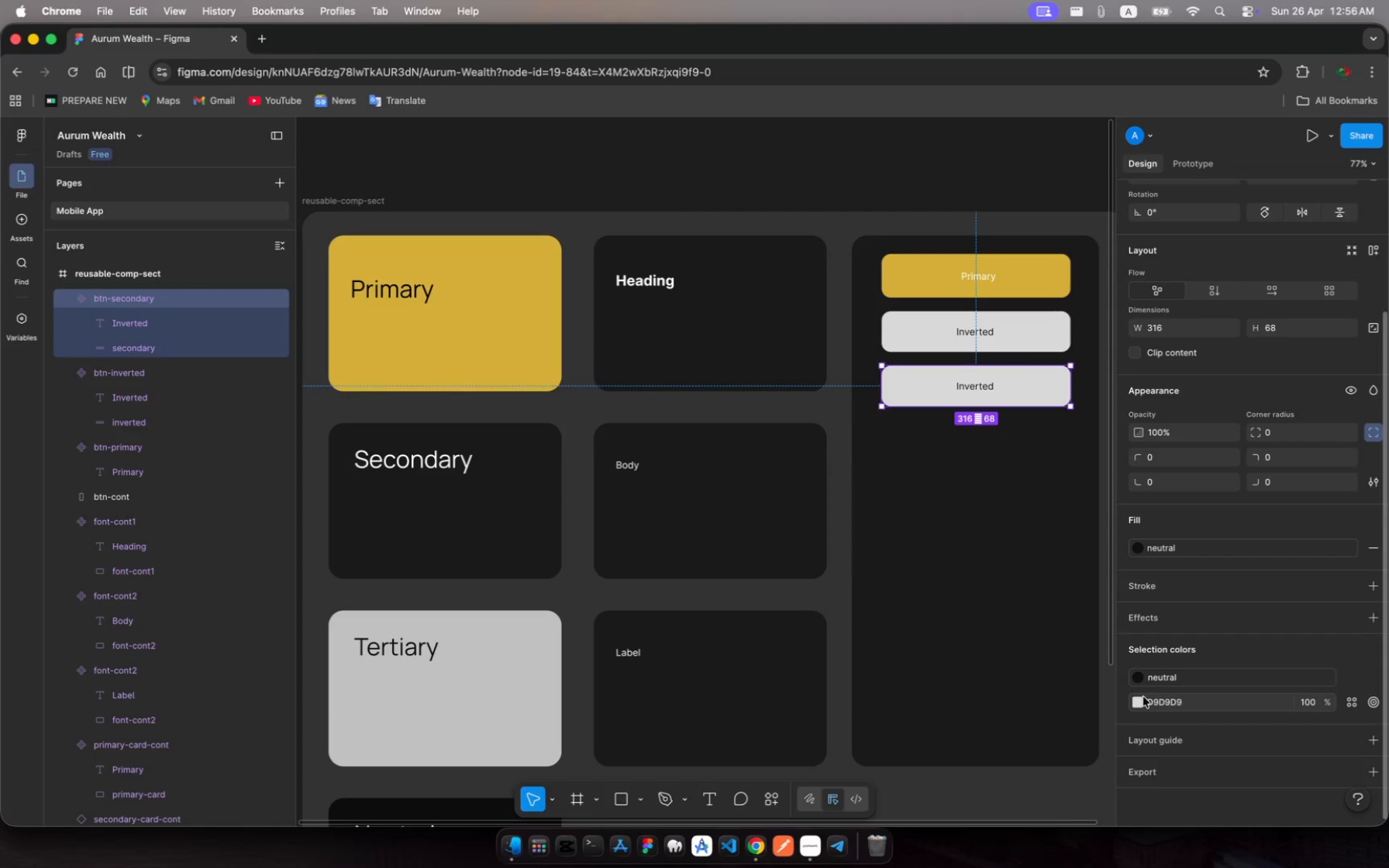 
wait(9.75)
 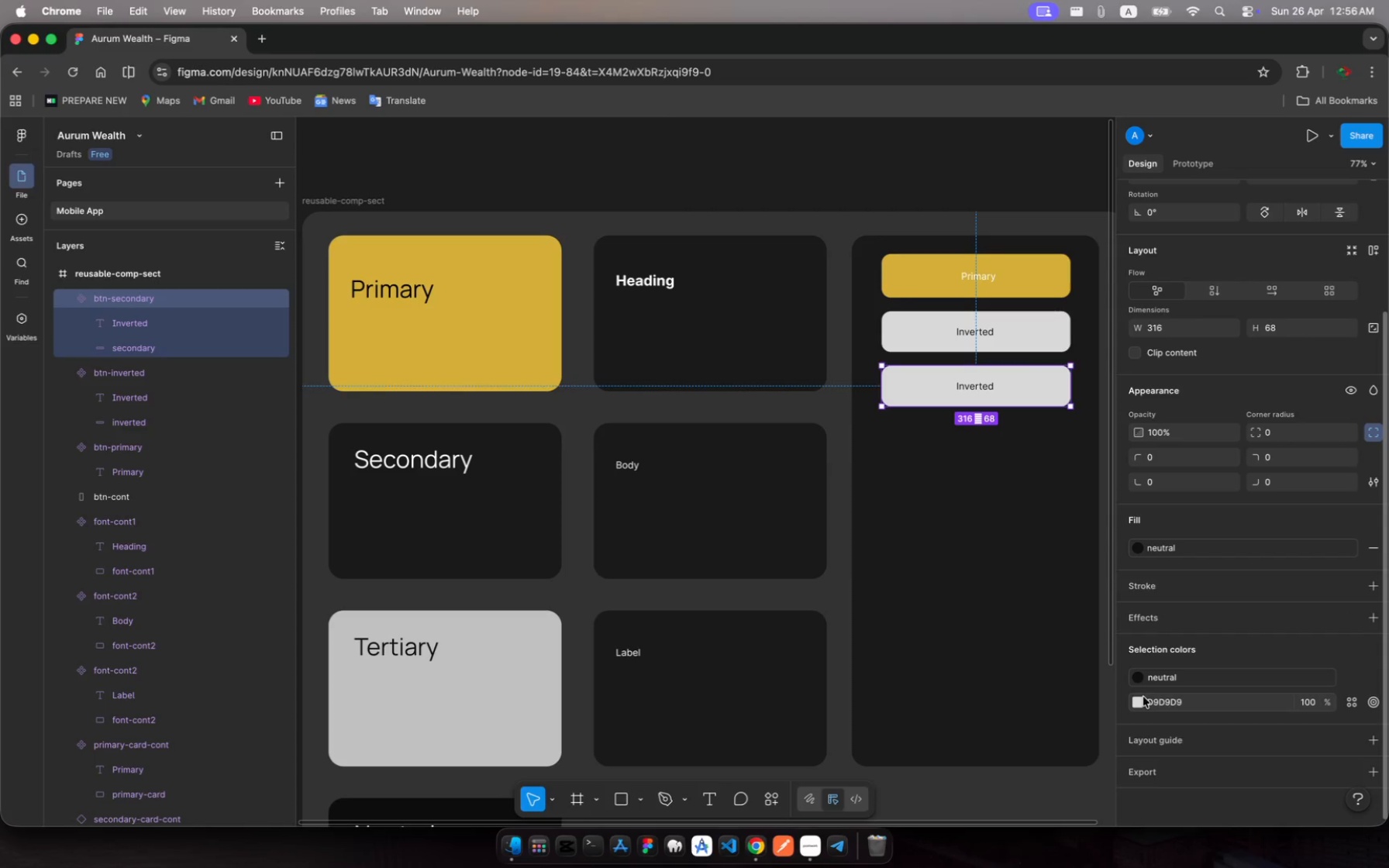 
left_click([1142, 701])
 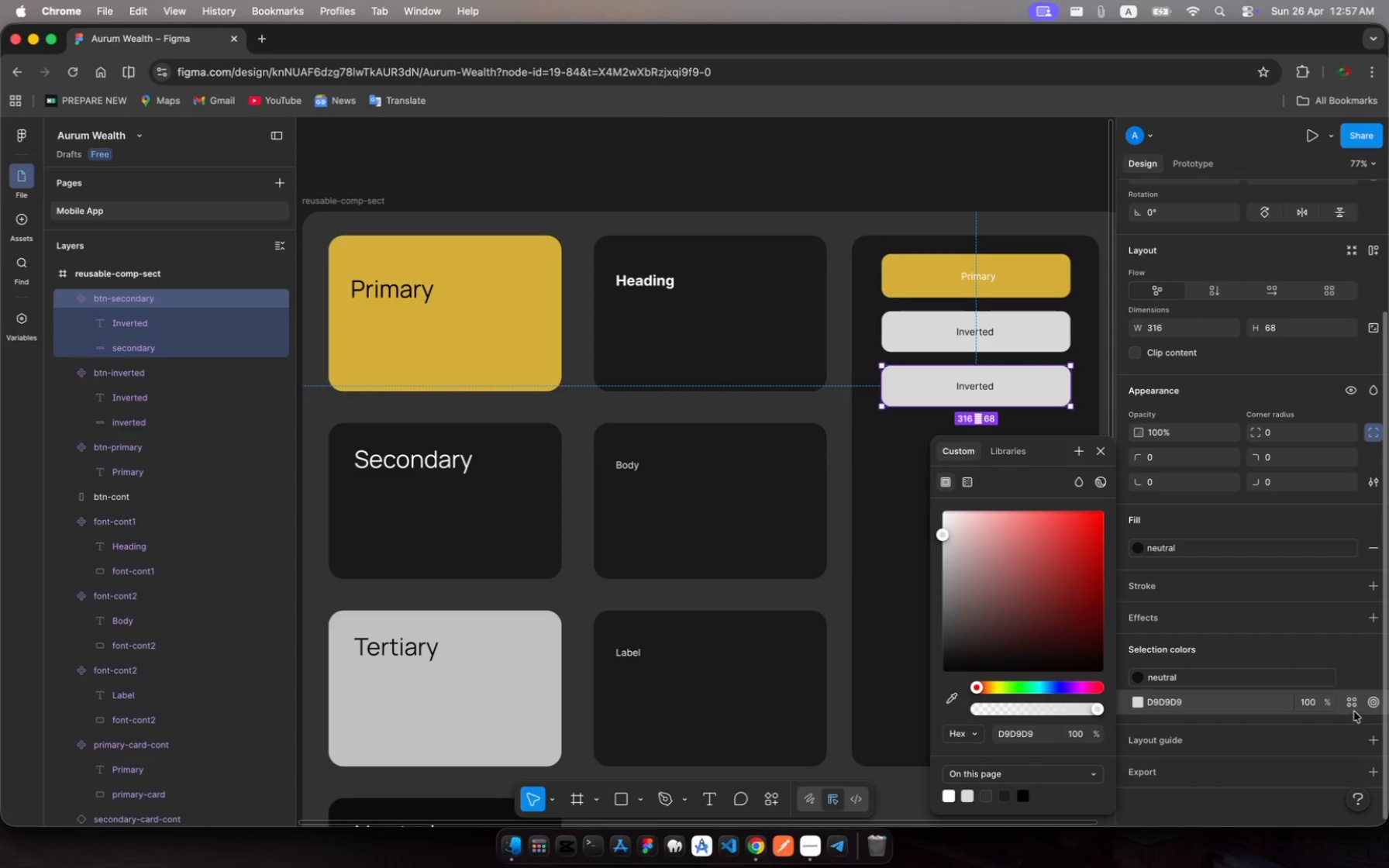 
left_click([1354, 708])
 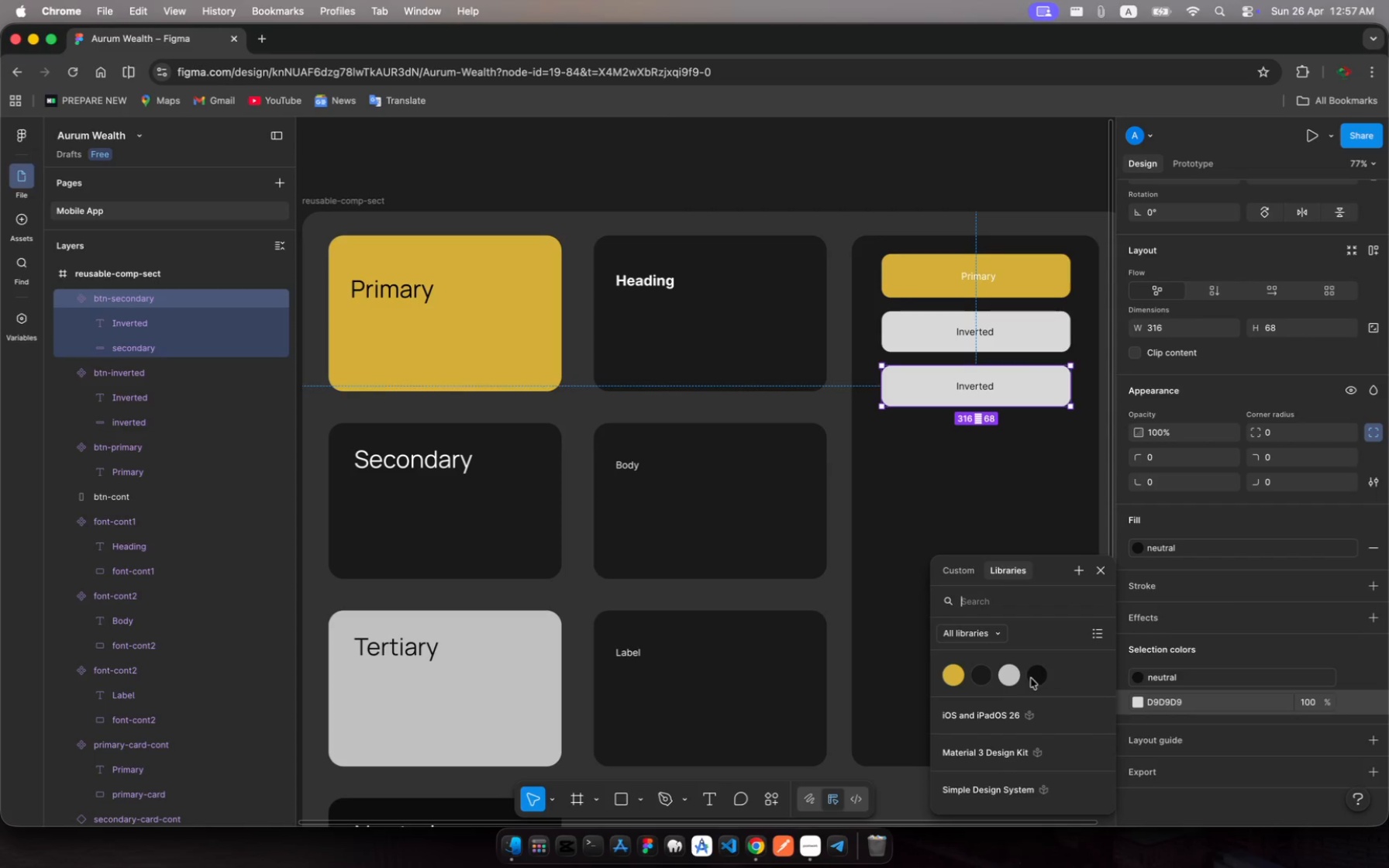 
left_click([1035, 678])
 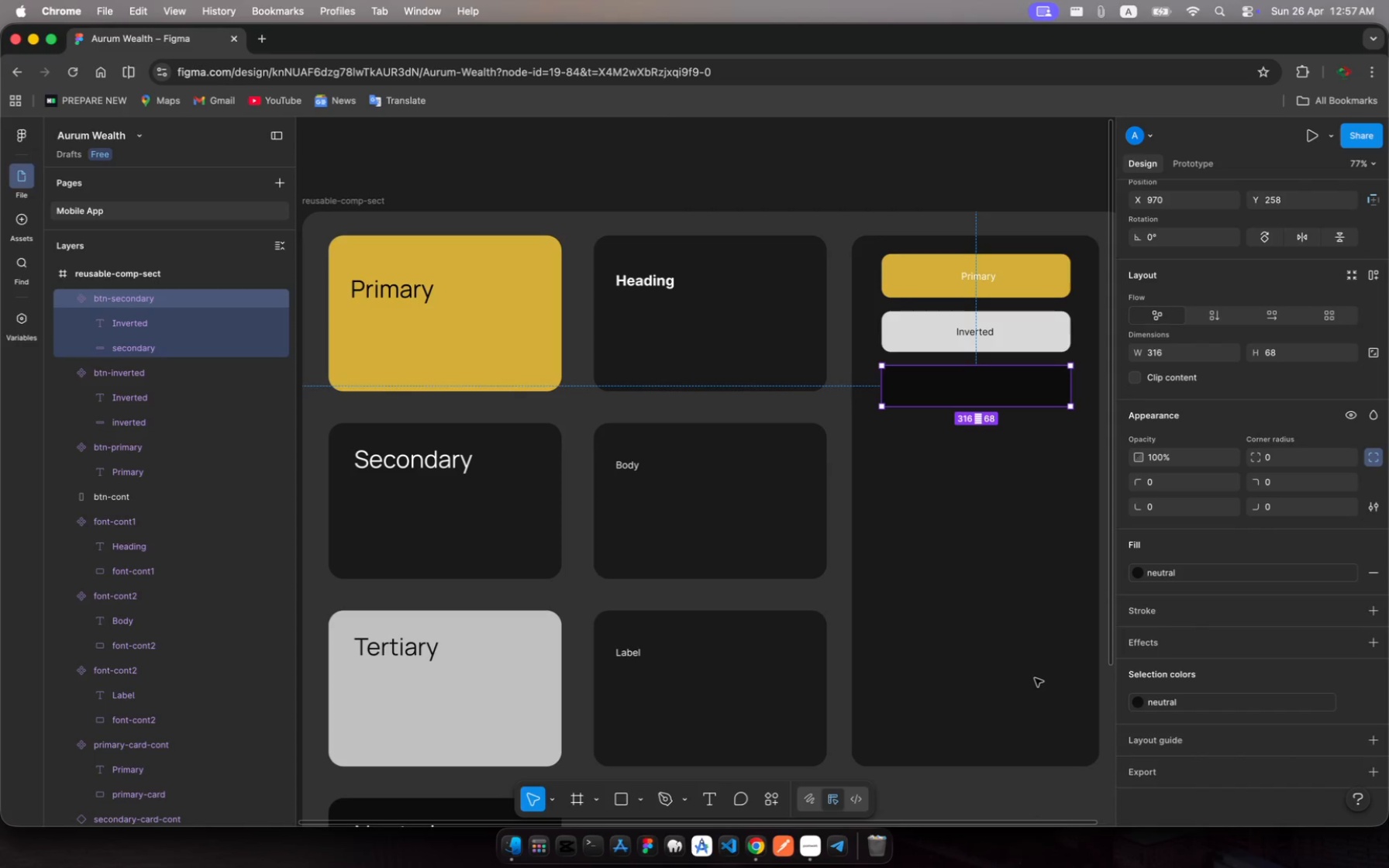 
wait(9.06)
 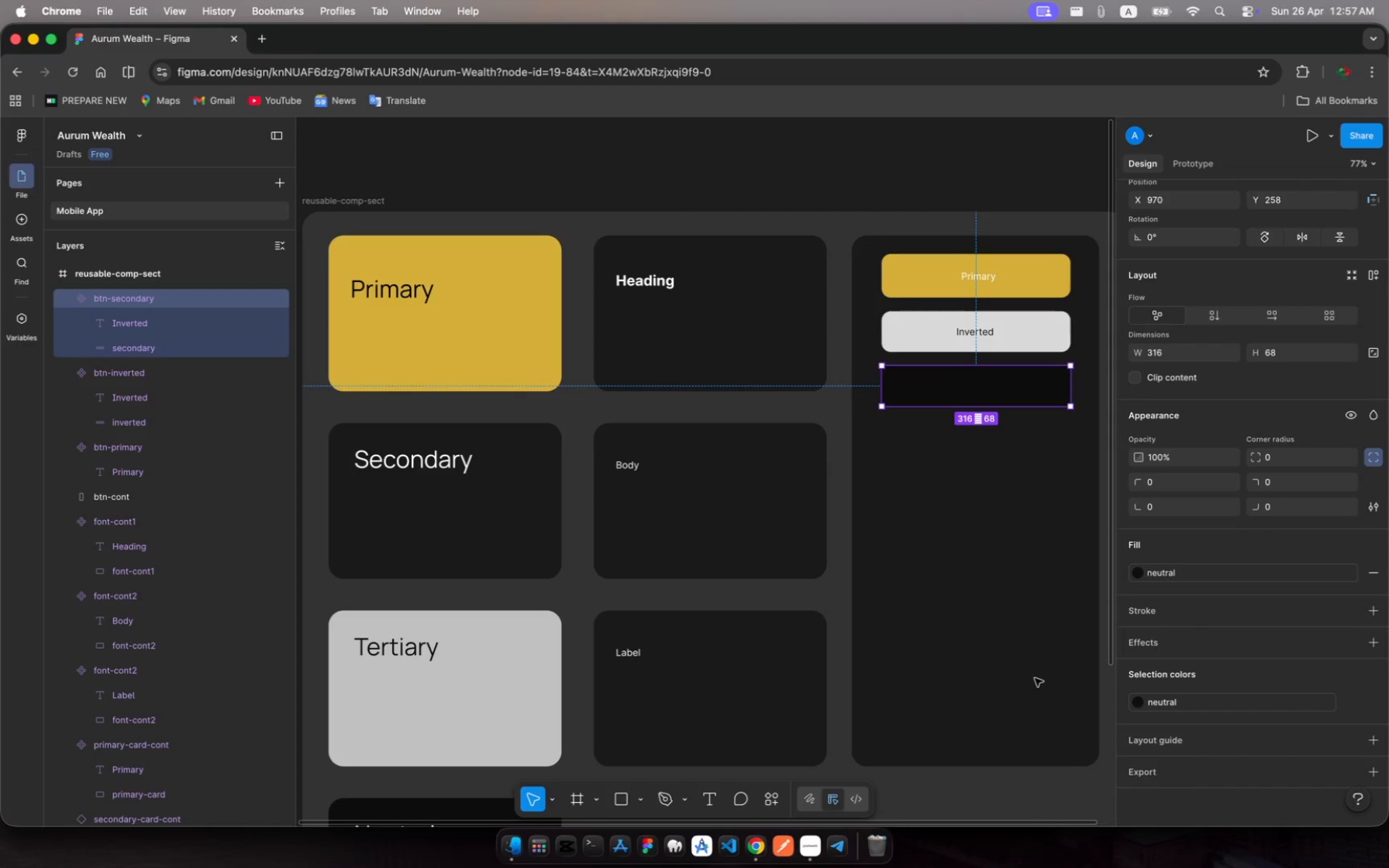 
left_click([195, 350])
 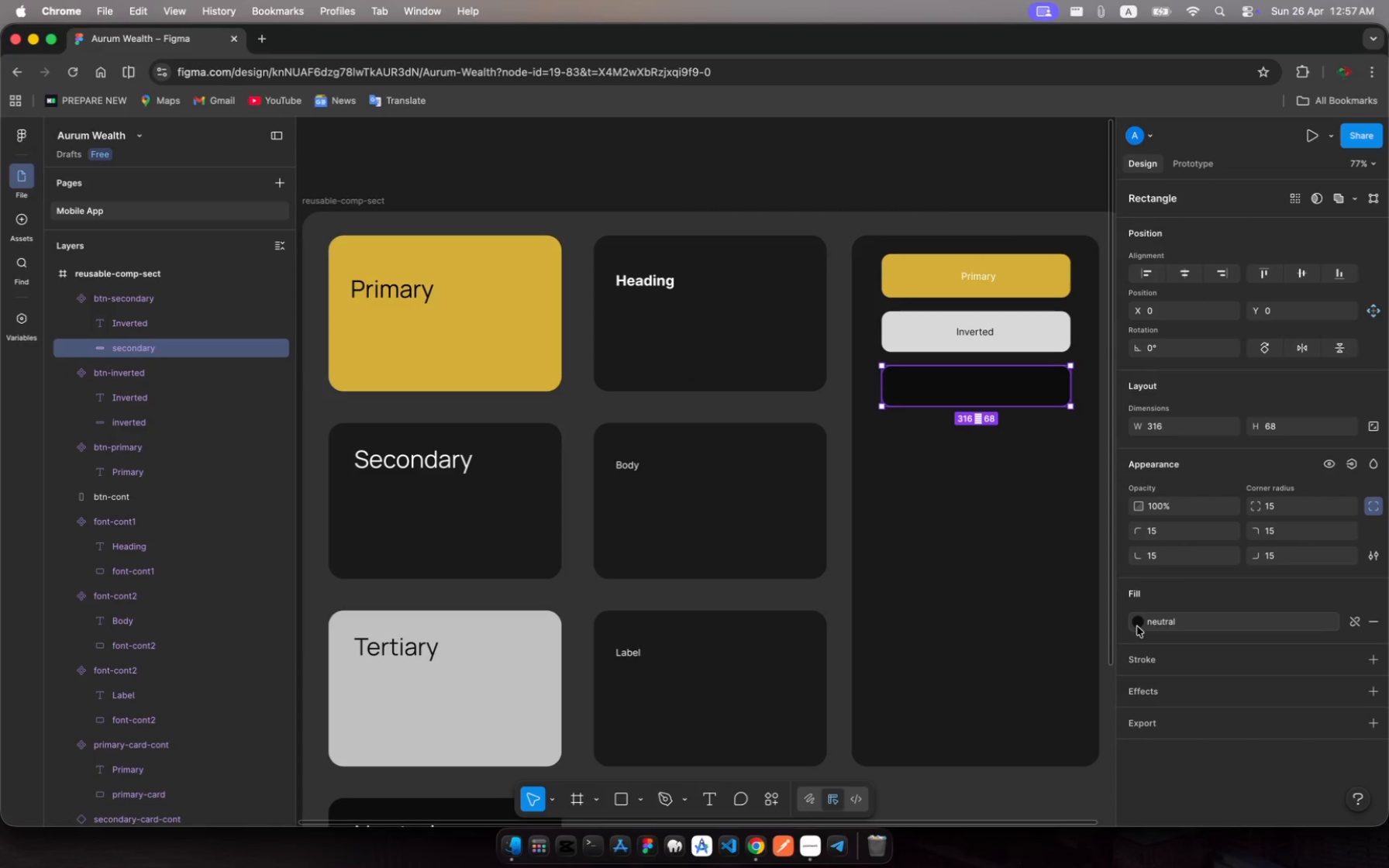 
wait(7.17)
 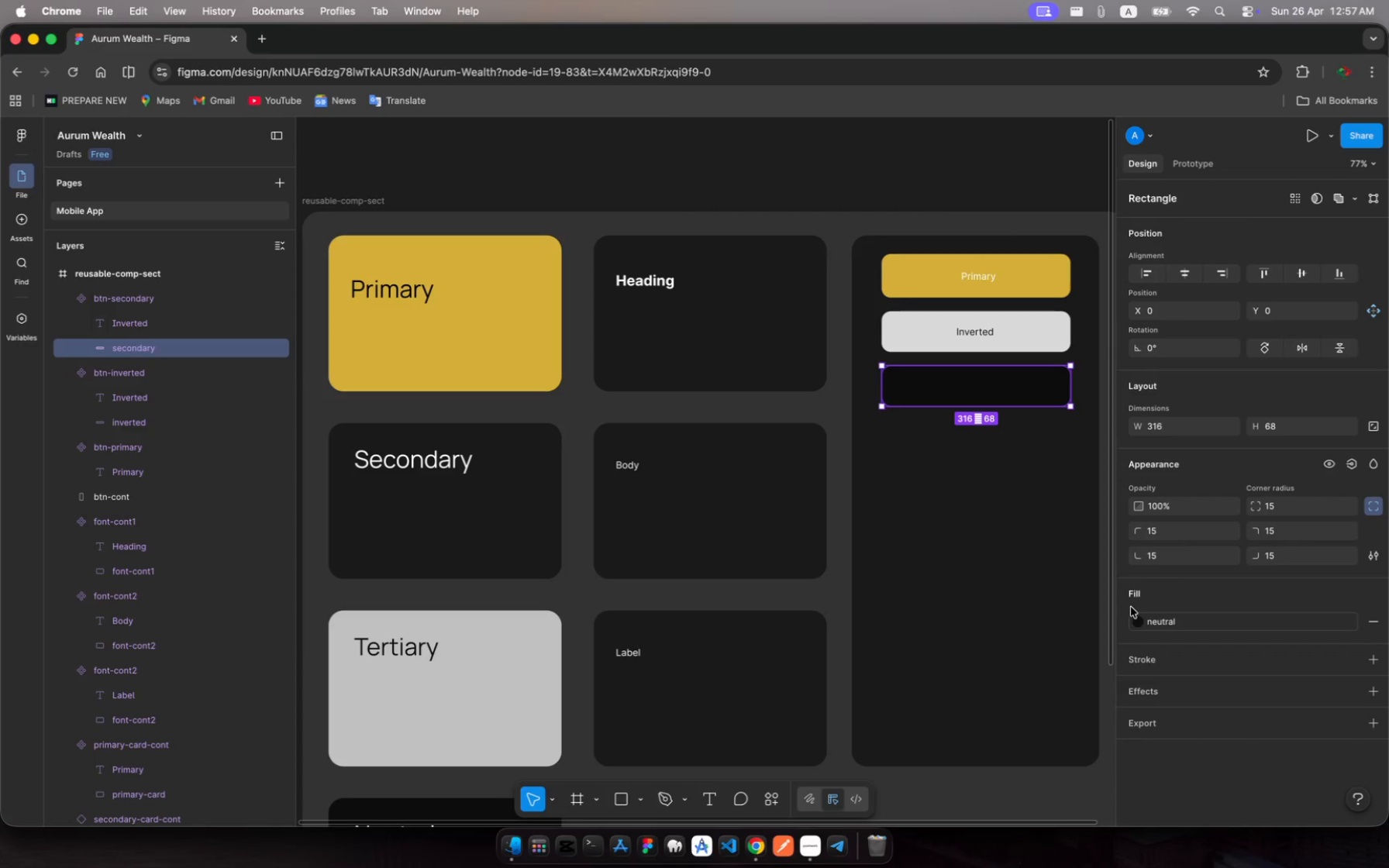 
left_click([1142, 624])
 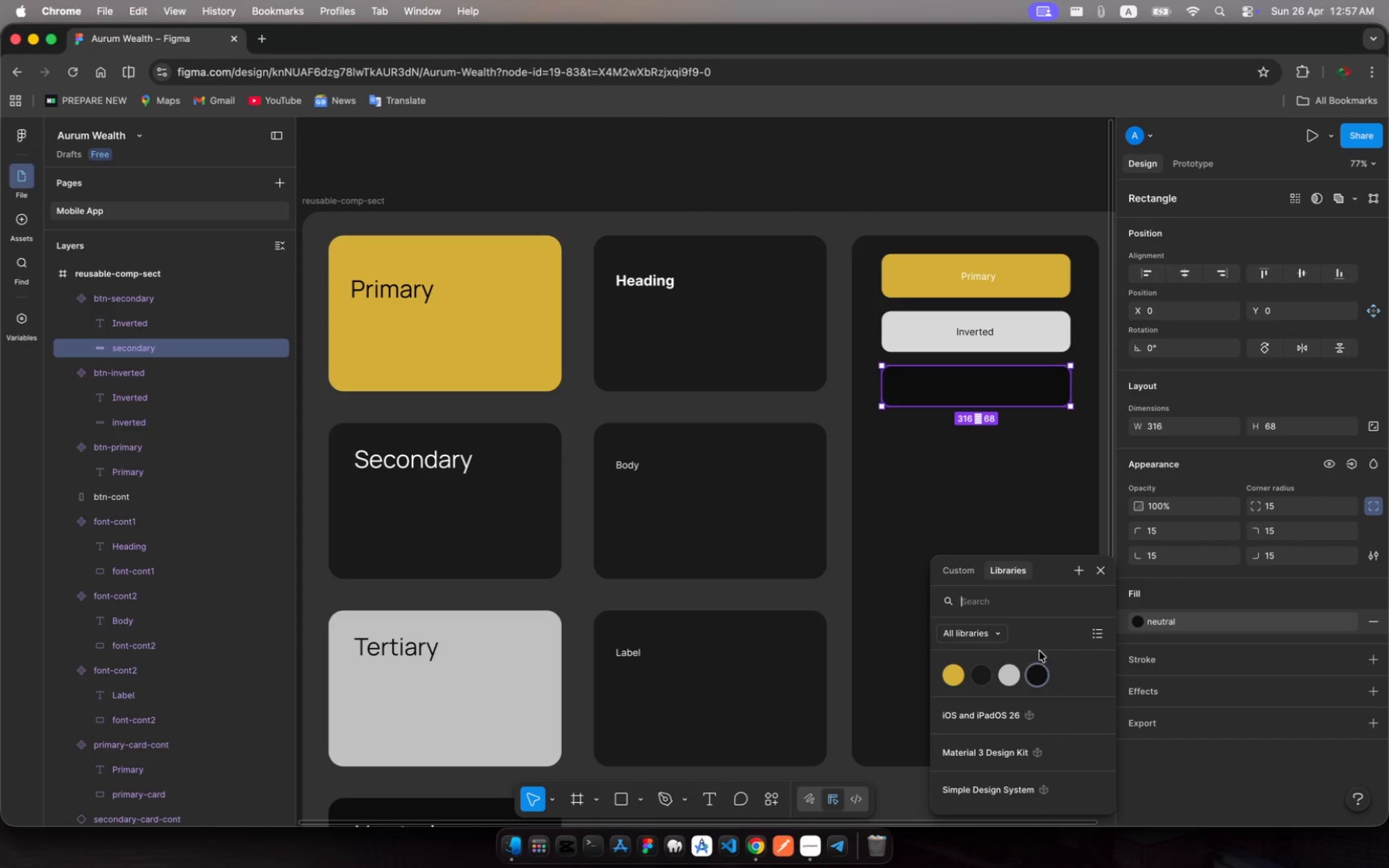 
left_click([1012, 673])
 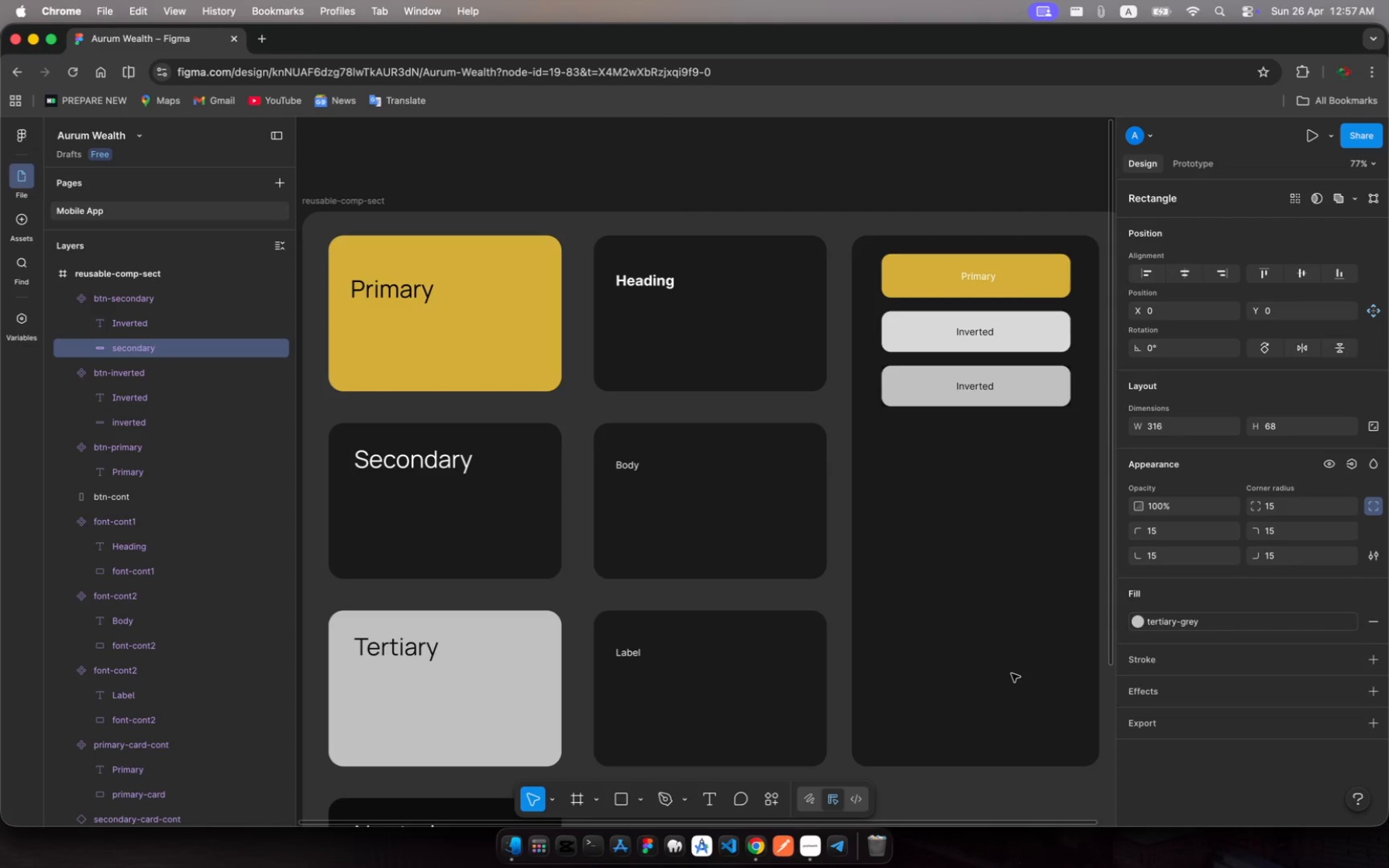 
key(Meta+Z)
 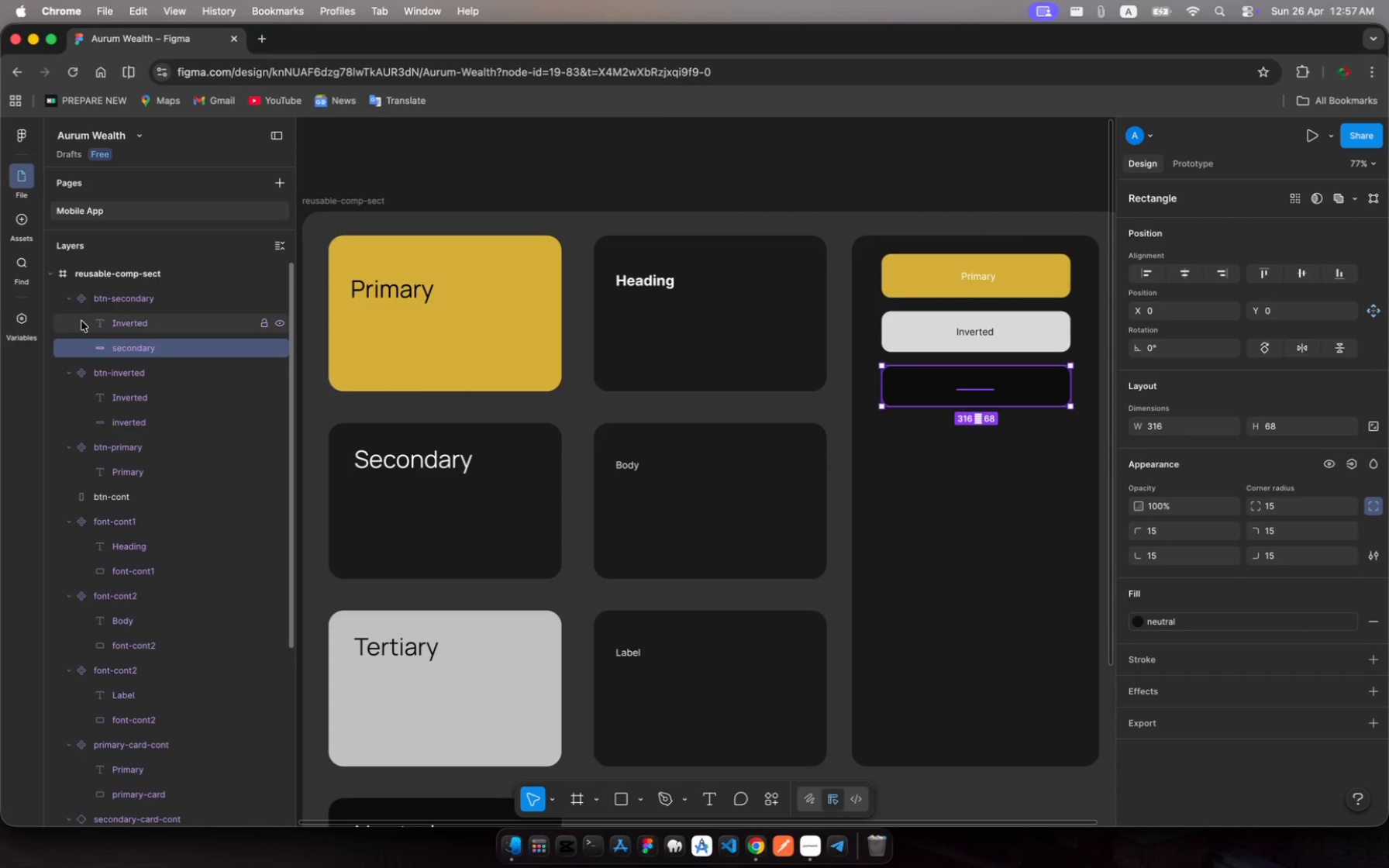 
left_click([102, 319])
 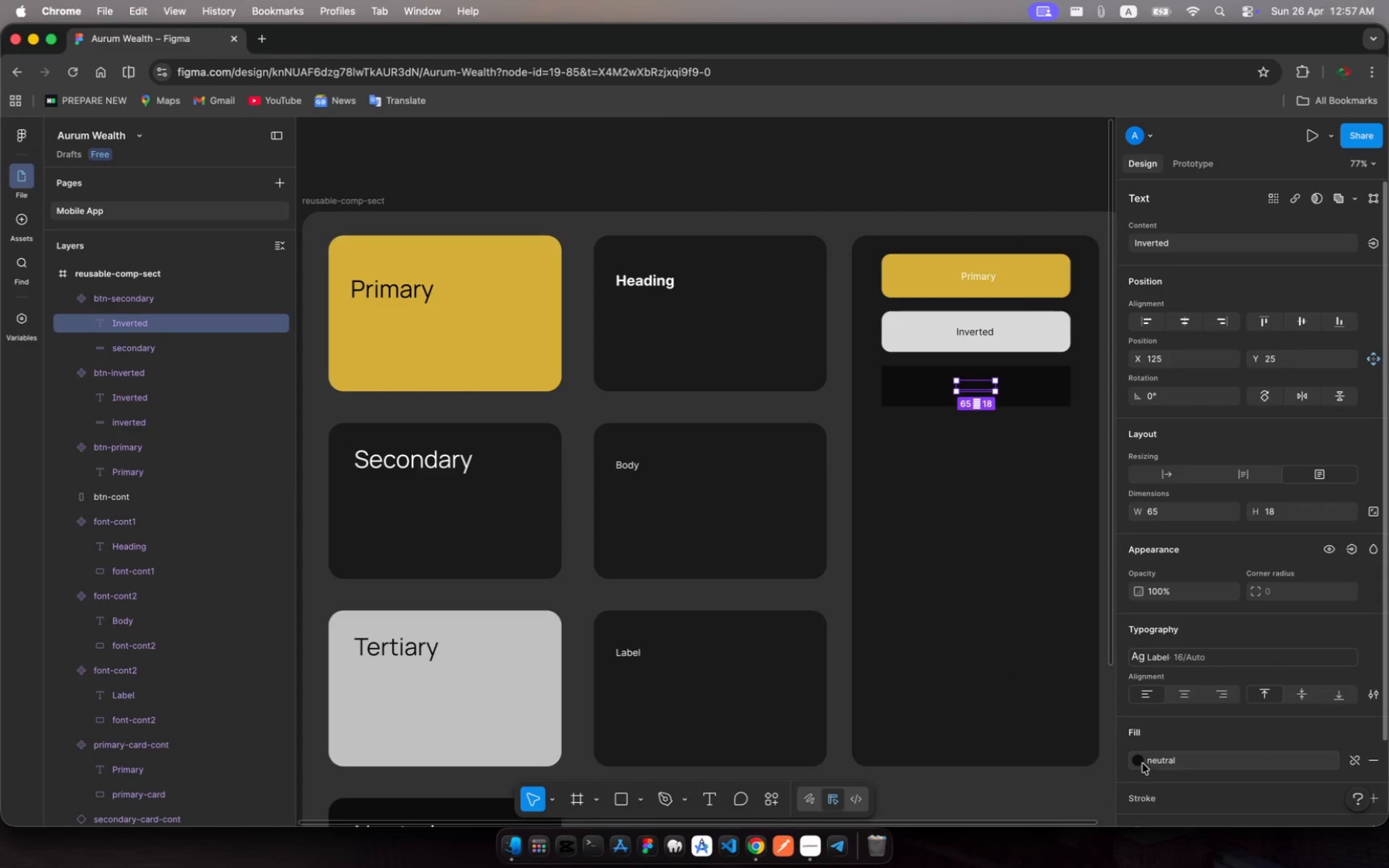 
left_click([1140, 759])
 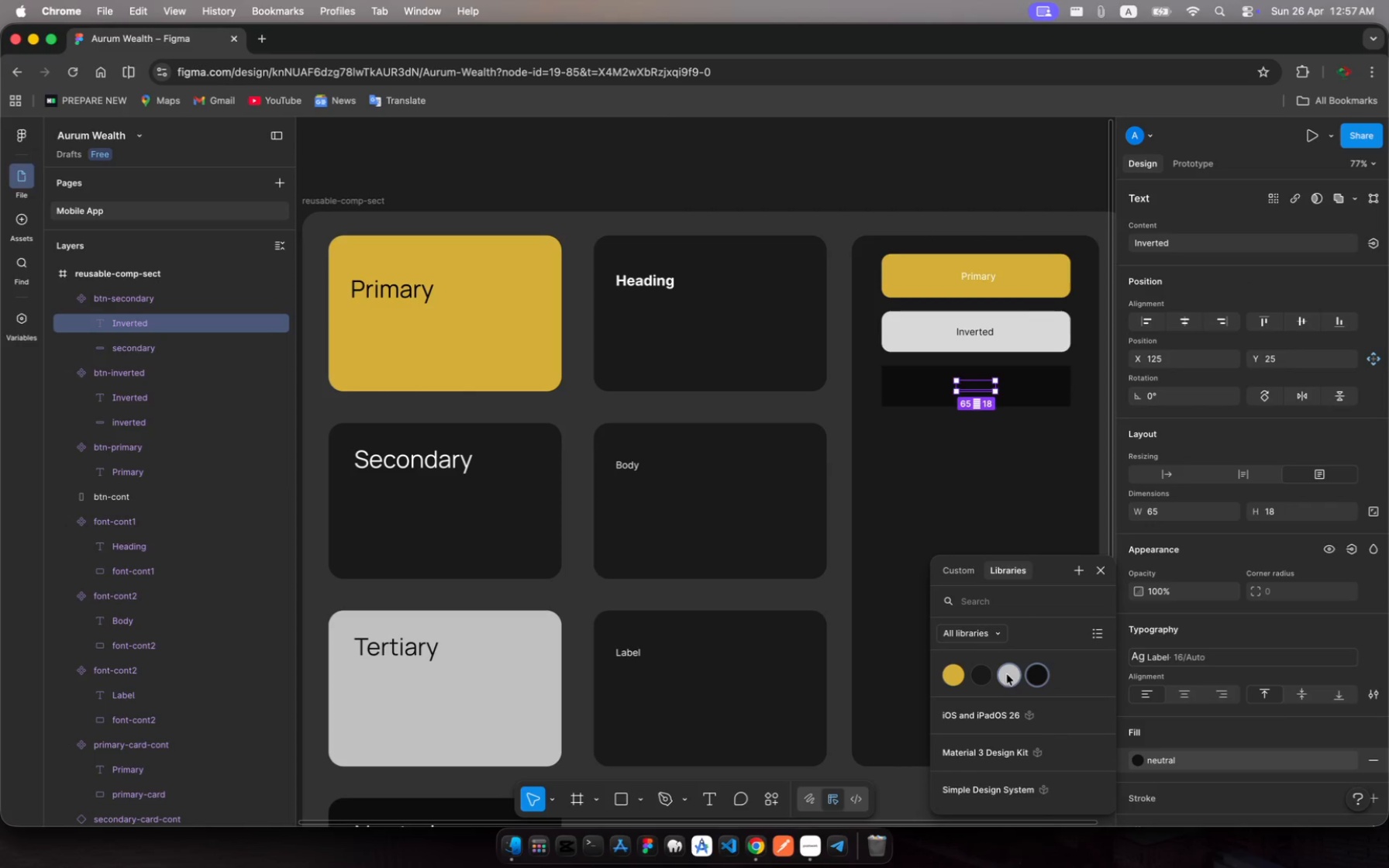 
left_click([1007, 674])
 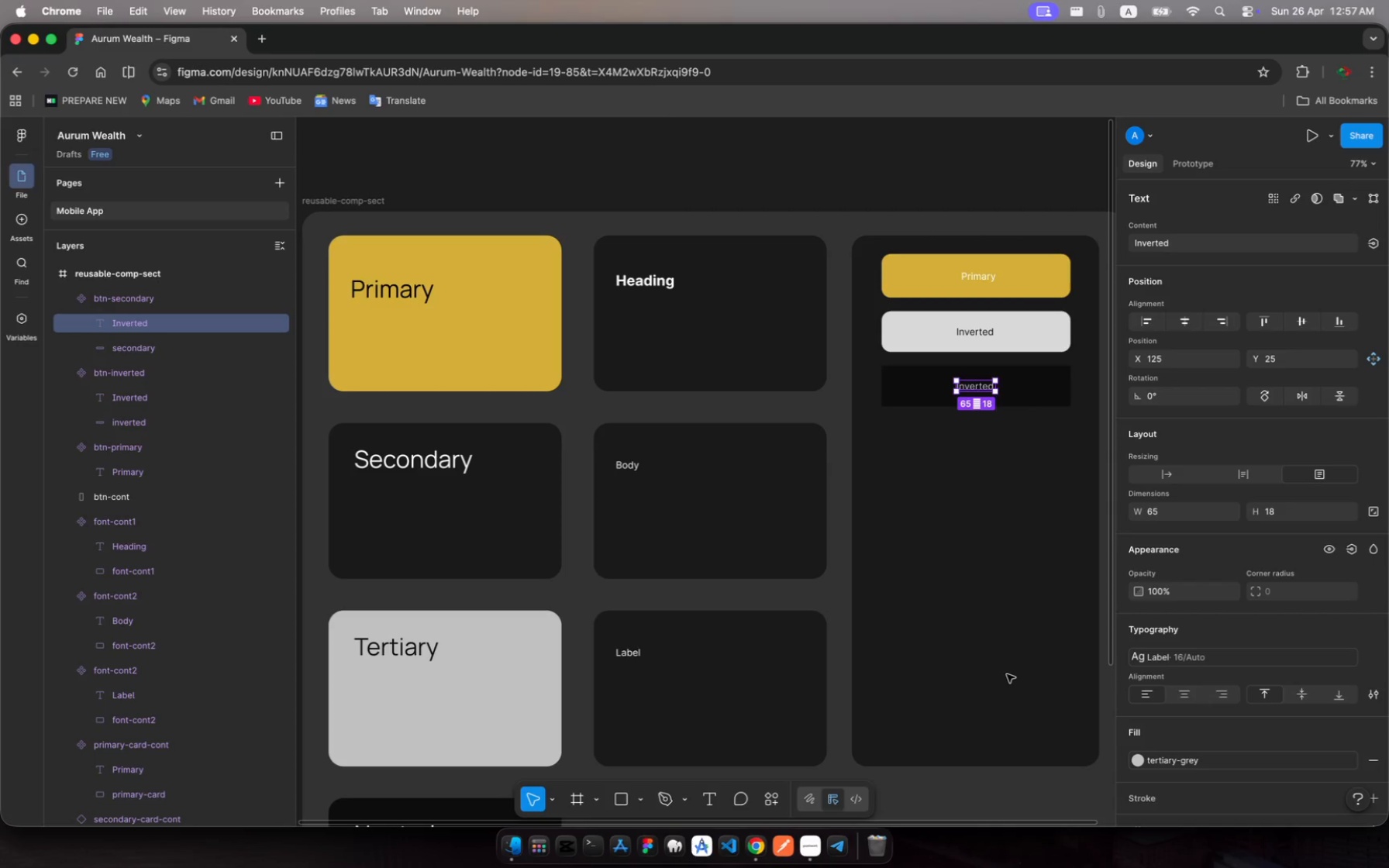 
wait(8.16)
 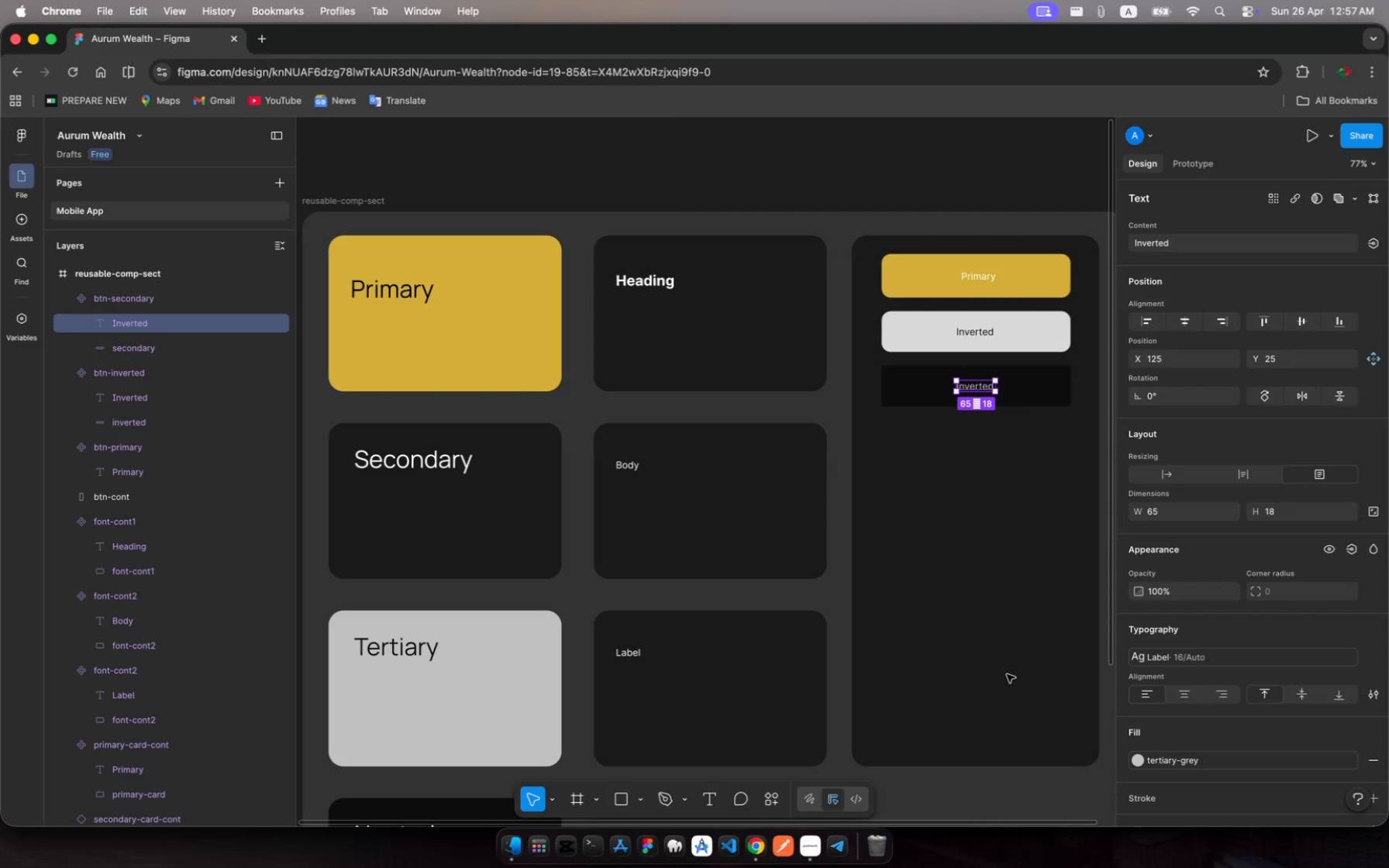 
left_click([153, 300])
 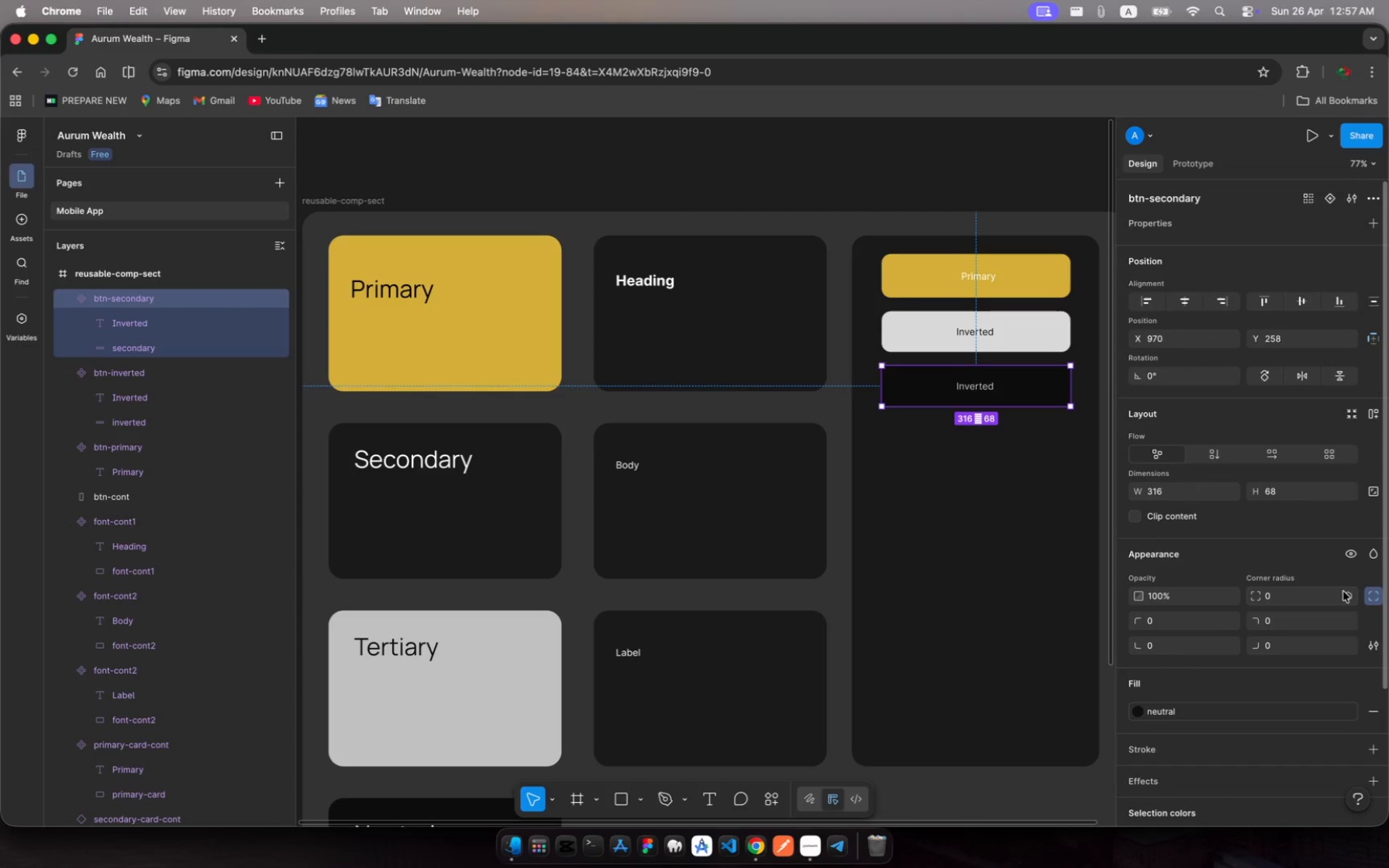 
left_click([1269, 595])
 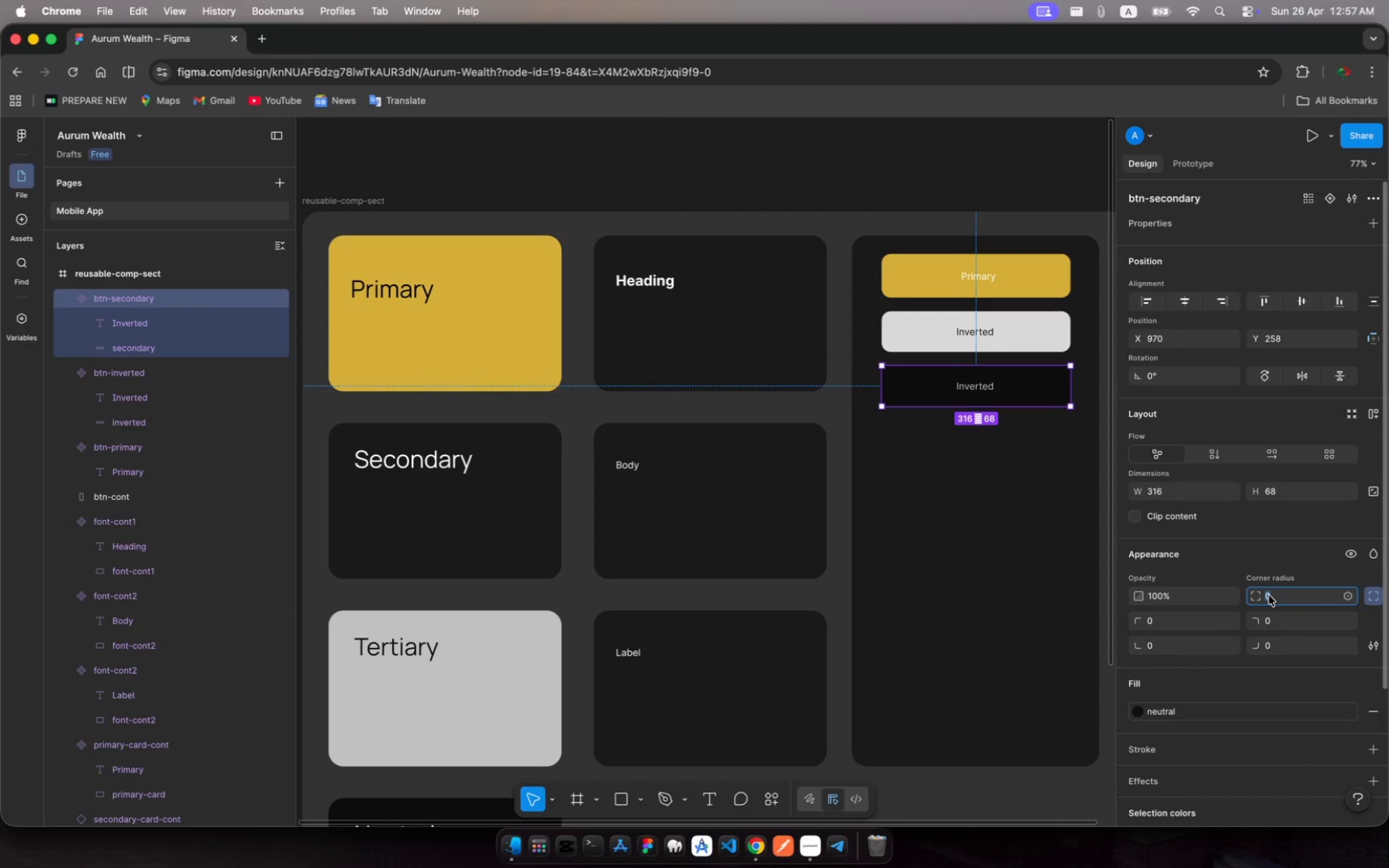 
type(15)
 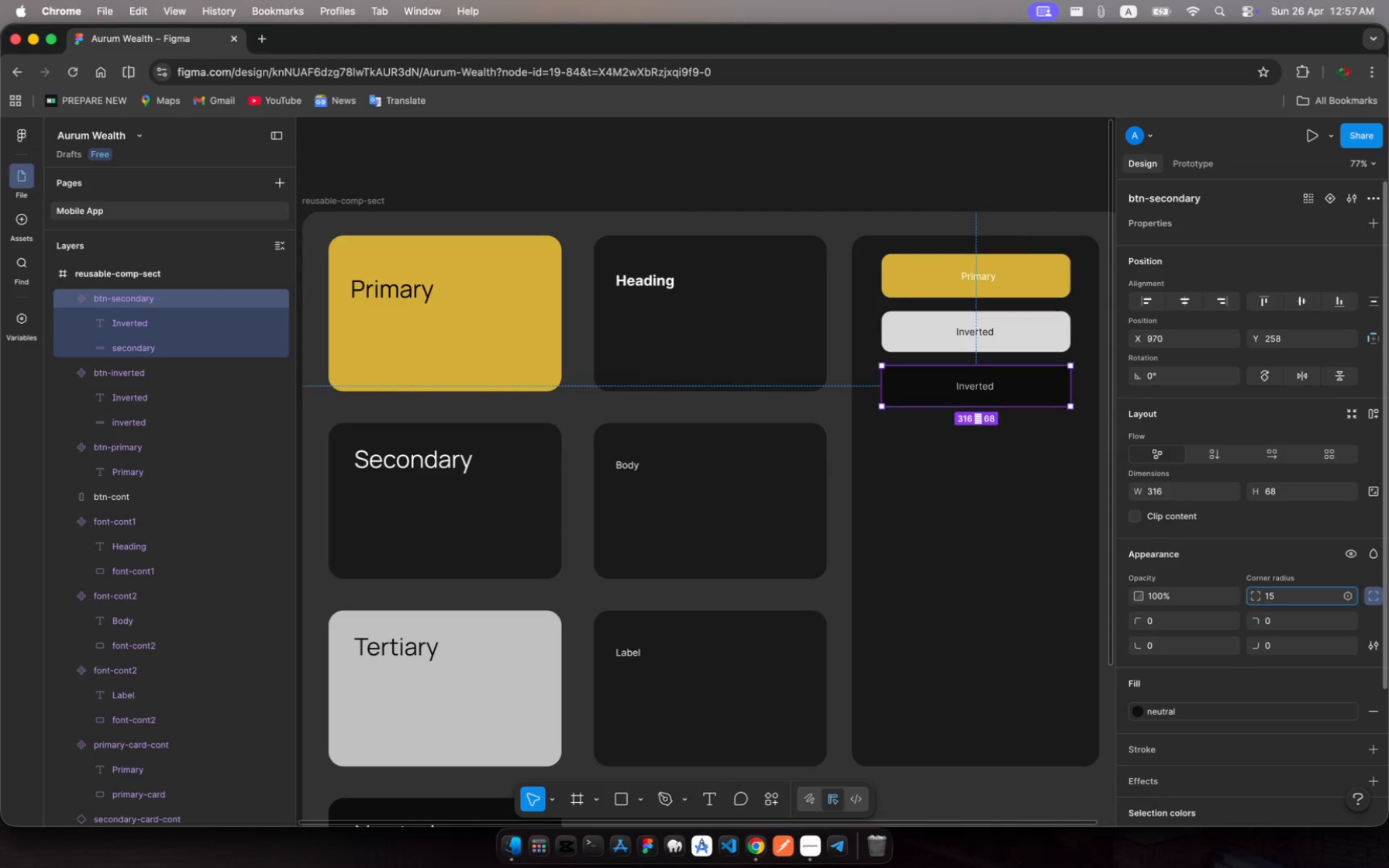 
key(Enter)
 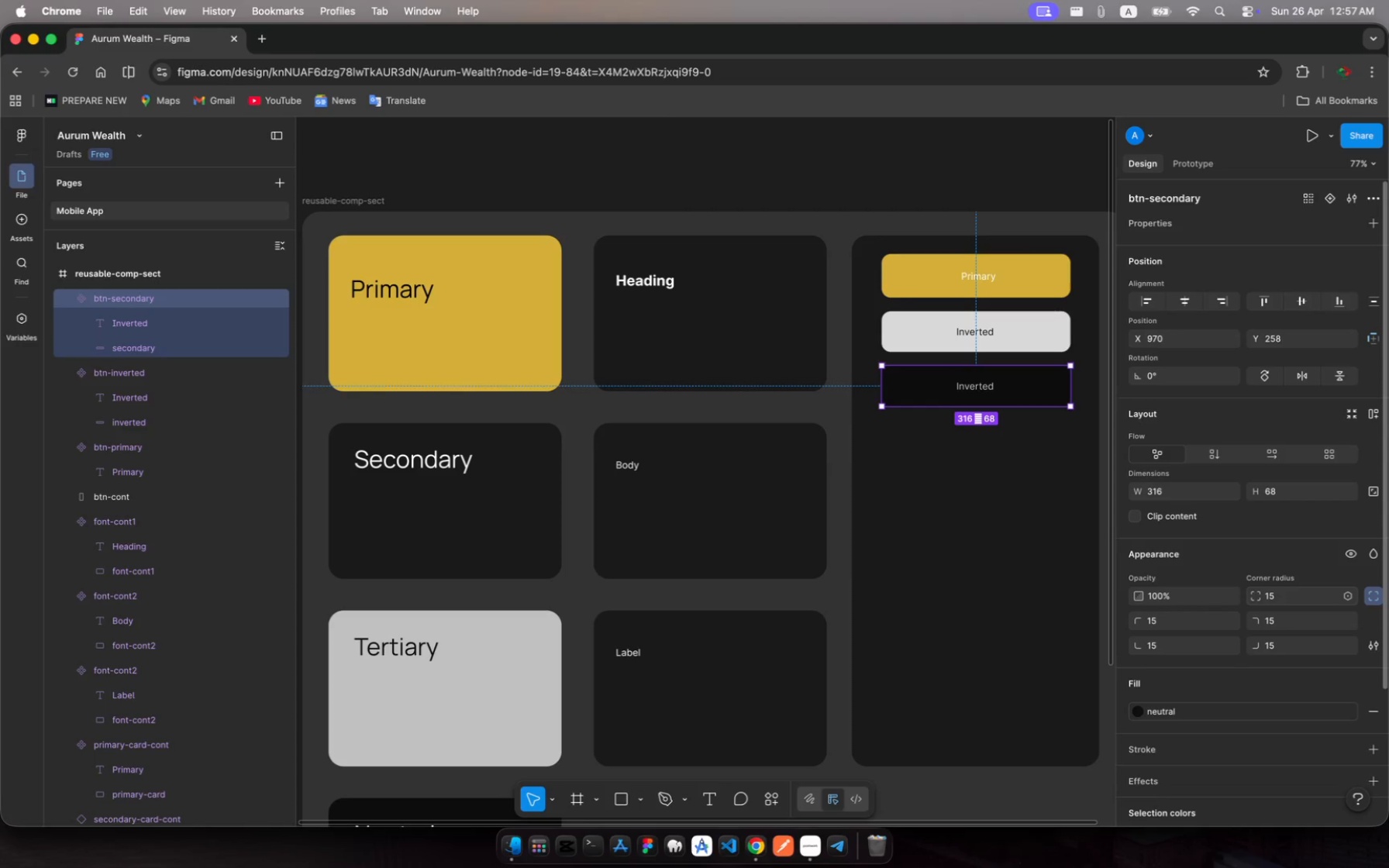 
wait(6.05)
 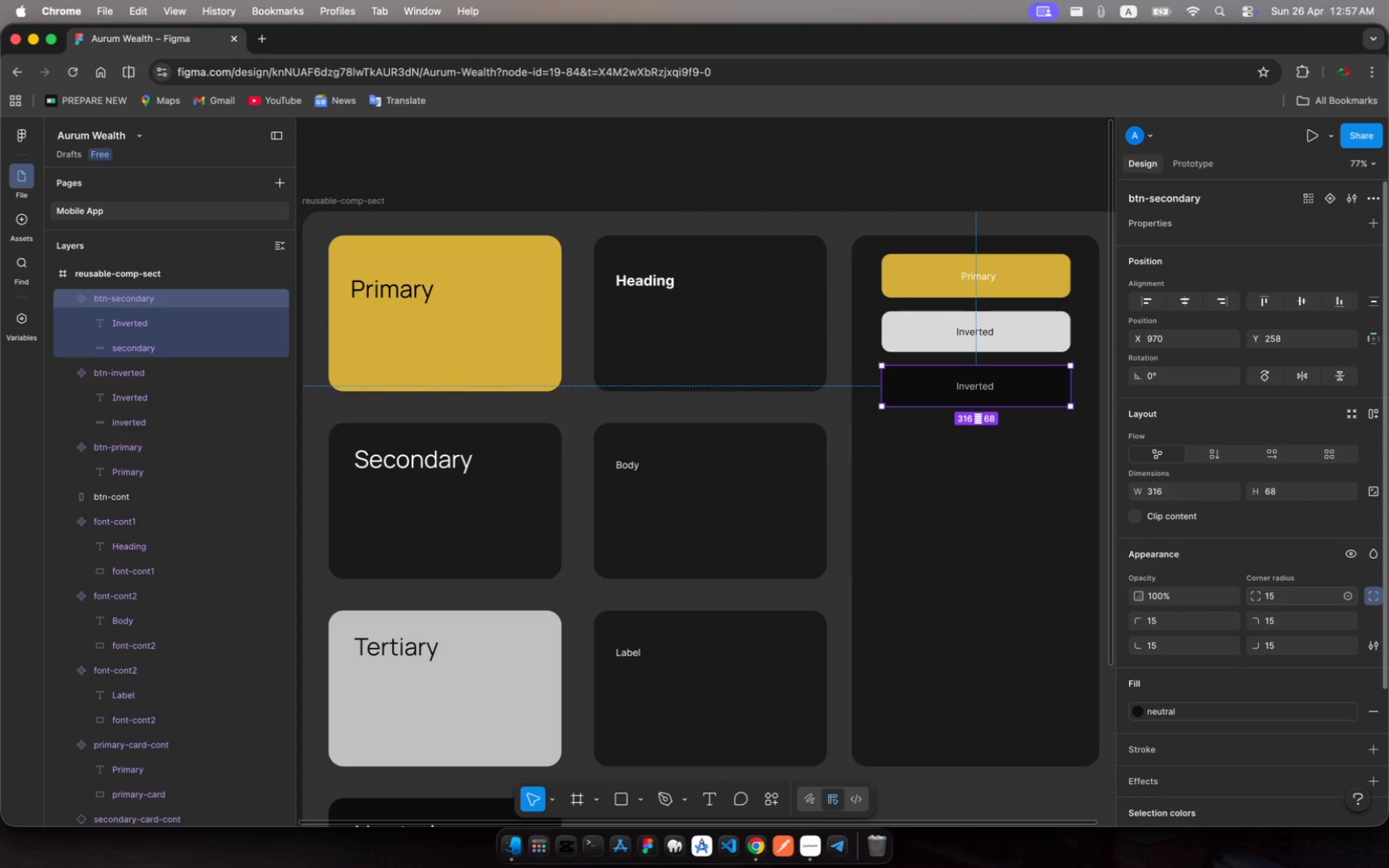 
key(Escape)
 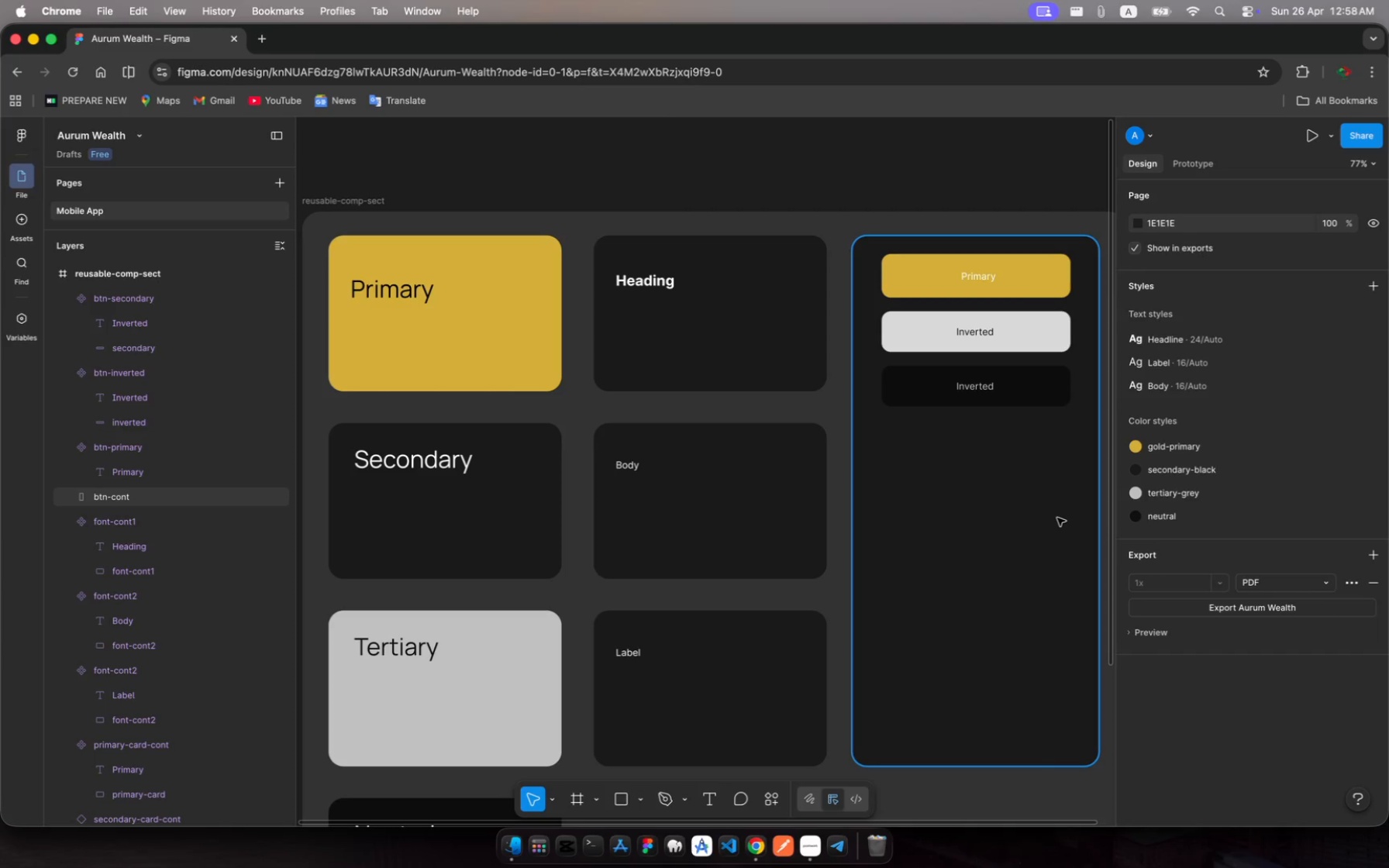 
wait(16.29)
 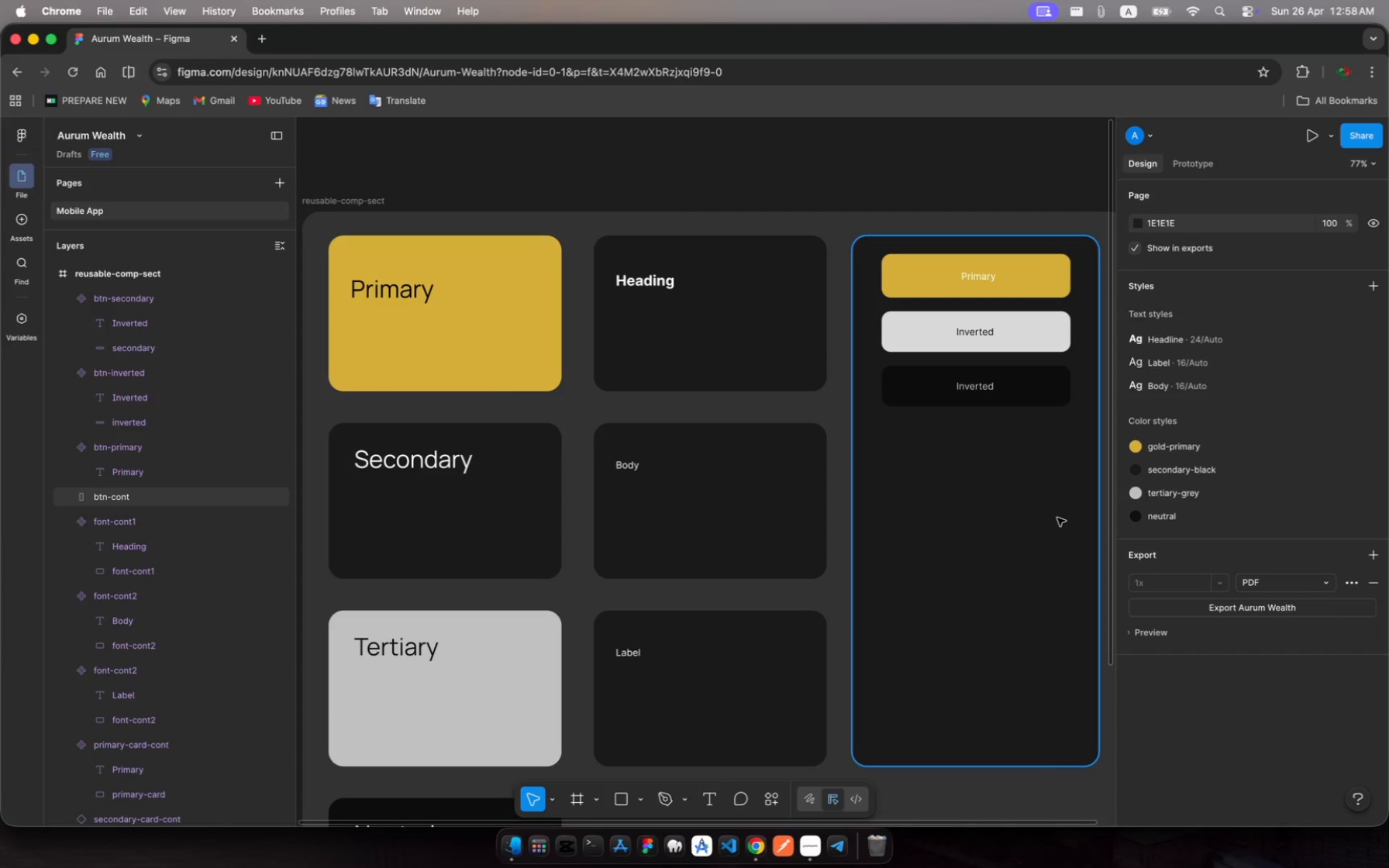 
left_click([994, 456])
 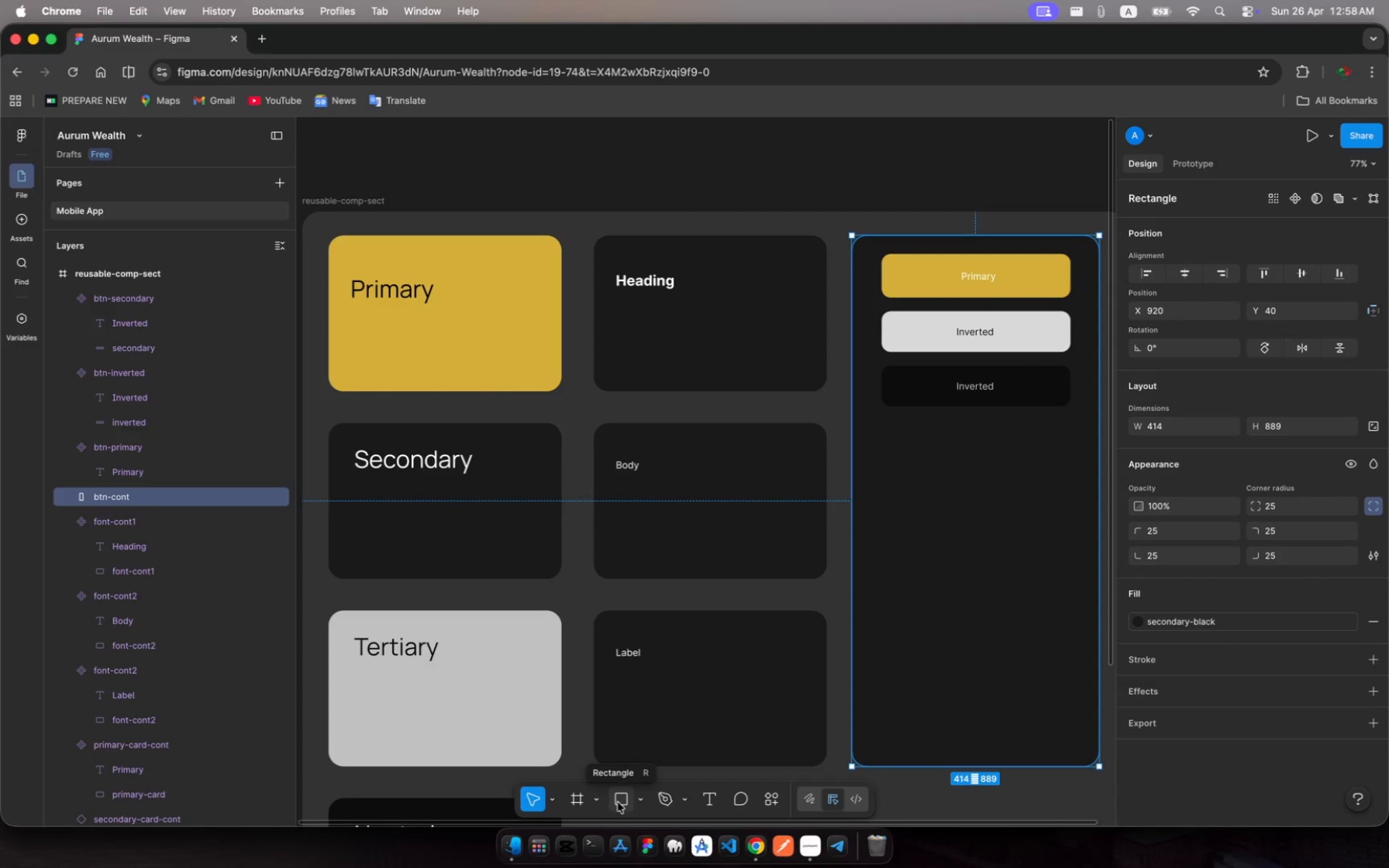 
left_click([618, 802])
 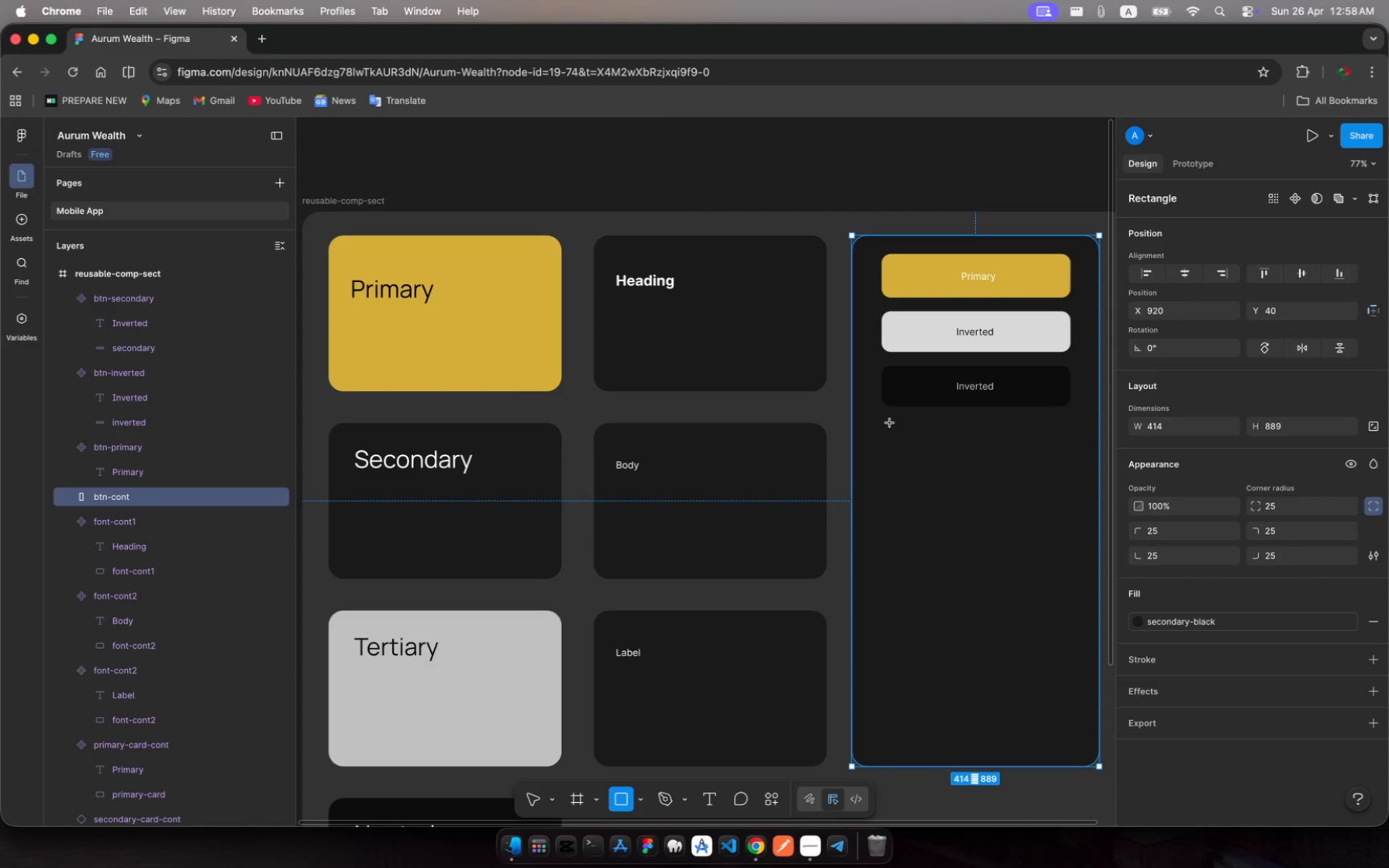 
left_click_drag(start_coordinate=[890, 423], to_coordinate=[1070, 468])
 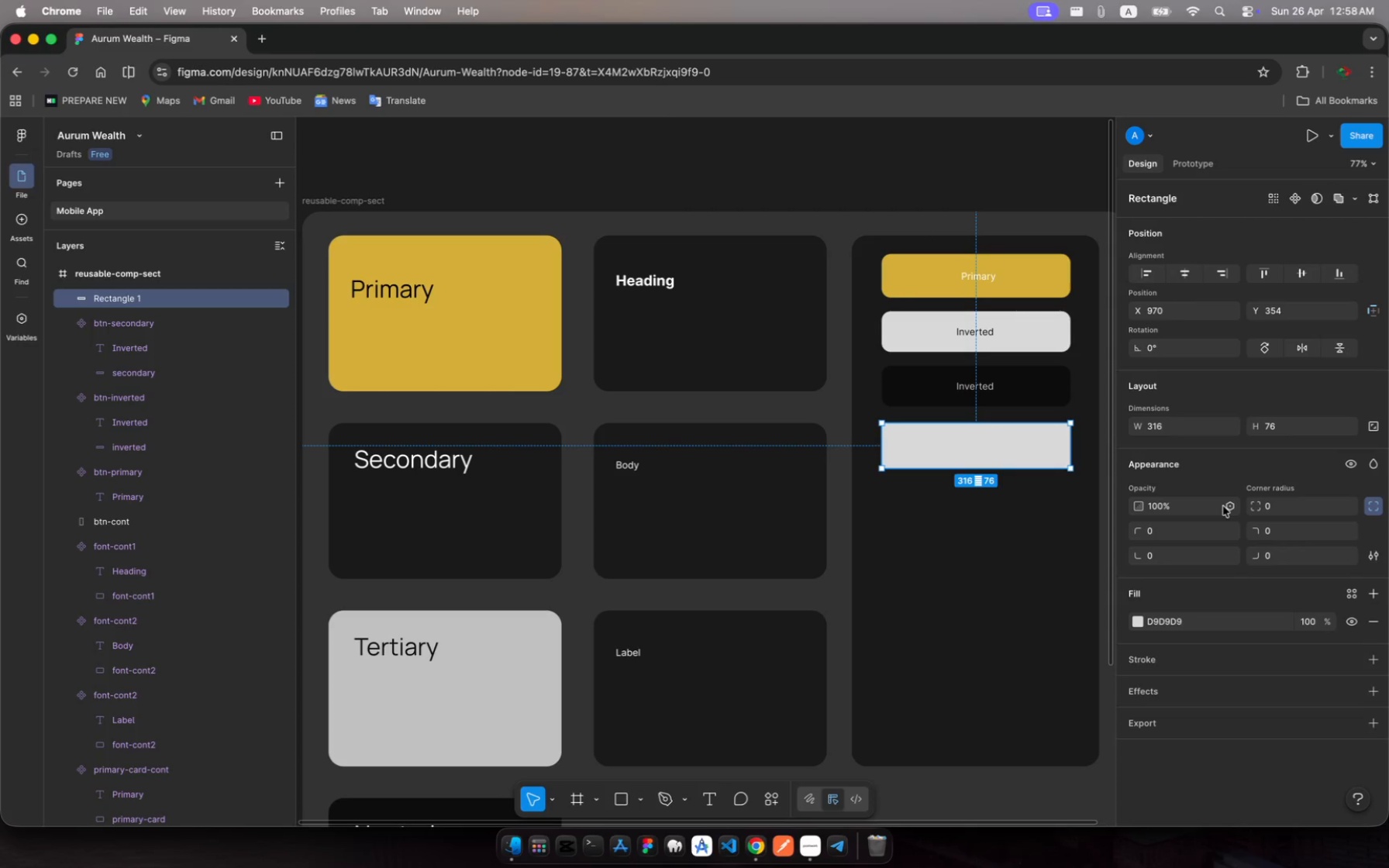 
left_click([1269, 507])
 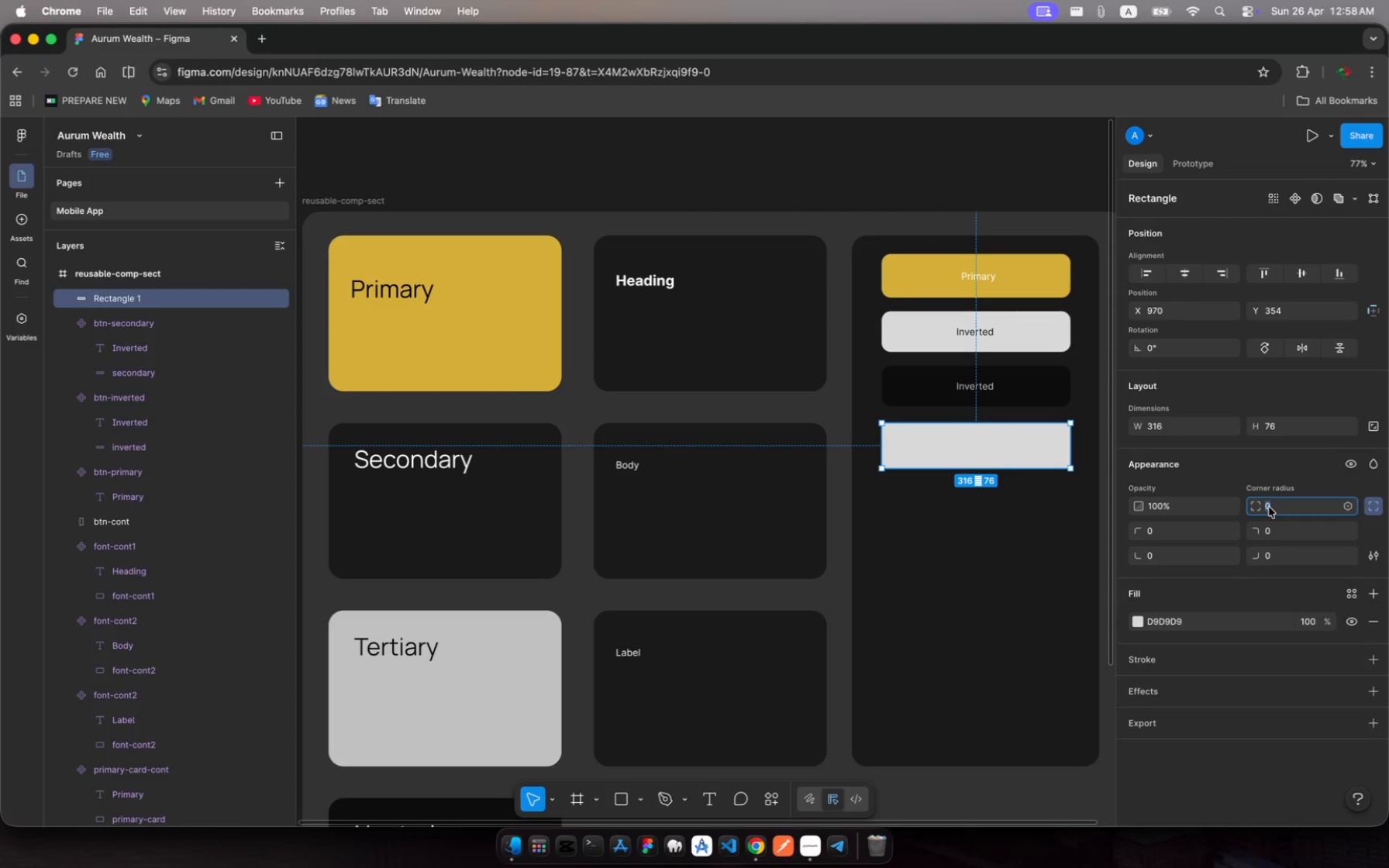 
type(15)
 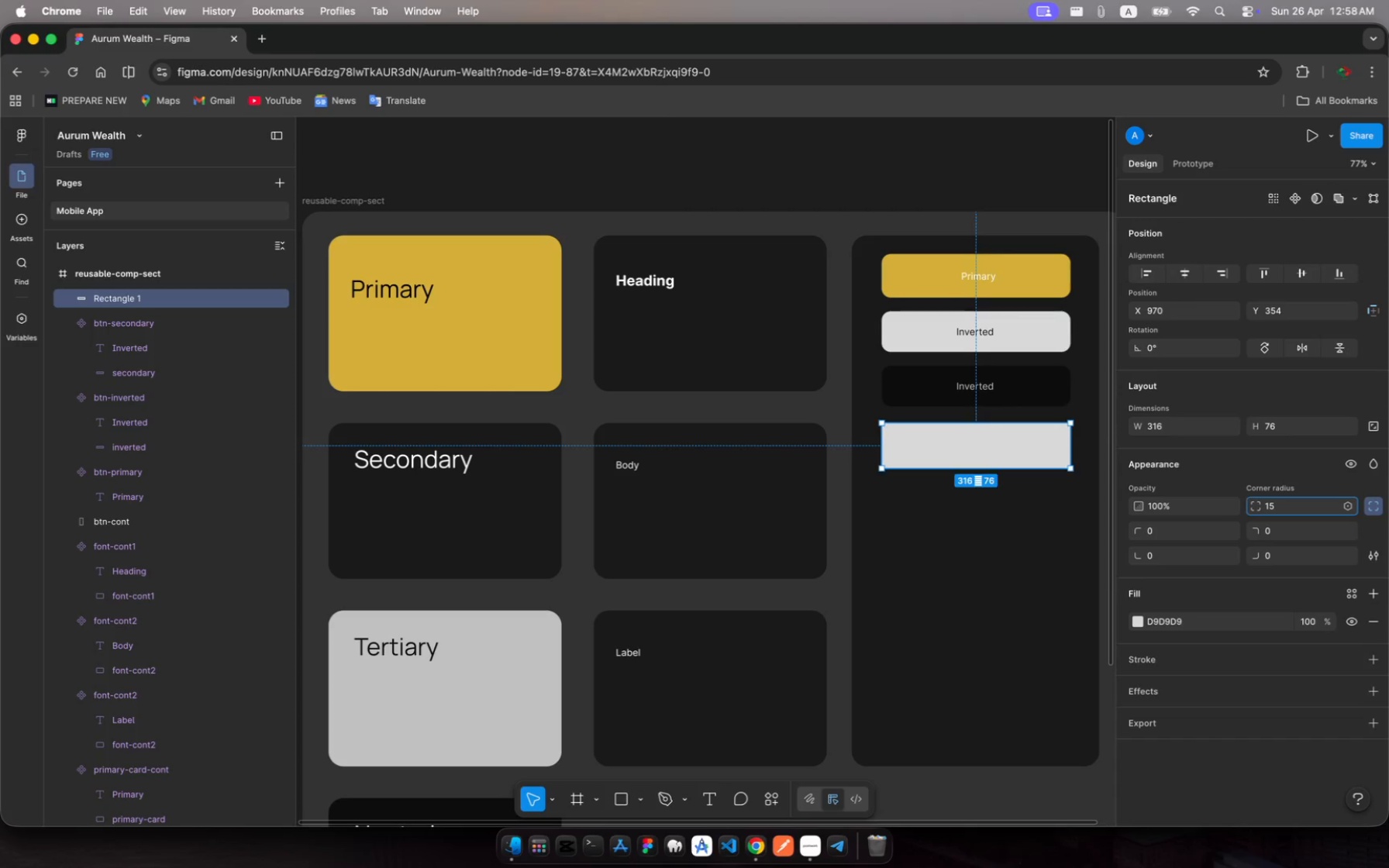 
key(Enter)
 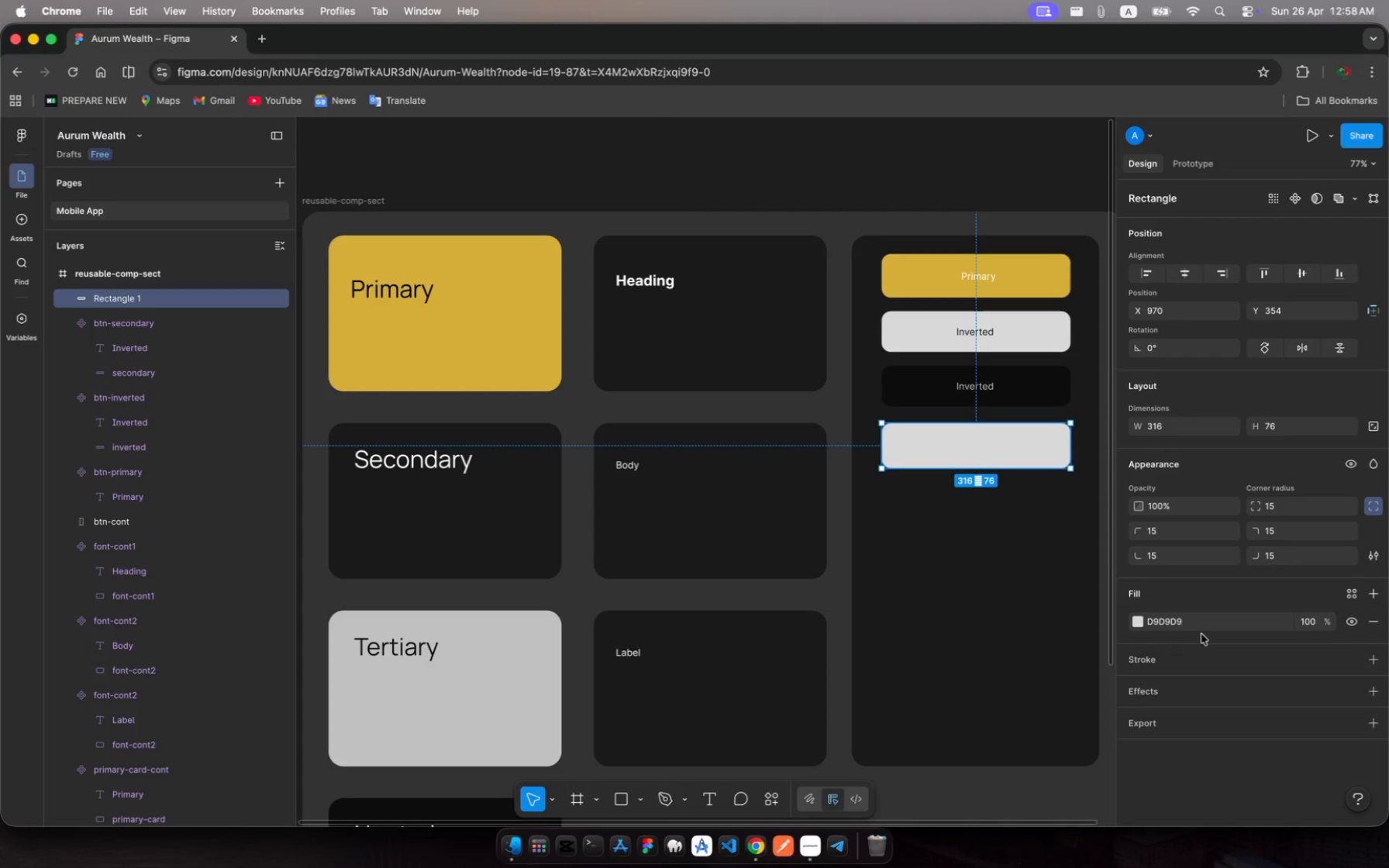 
wait(9.14)
 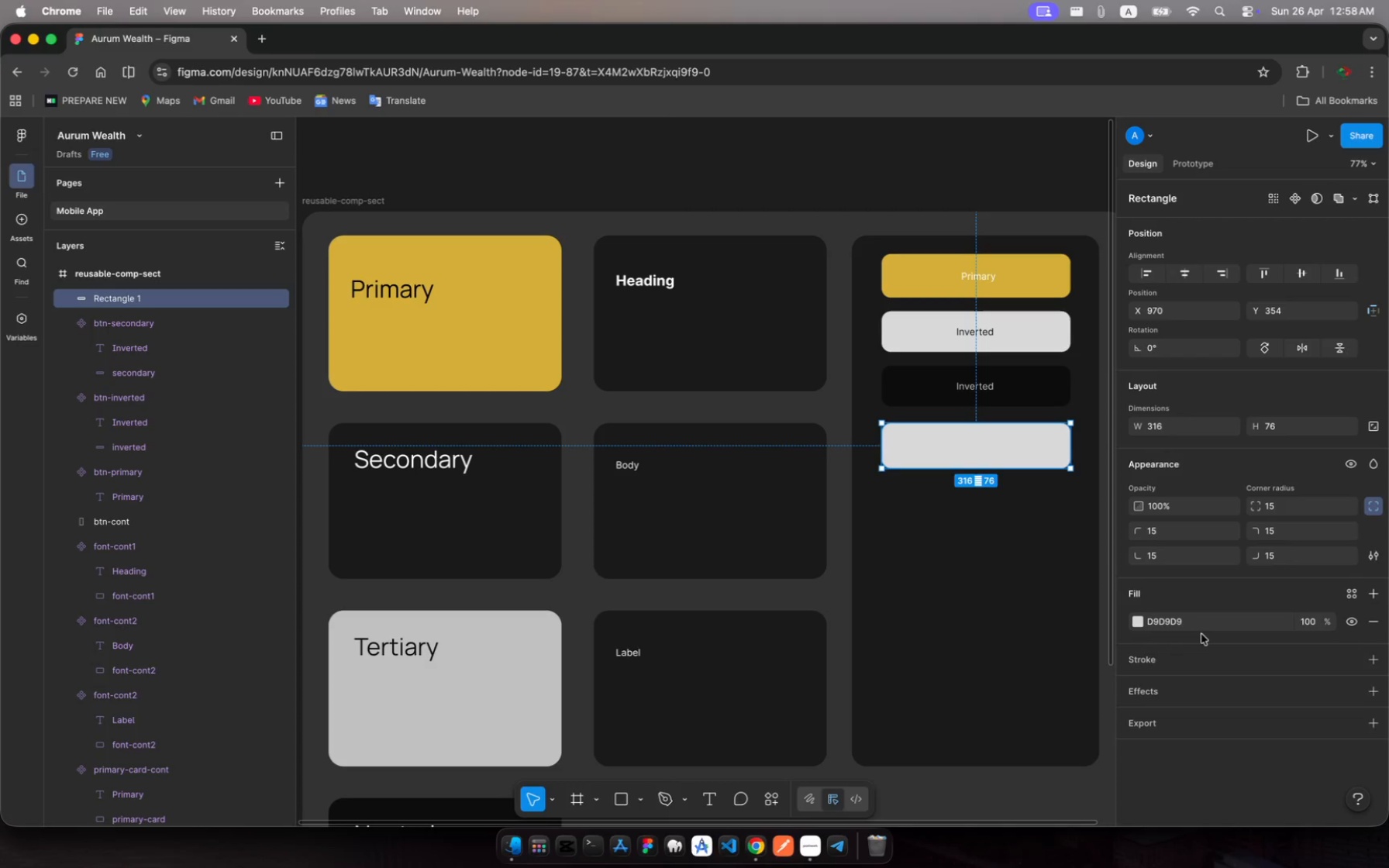 
left_click([1373, 624])
 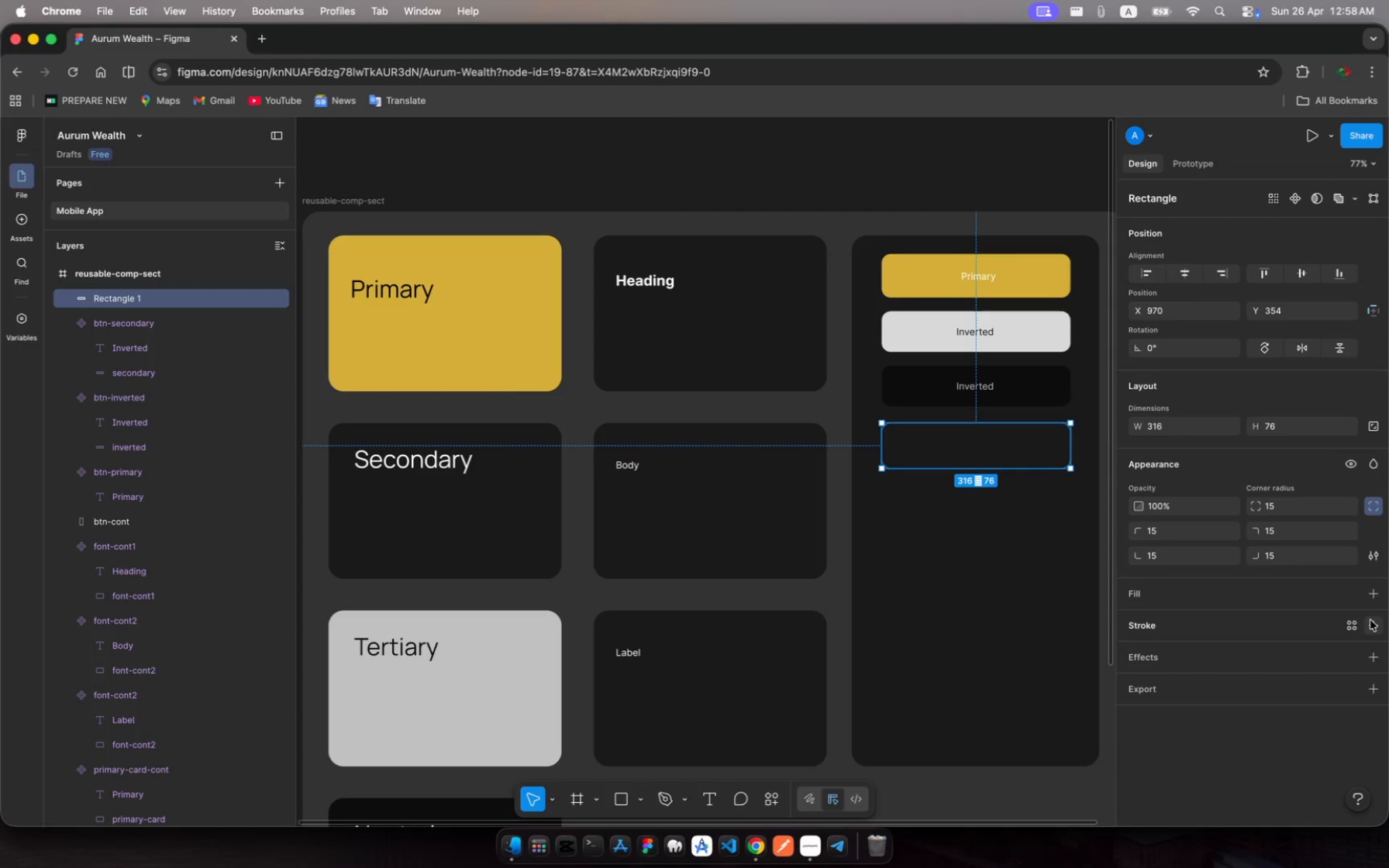 
left_click([1373, 625])
 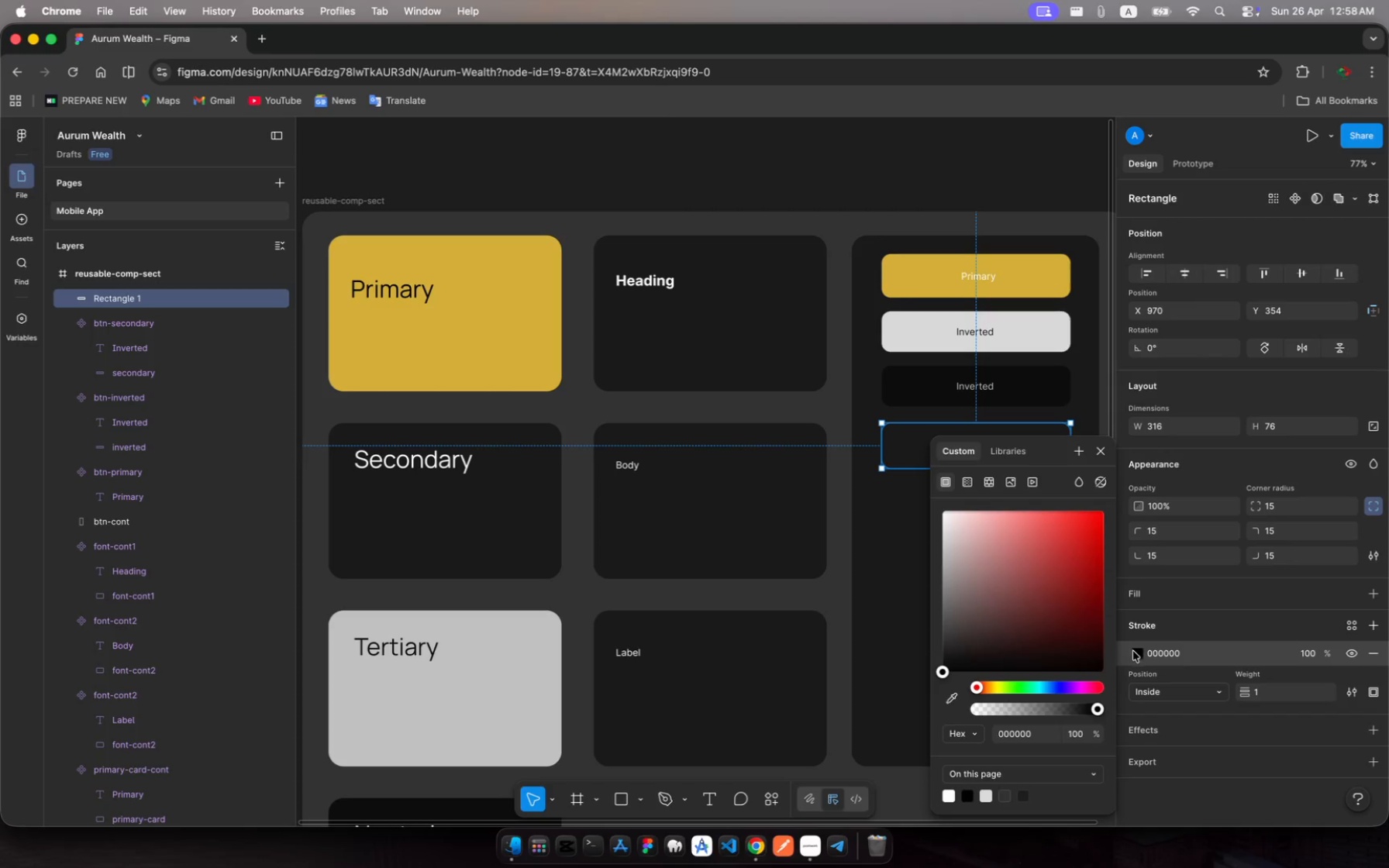 
left_click([1138, 653])
 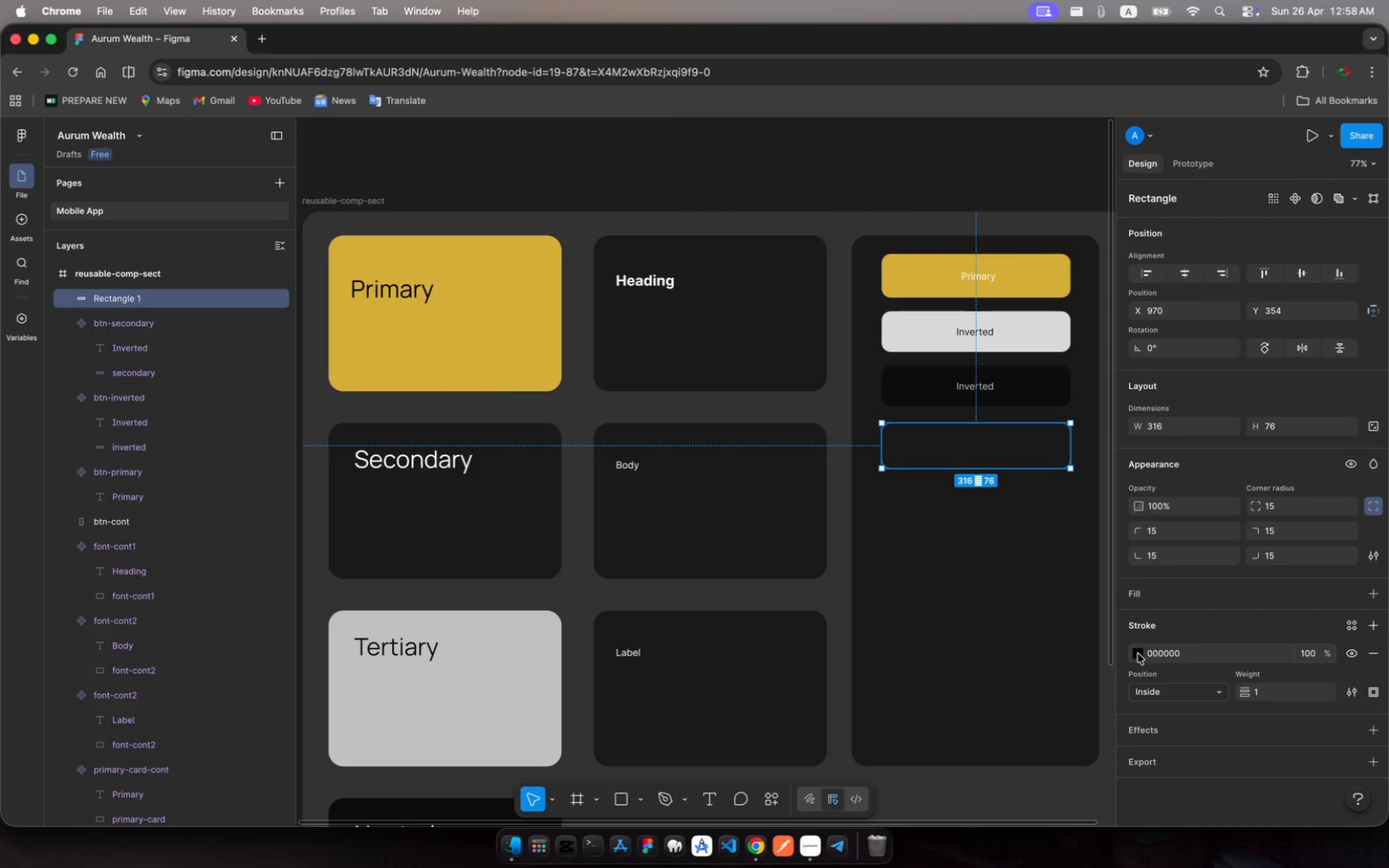 
left_click([1138, 653])
 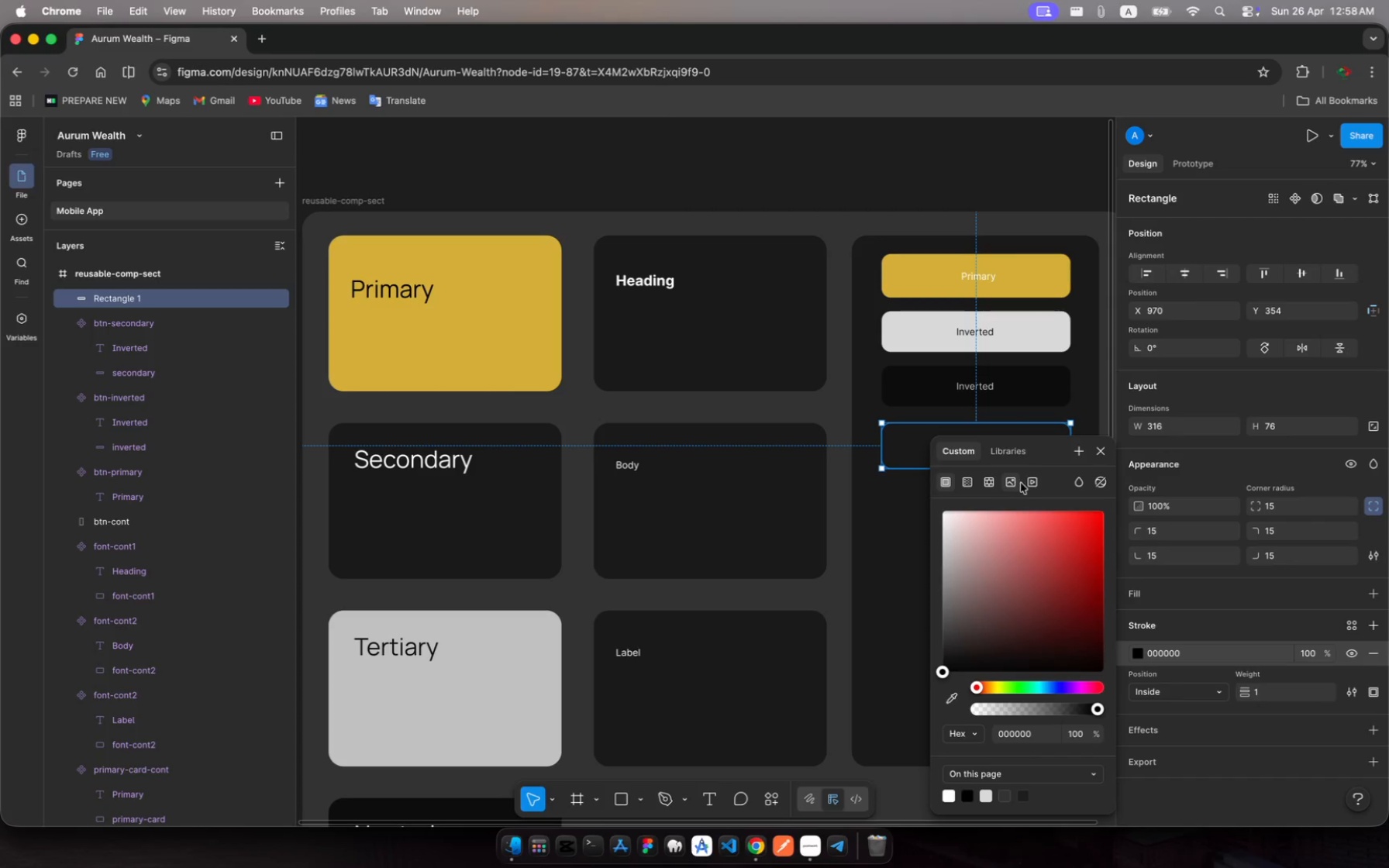 
left_click([1016, 452])
 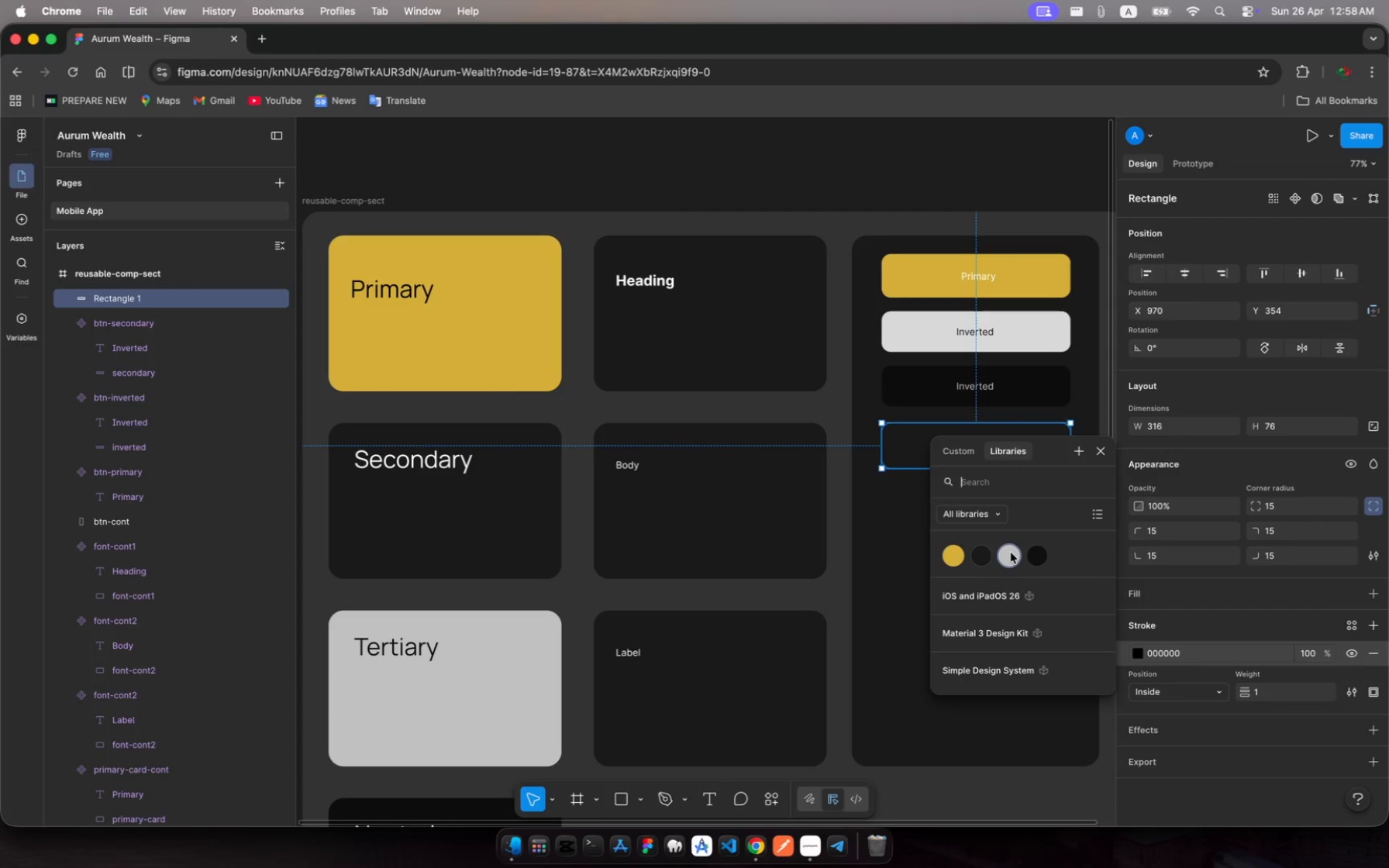 
left_click([1011, 554])
 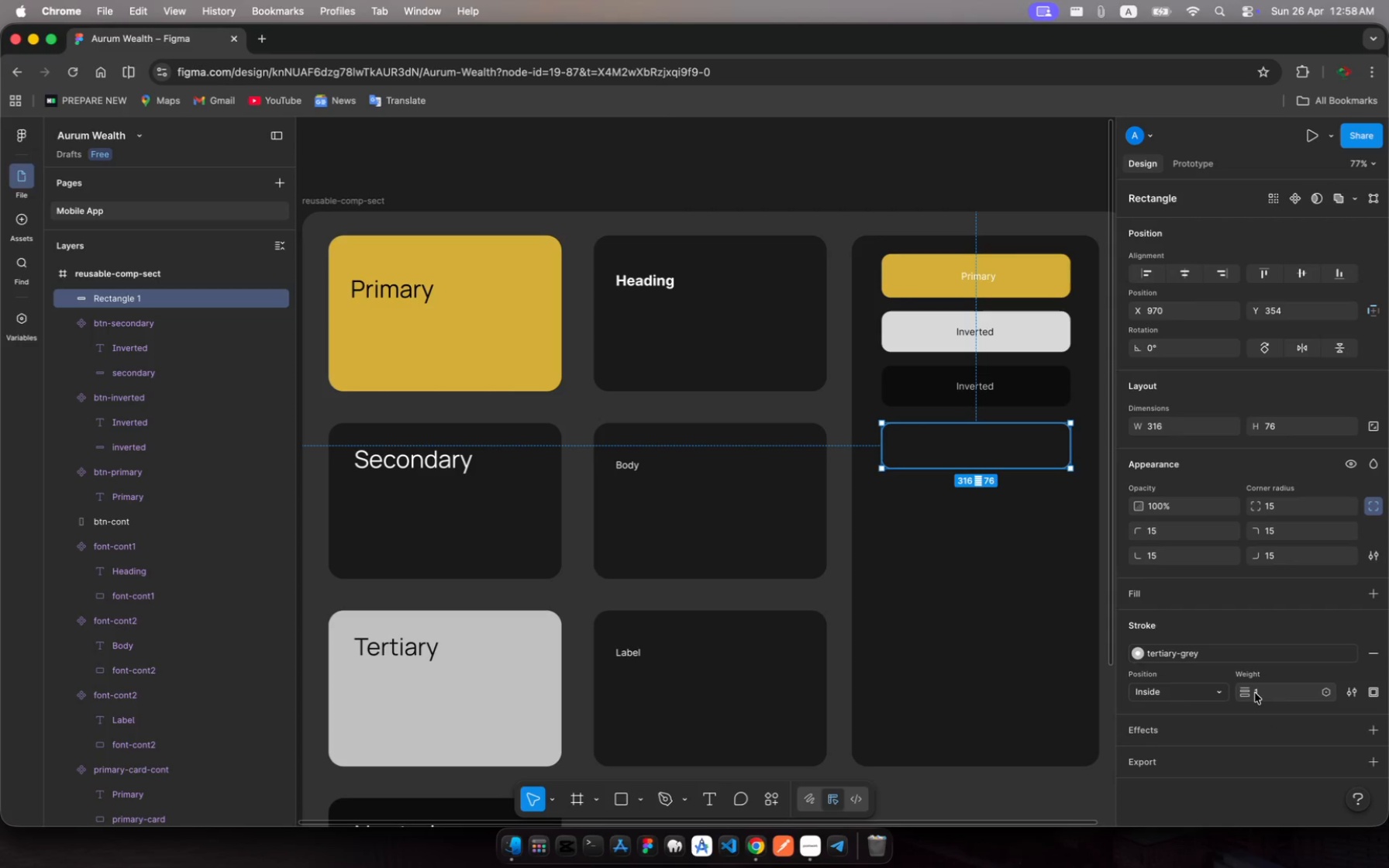 
left_click([1256, 693])
 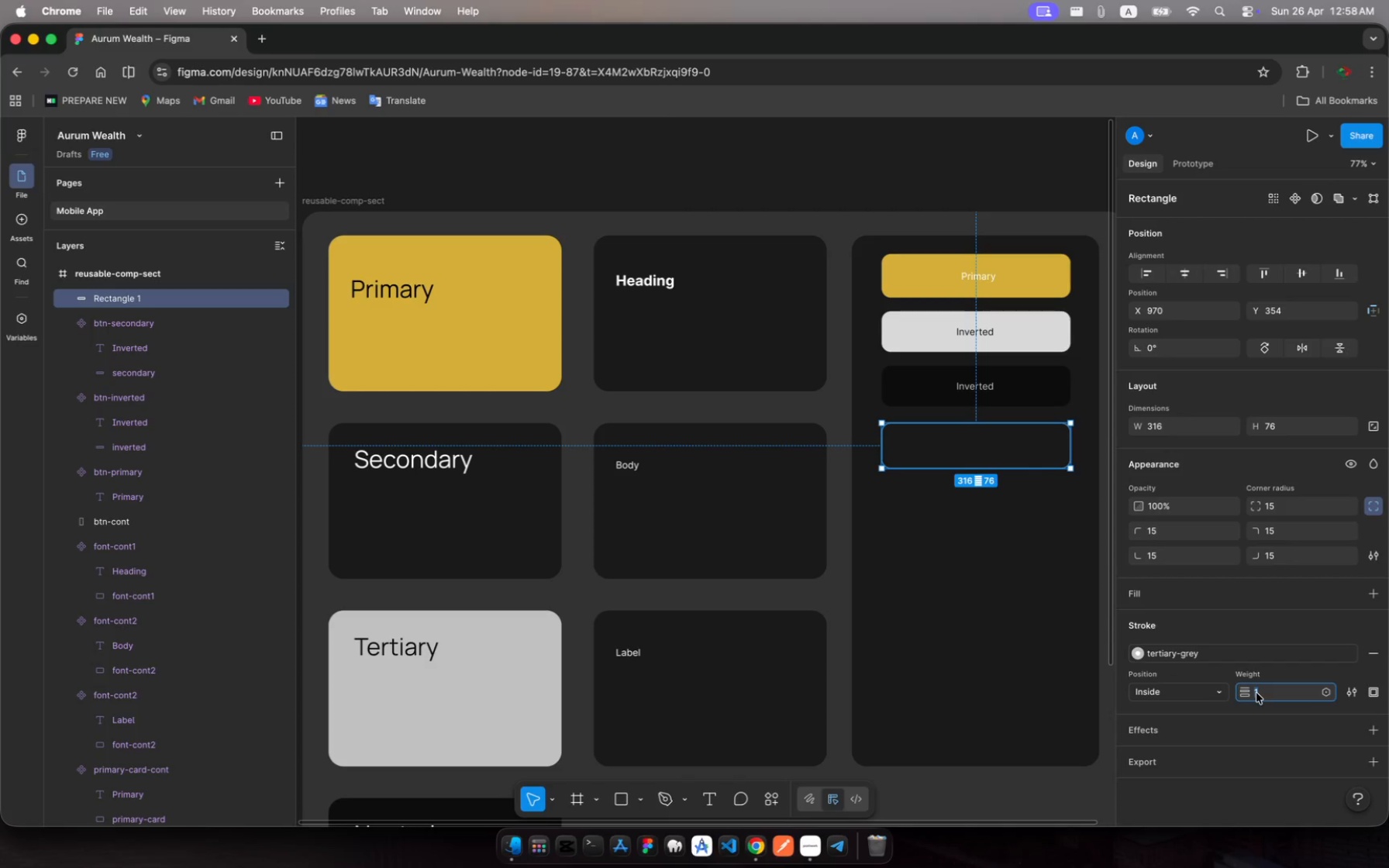 
key(2)
 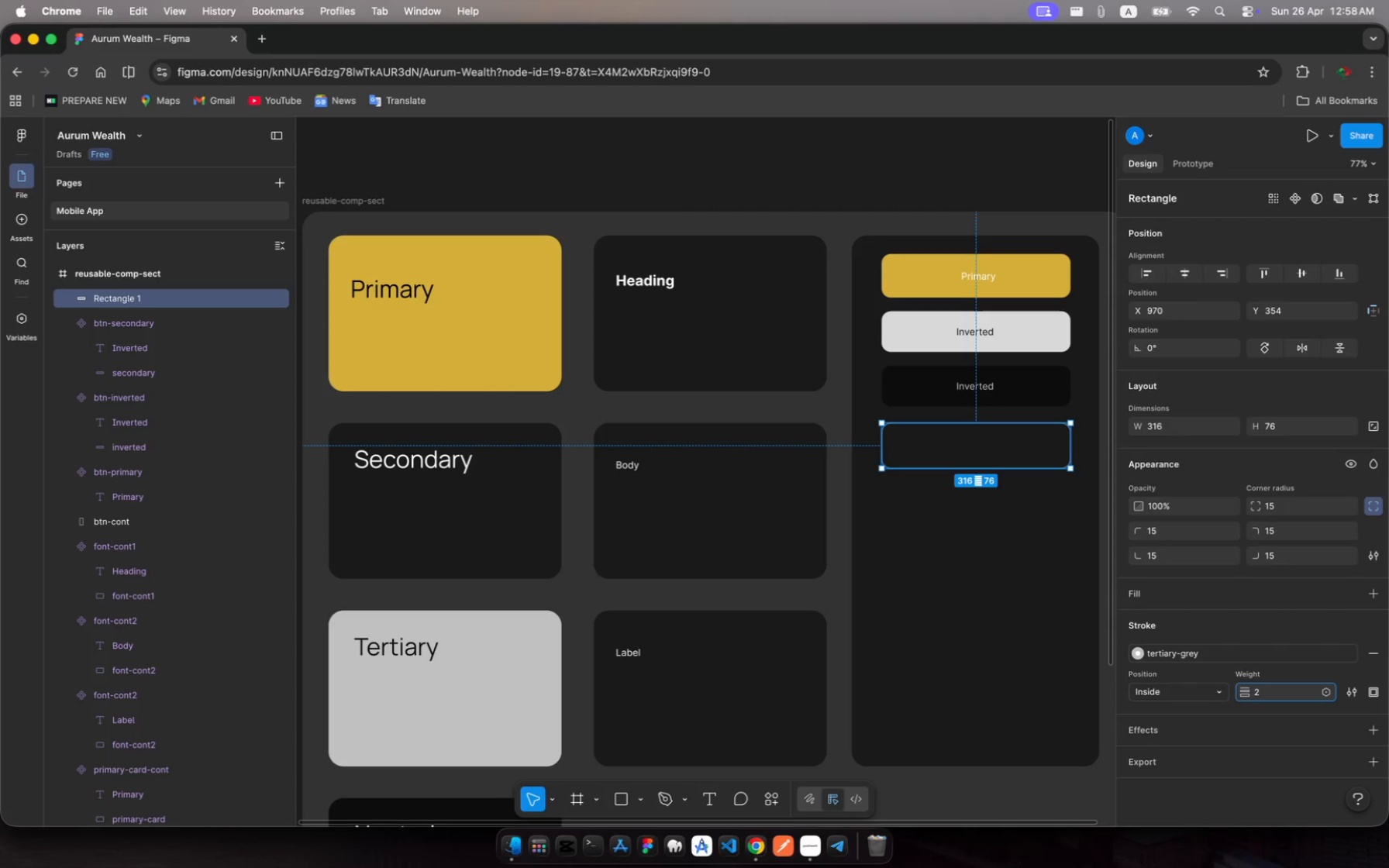 
key(Enter)
 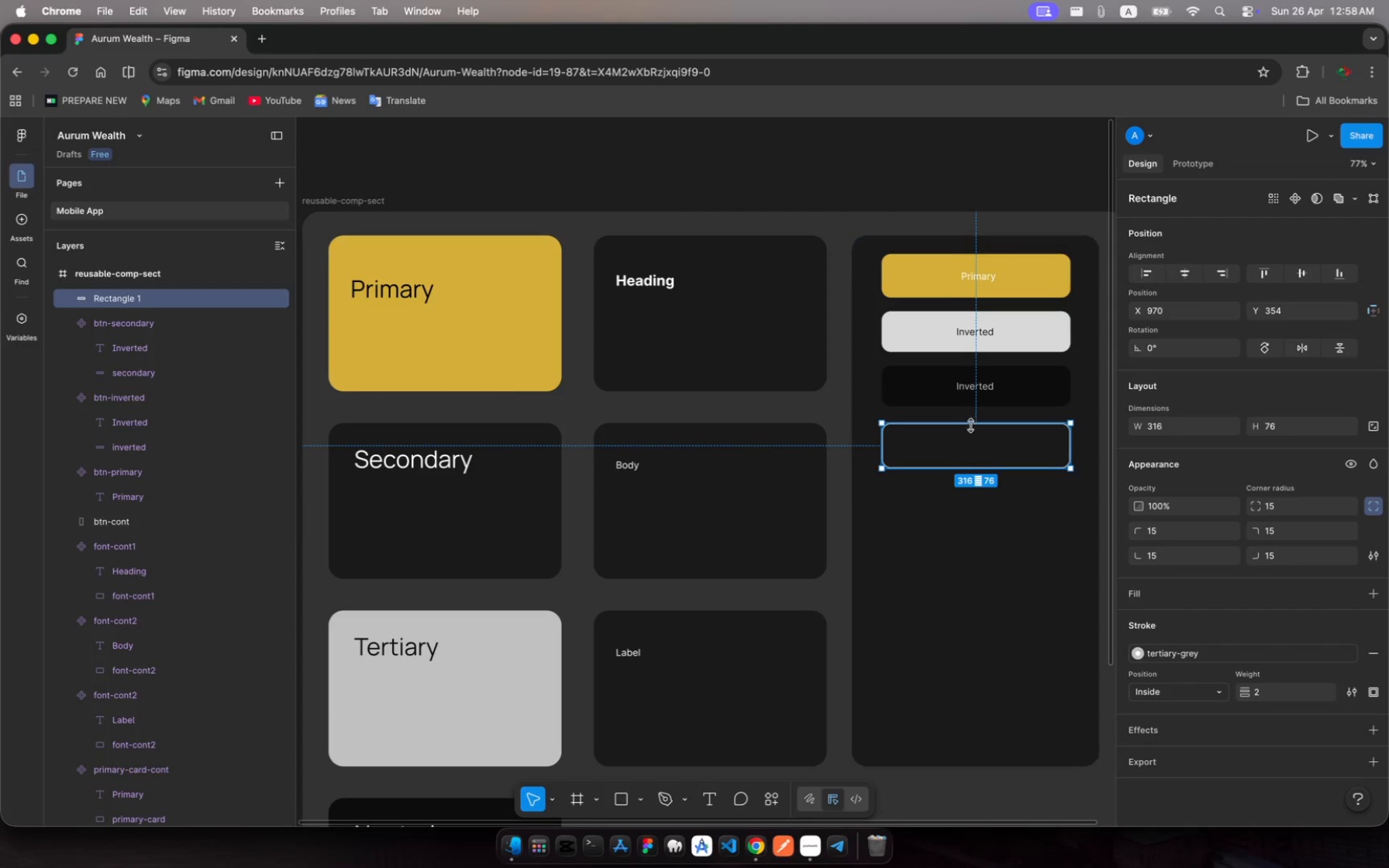 
left_click_drag(start_coordinate=[974, 439], to_coordinate=[974, 430])
 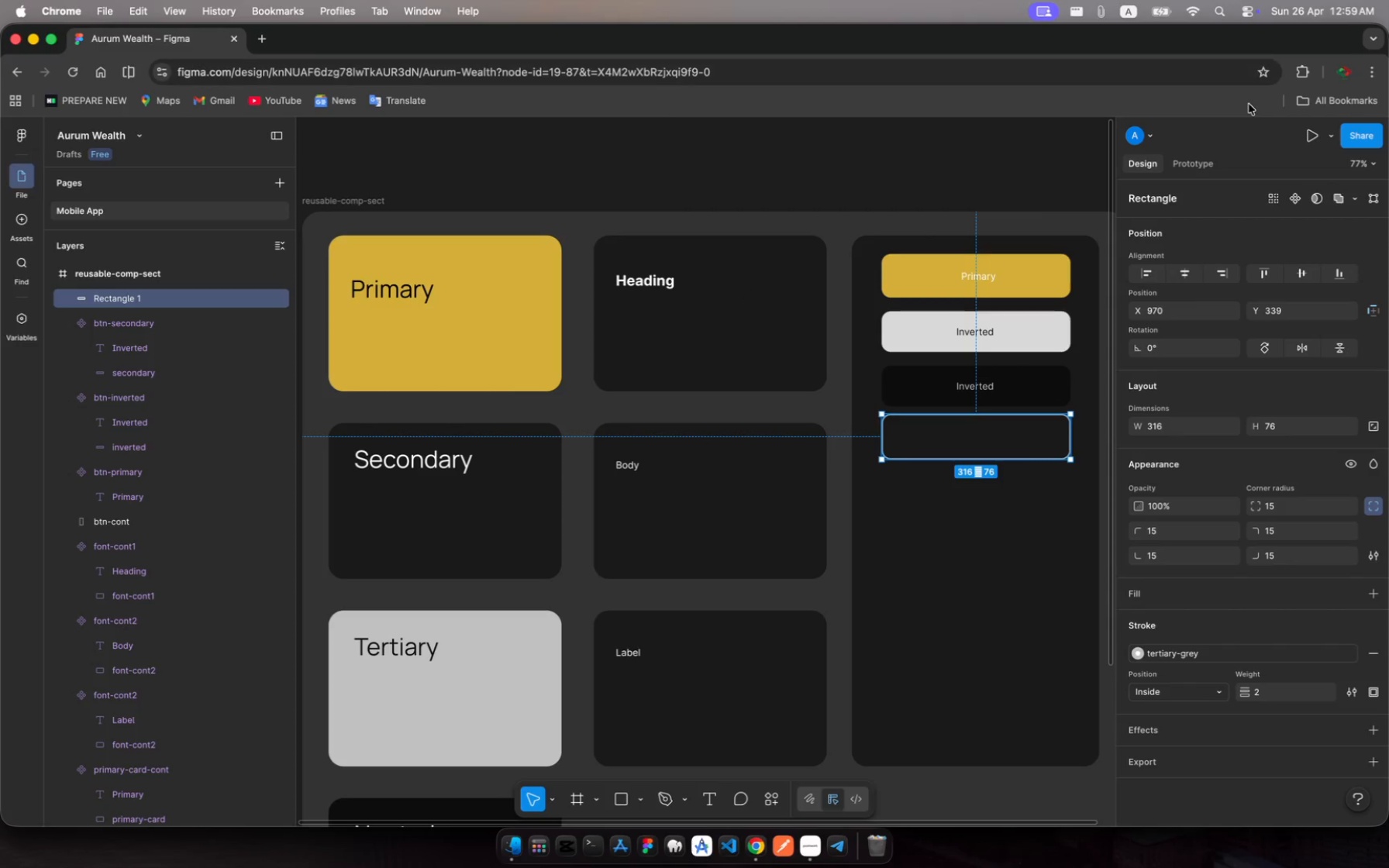 
wait(5.88)
 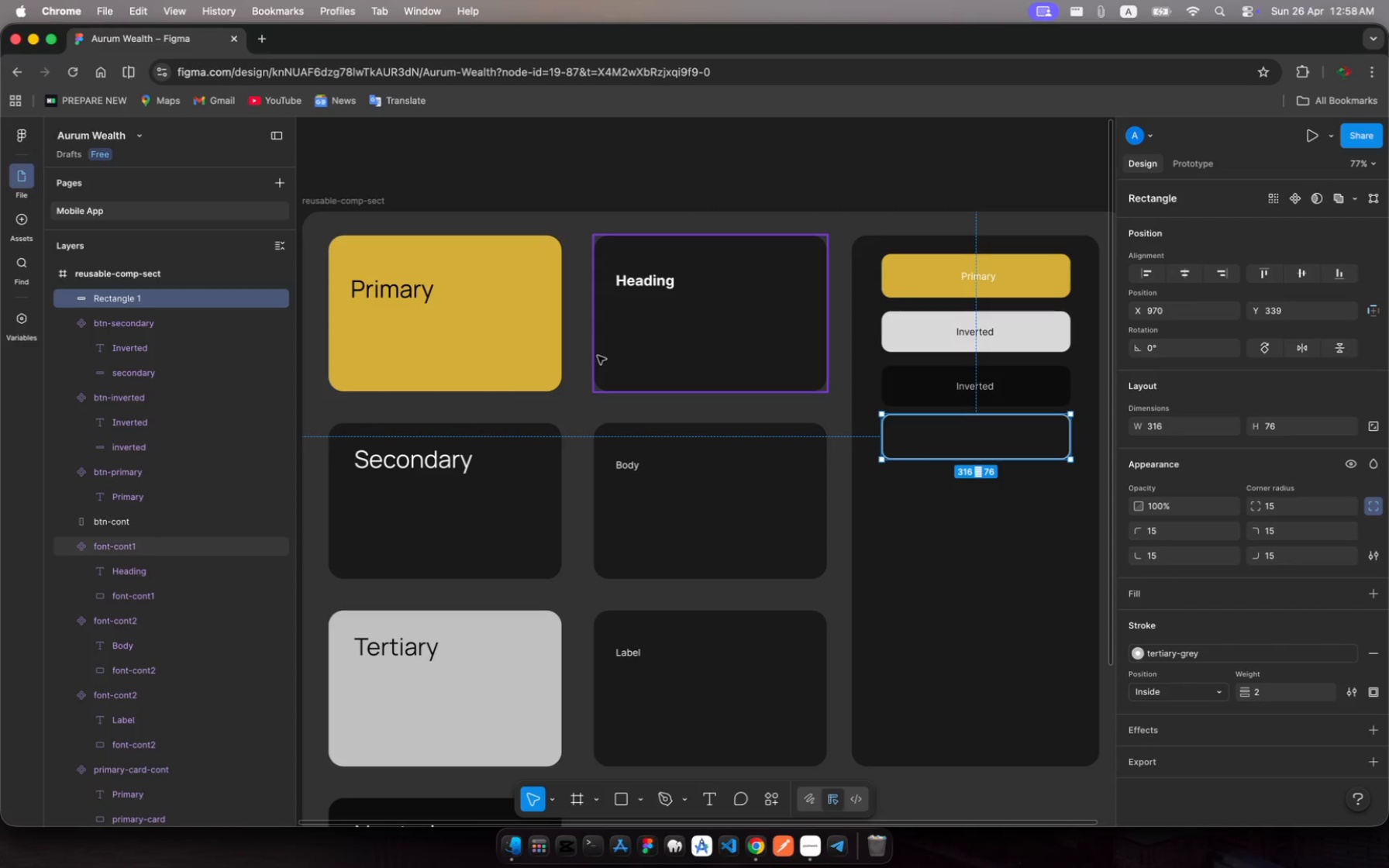 
left_click([1295, 194])
 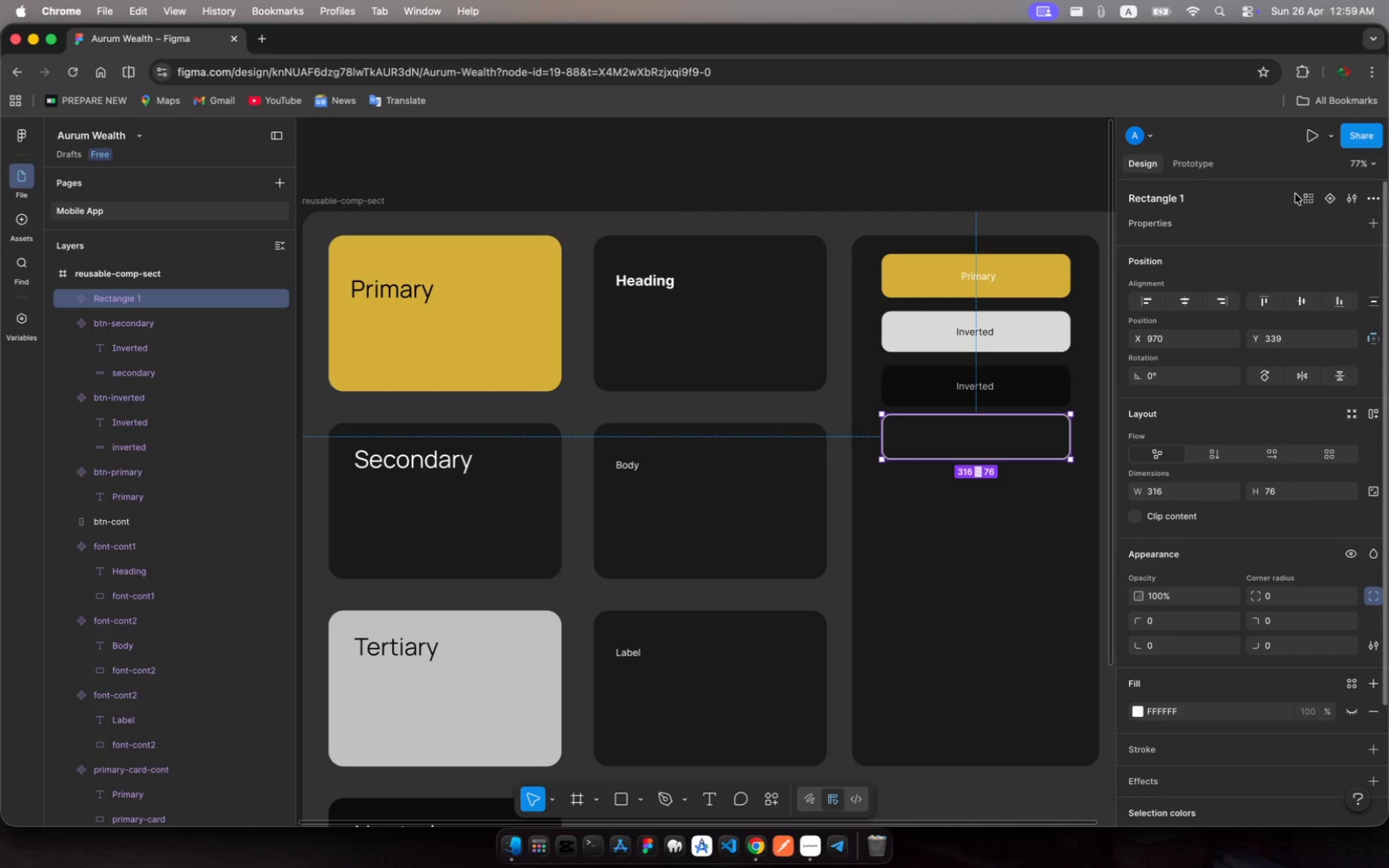 
wait(14.68)
 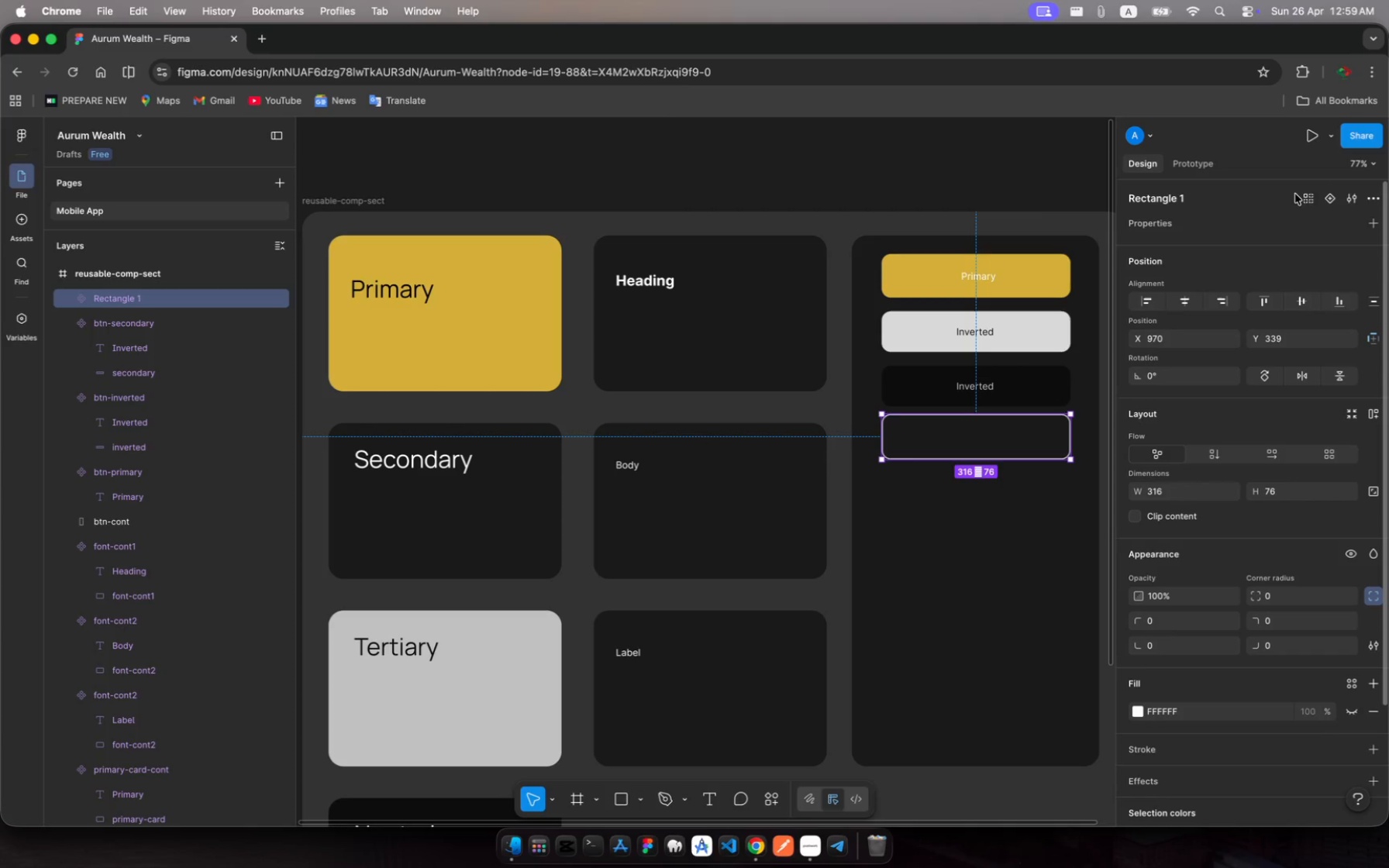 
left_click([111, 377])
 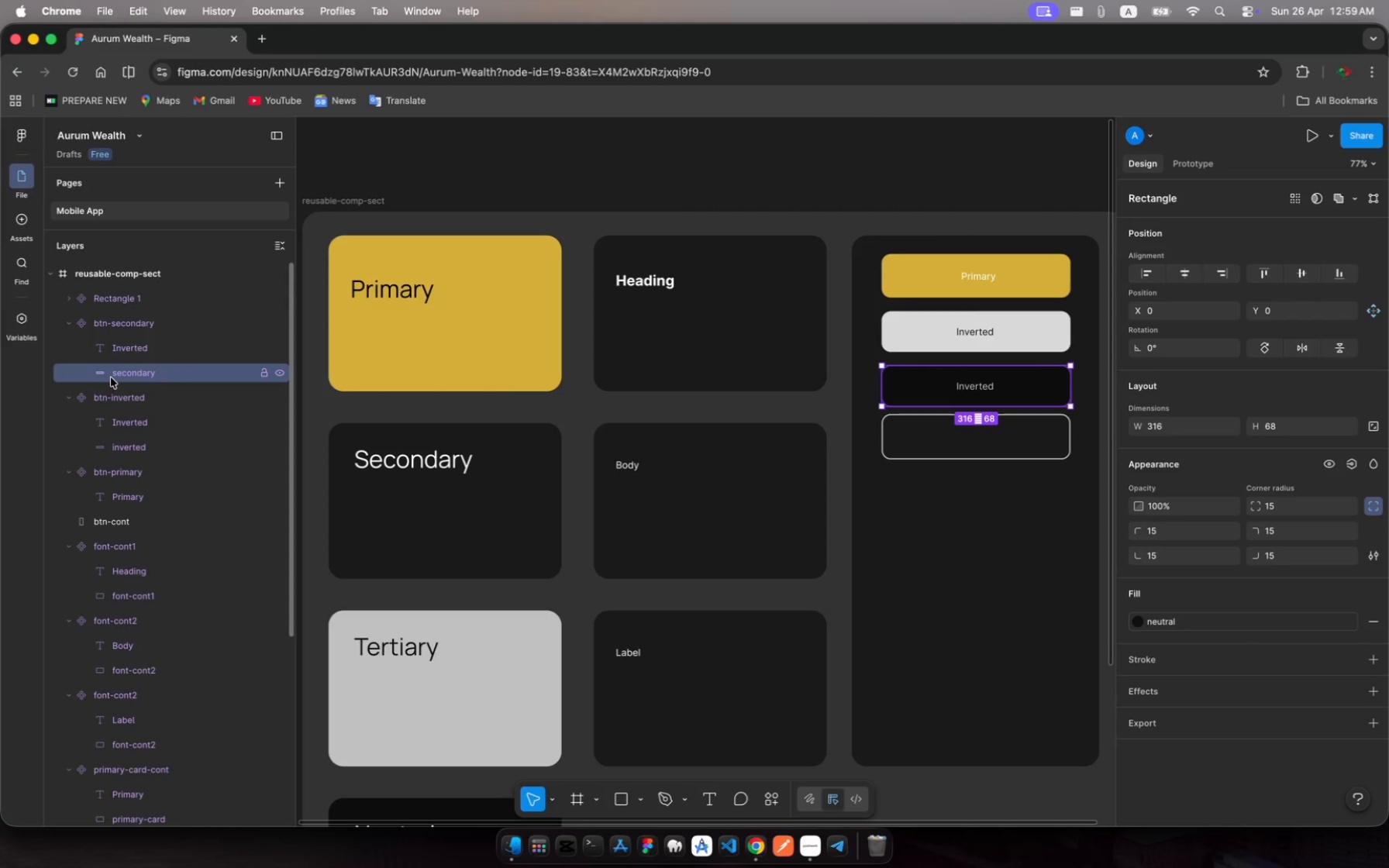 
key(Meta+C)
 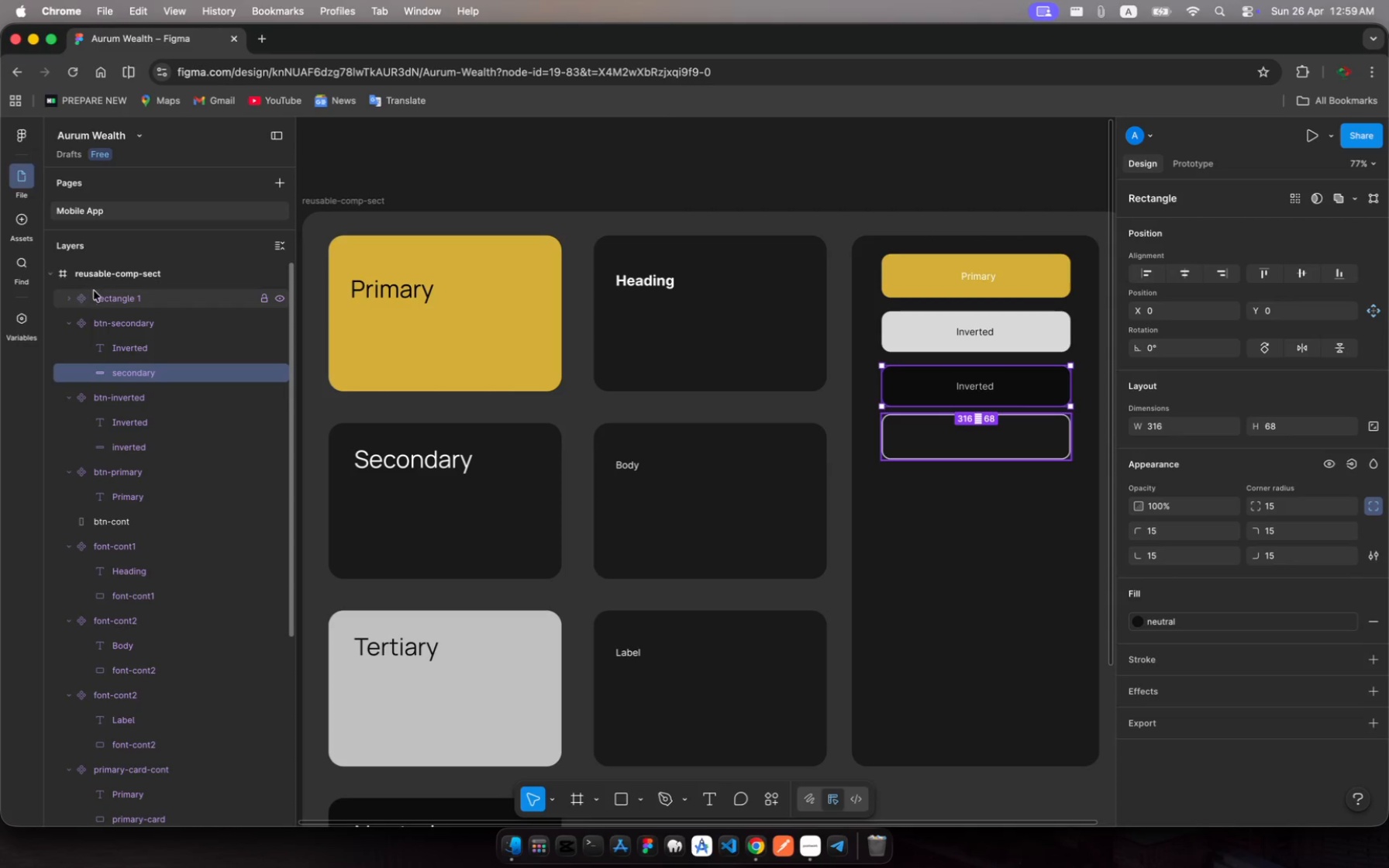 
left_click([109, 299])
 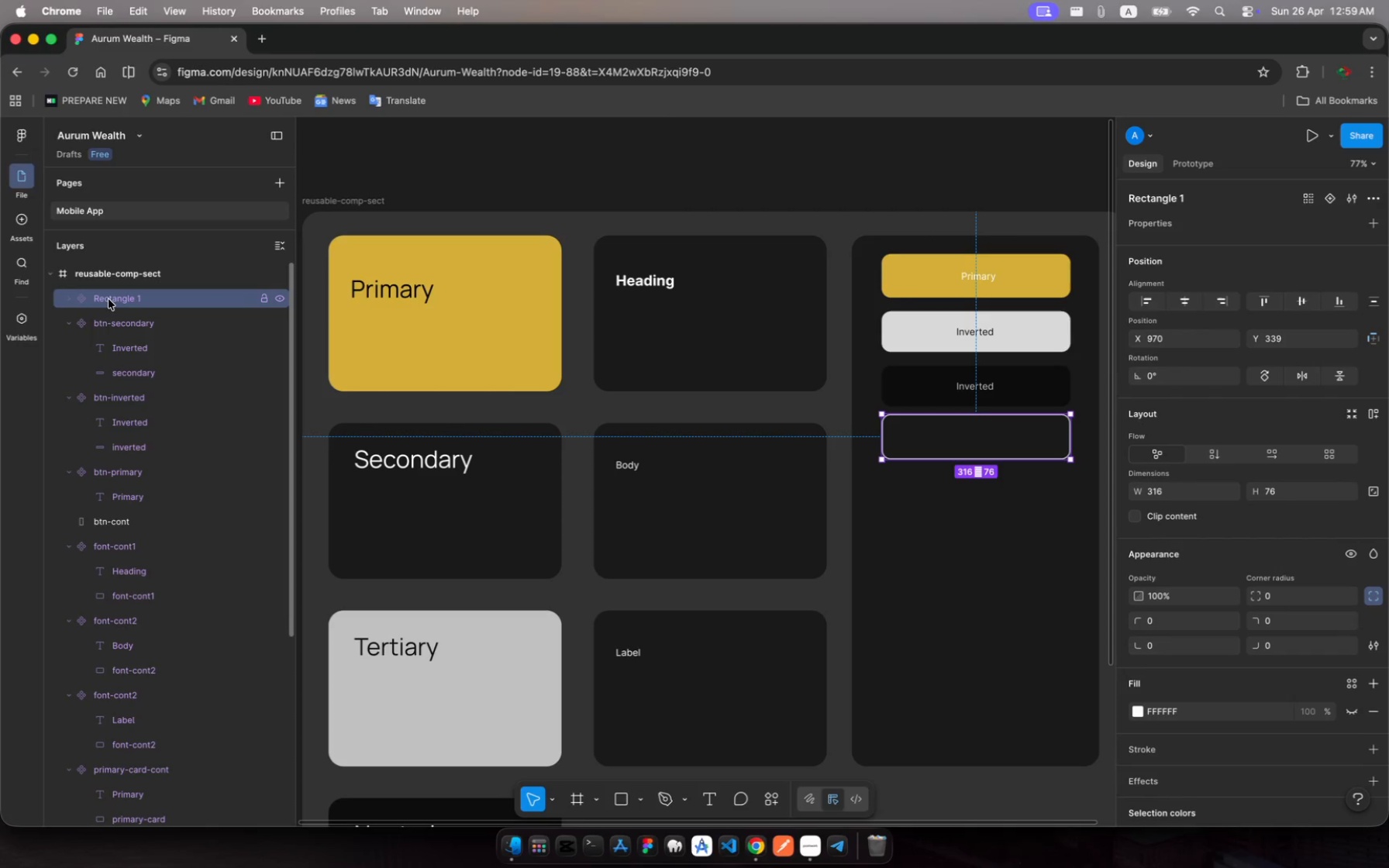 
key(Meta+V)
 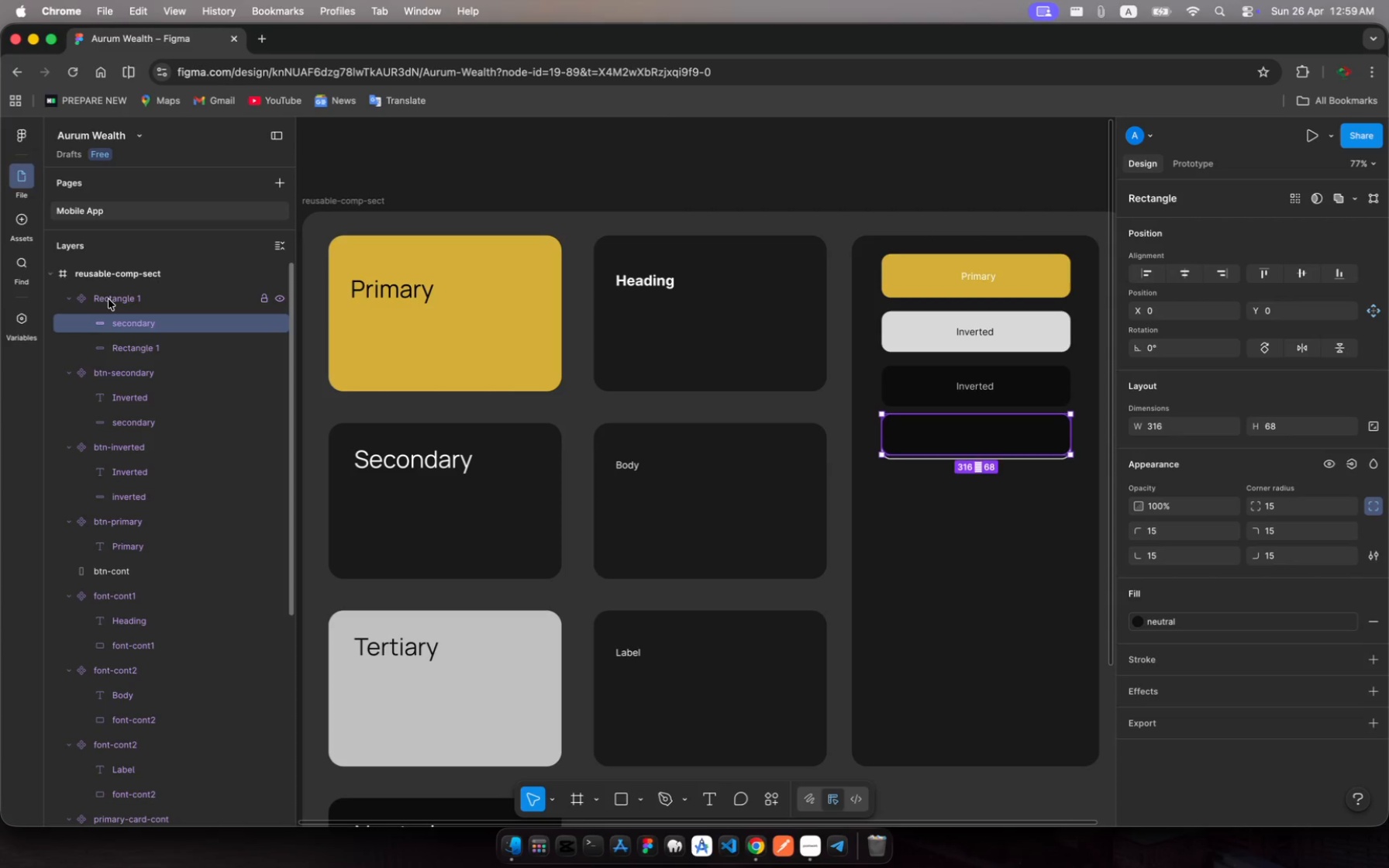 
wait(16.99)
 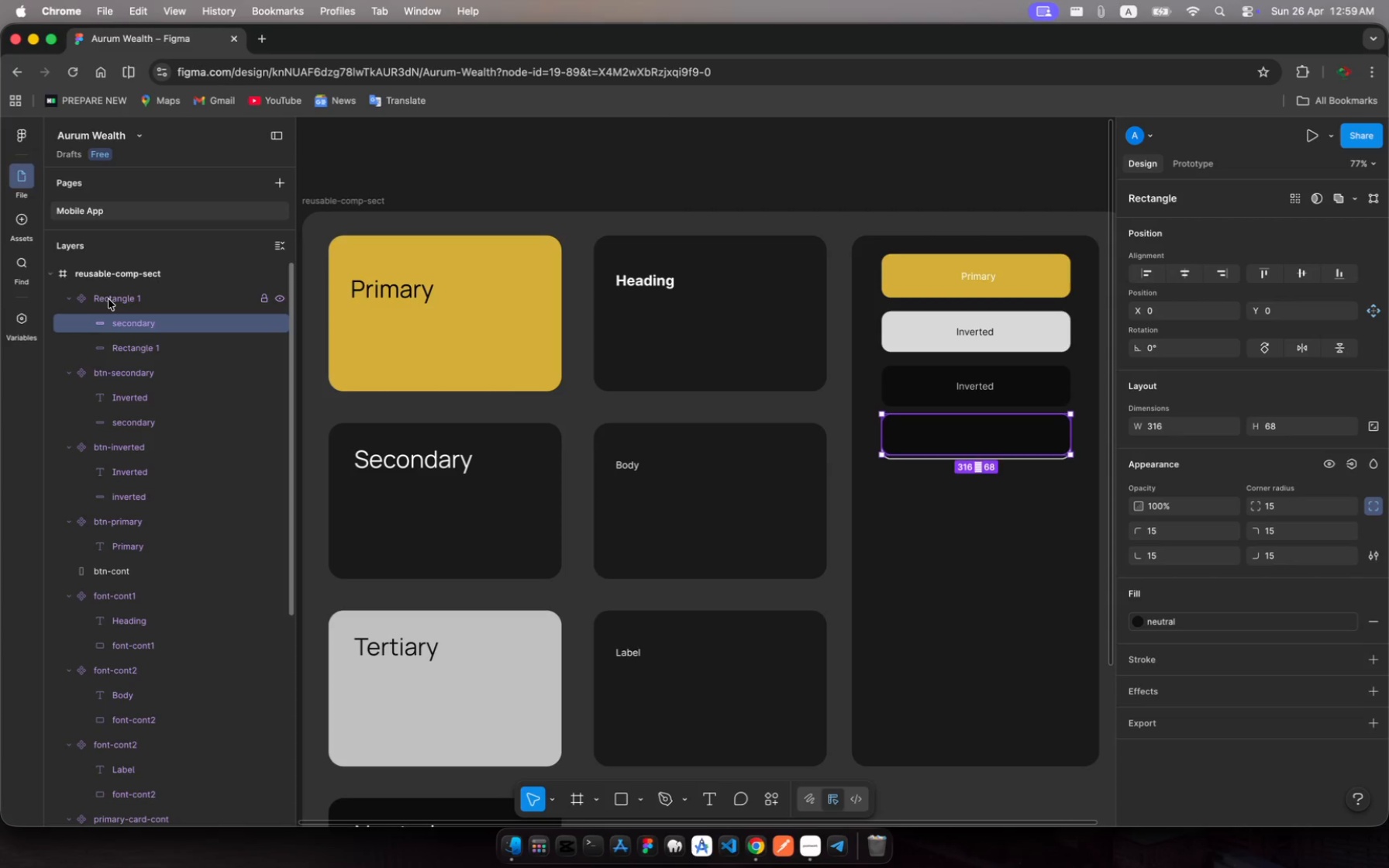 
left_click([1141, 621])
 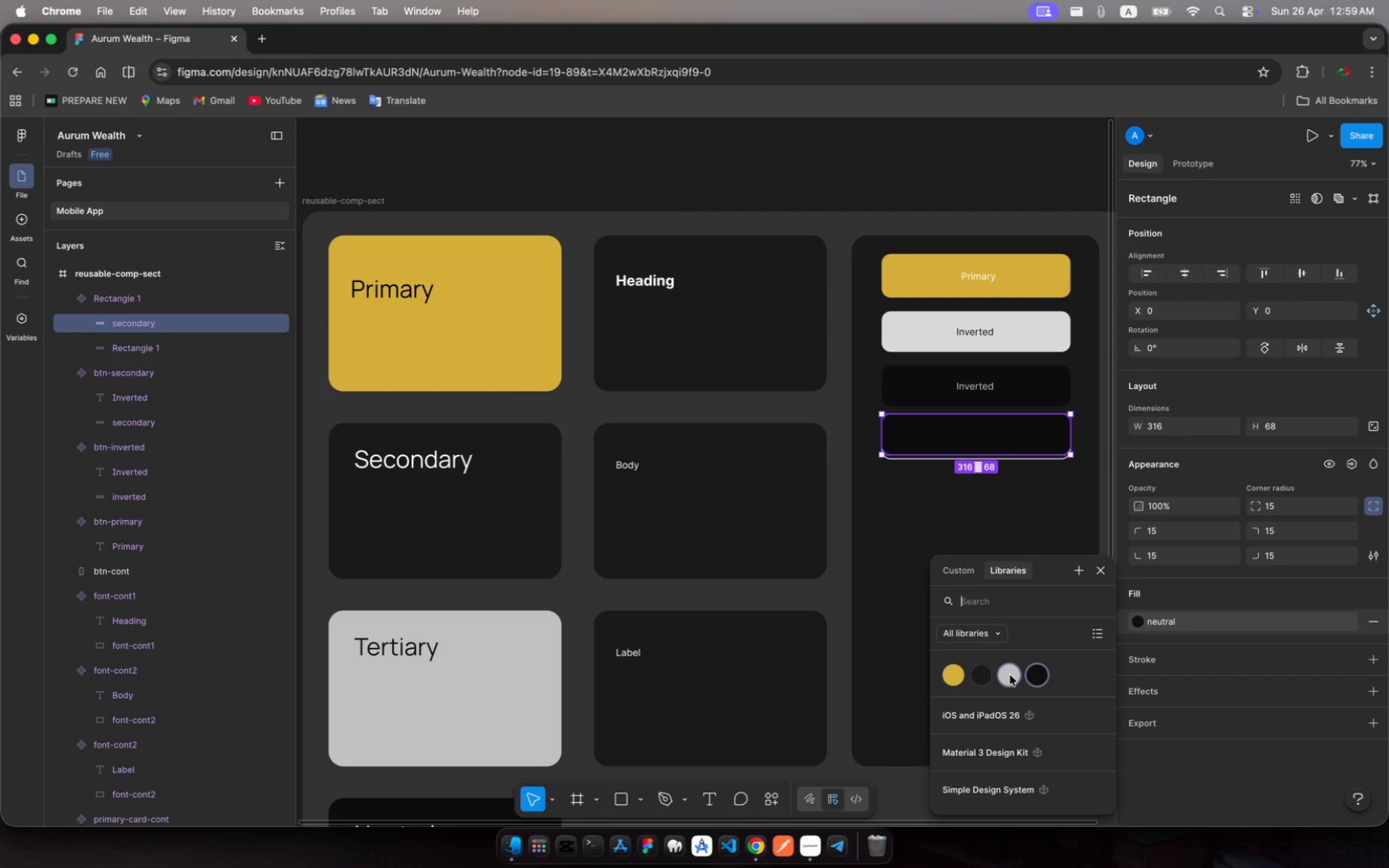 
left_click([1012, 675])
 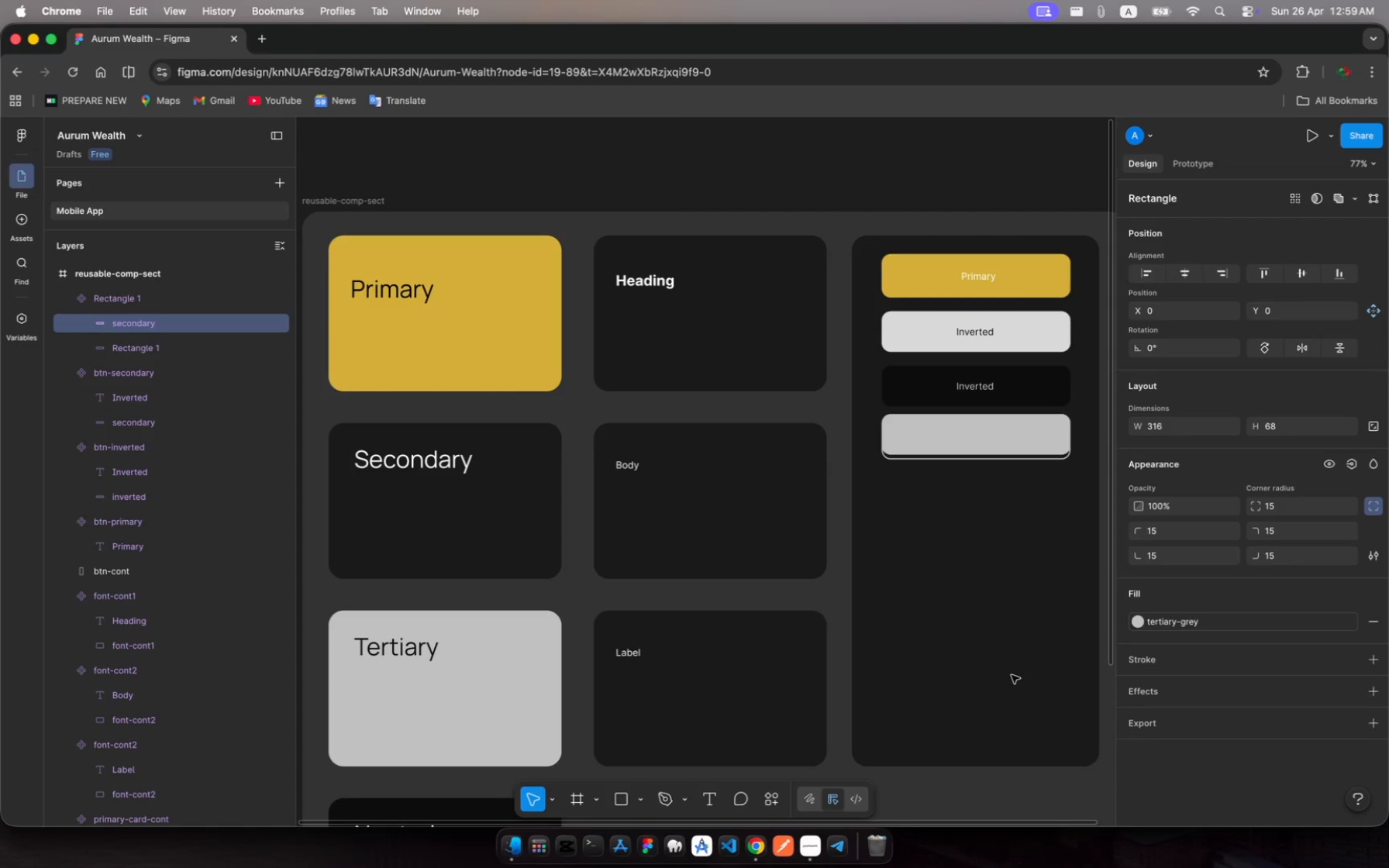 
key(Meta+Z)
 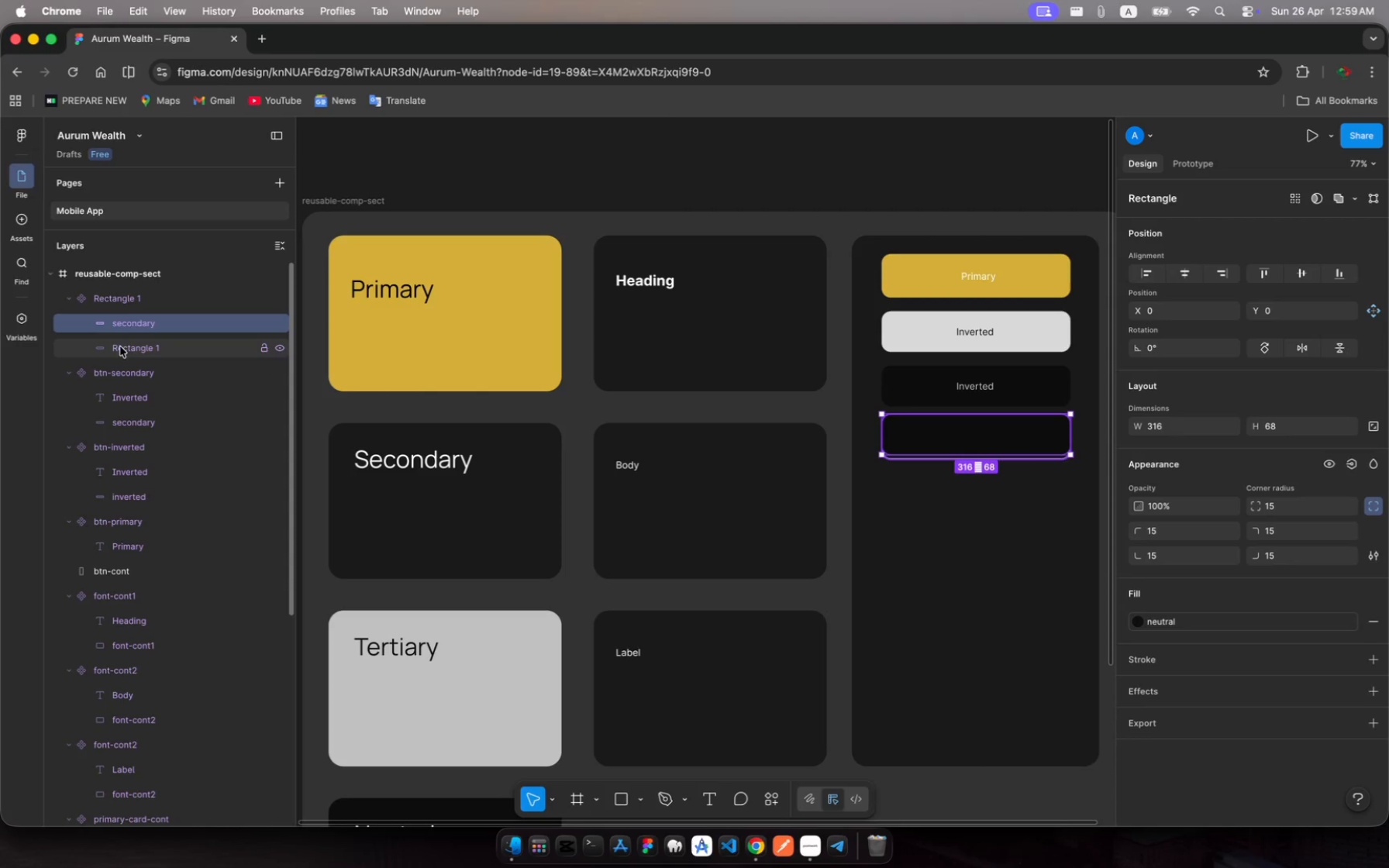 
key(Backspace)
 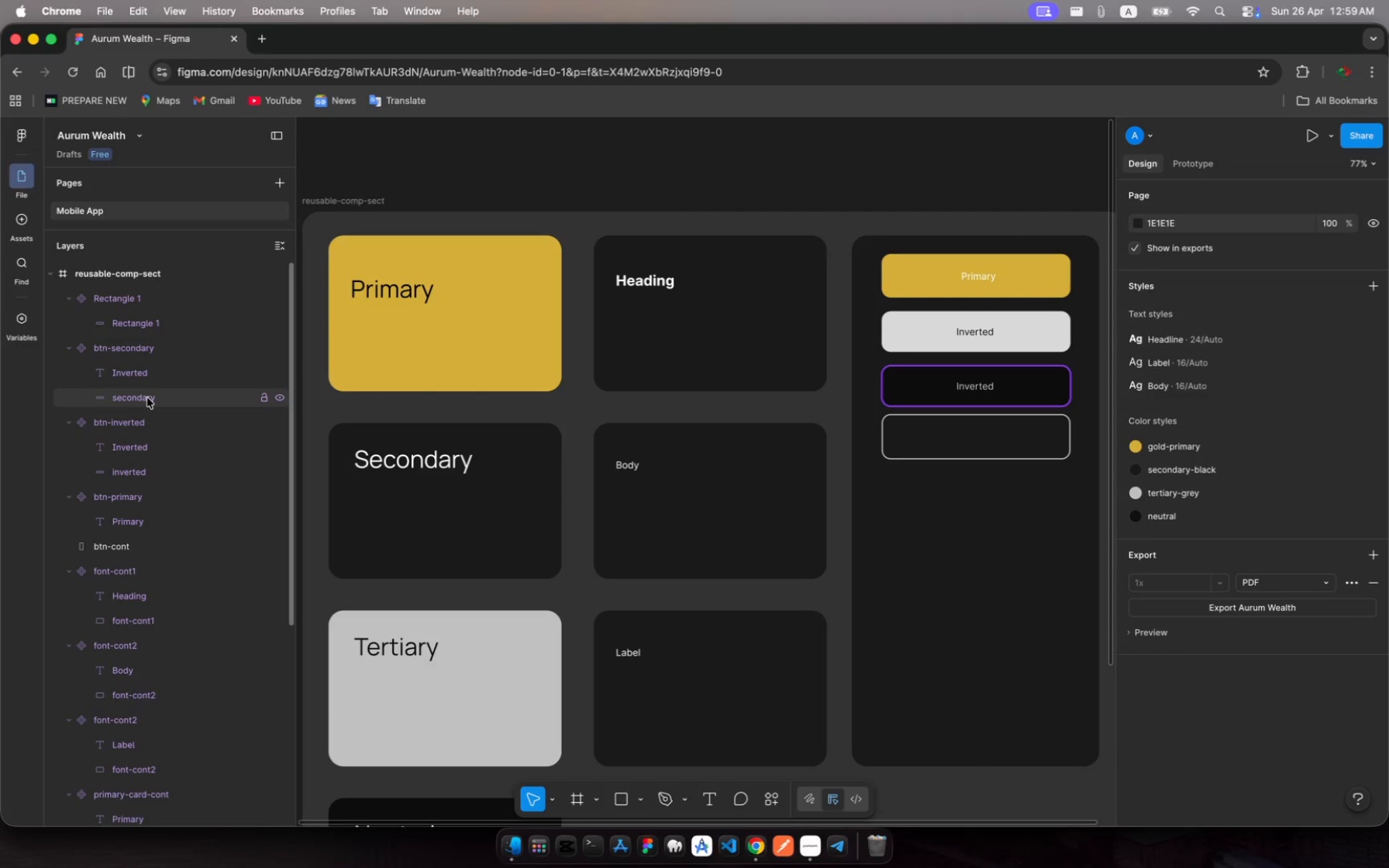 
left_click([143, 370])
 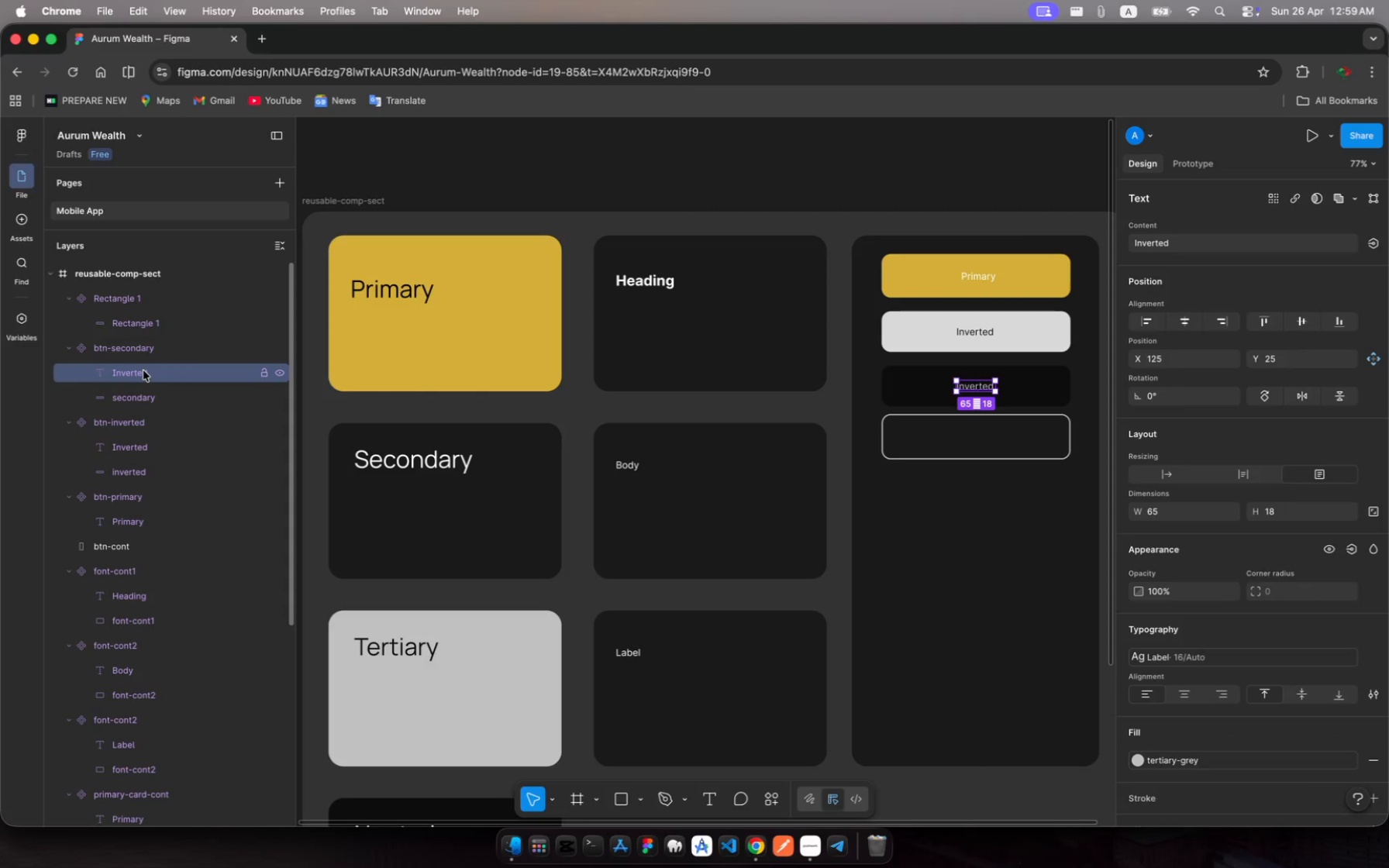 
key(Meta+C)
 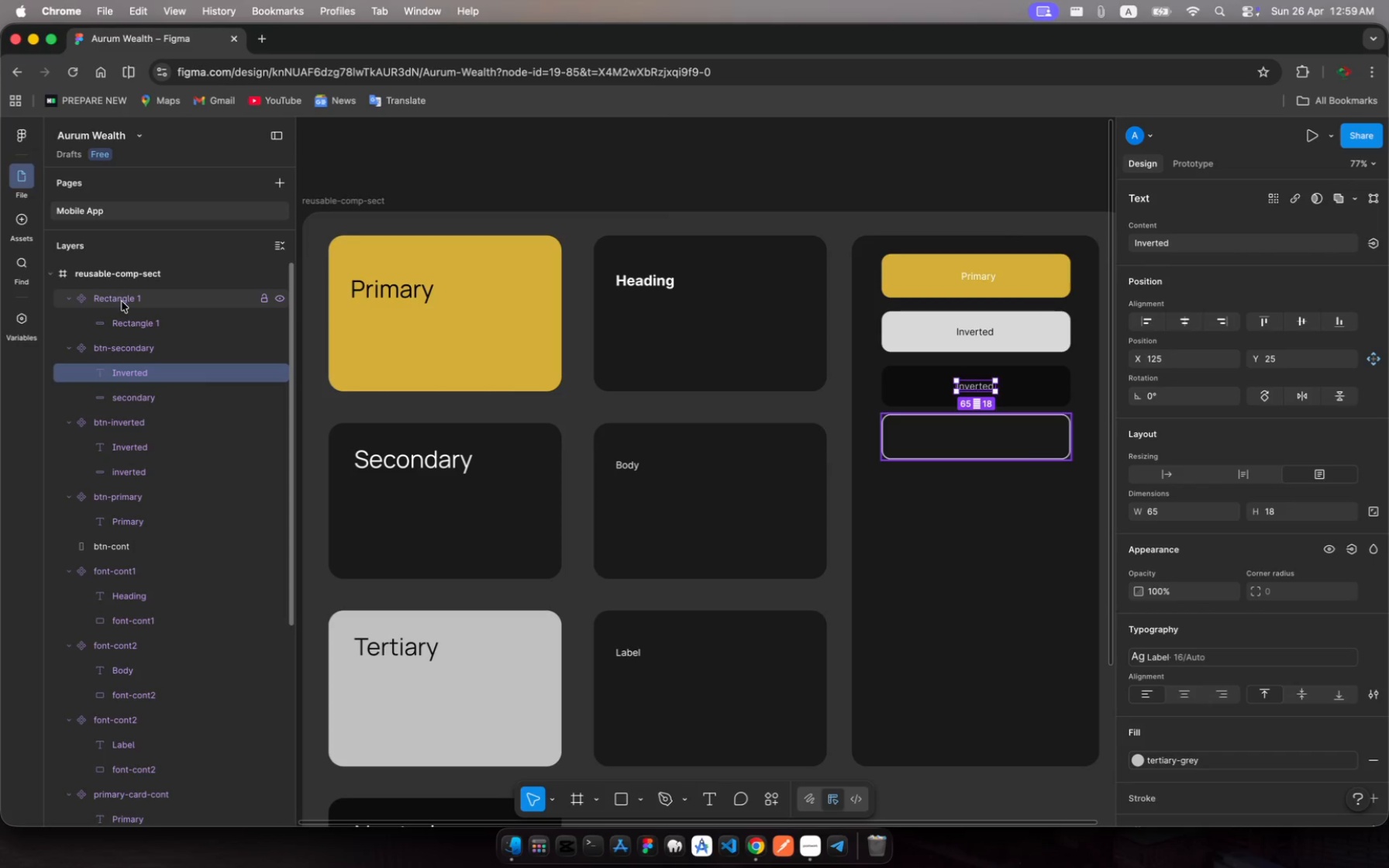 
left_click([122, 301])
 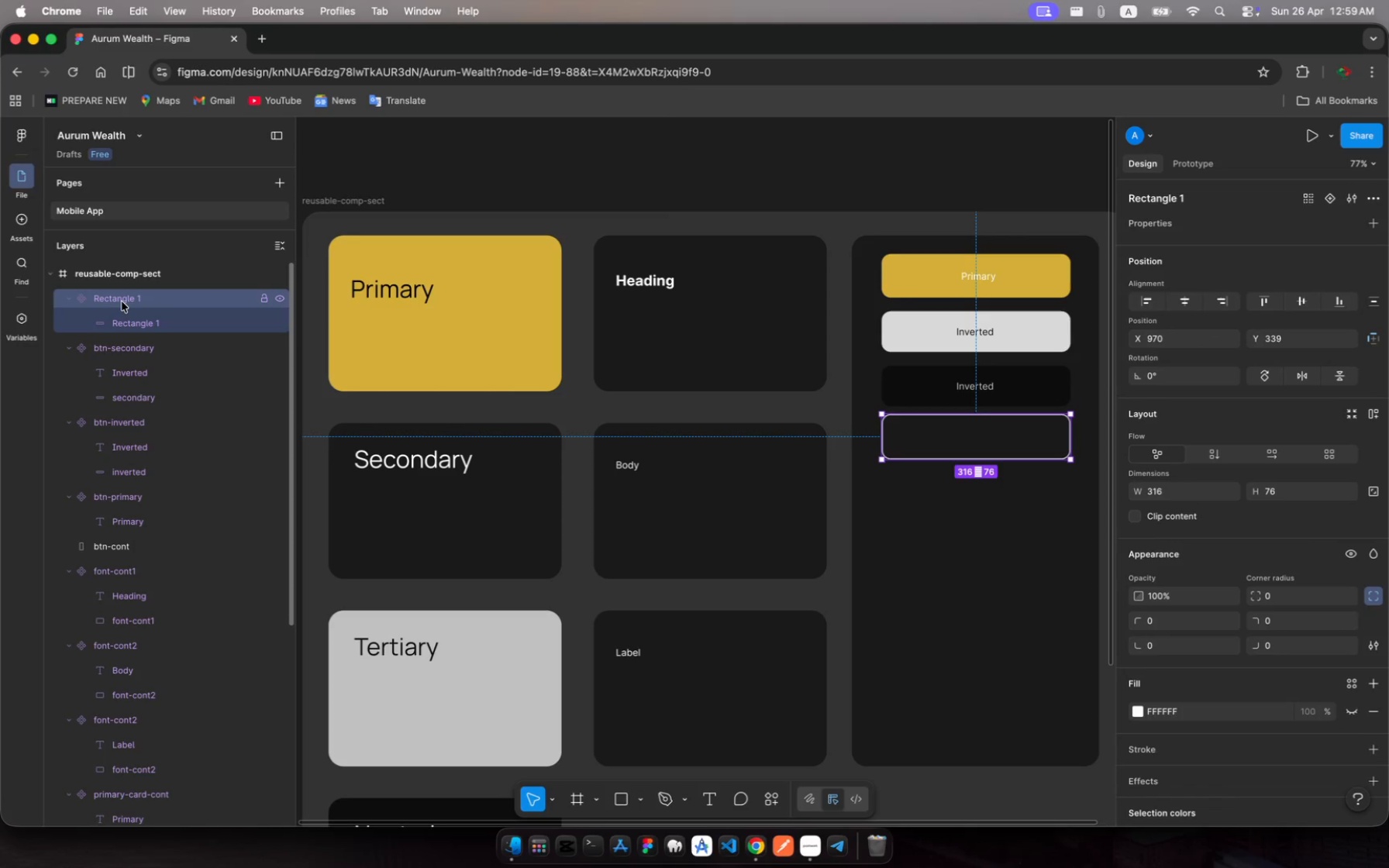 
key(Meta+V)
 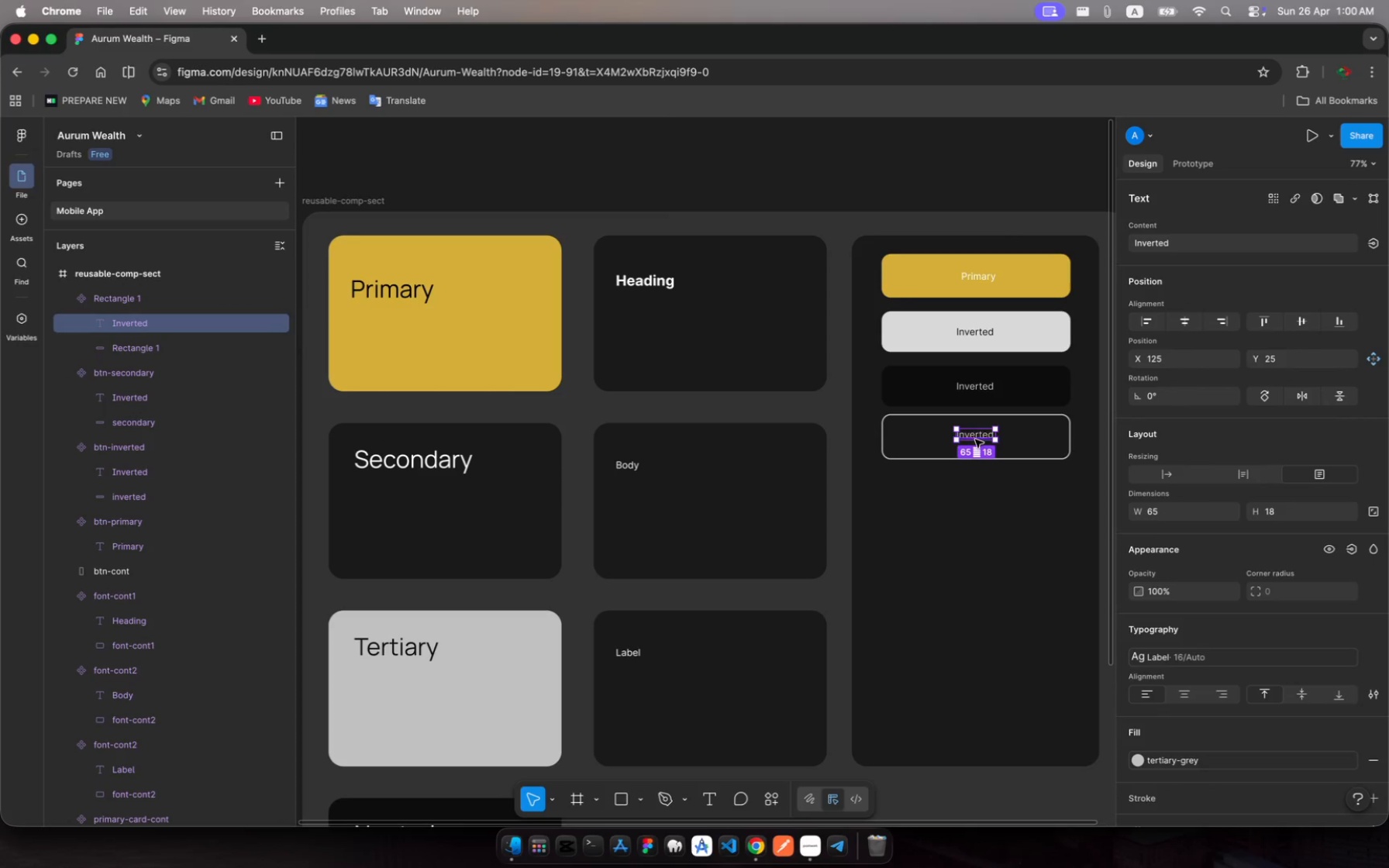 
left_click([975, 444])
 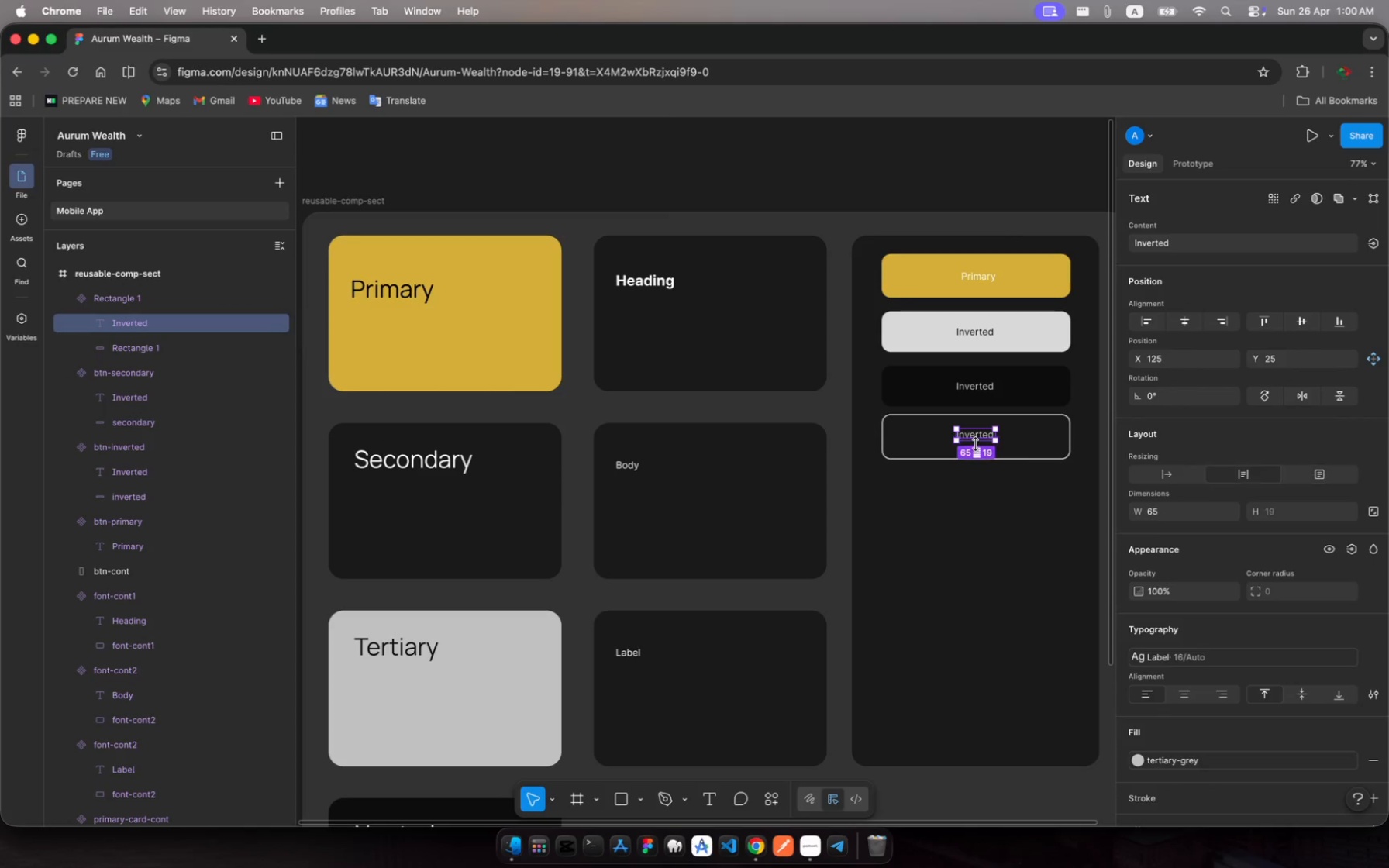 
left_click([975, 444])
 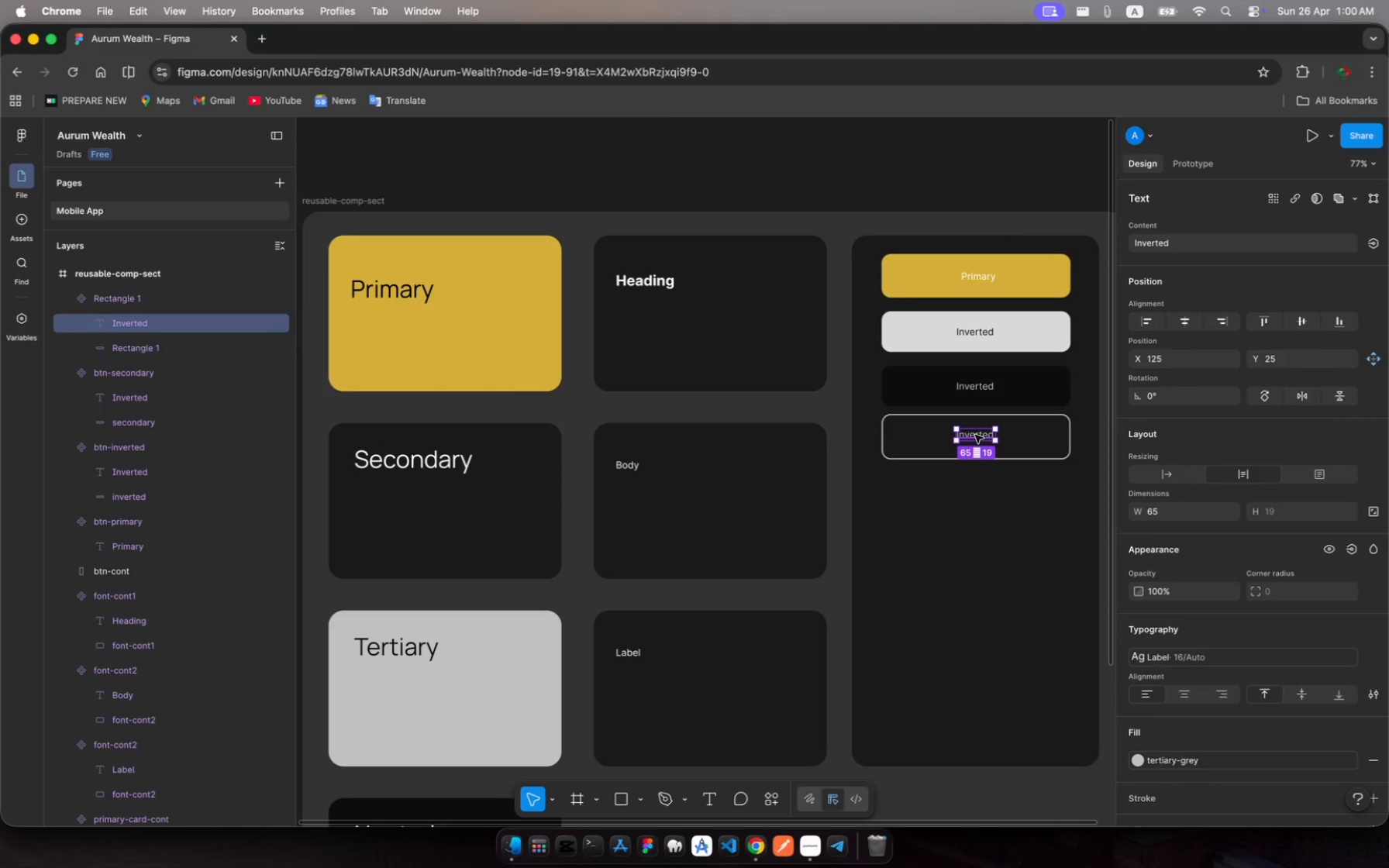 
left_click([975, 435])
 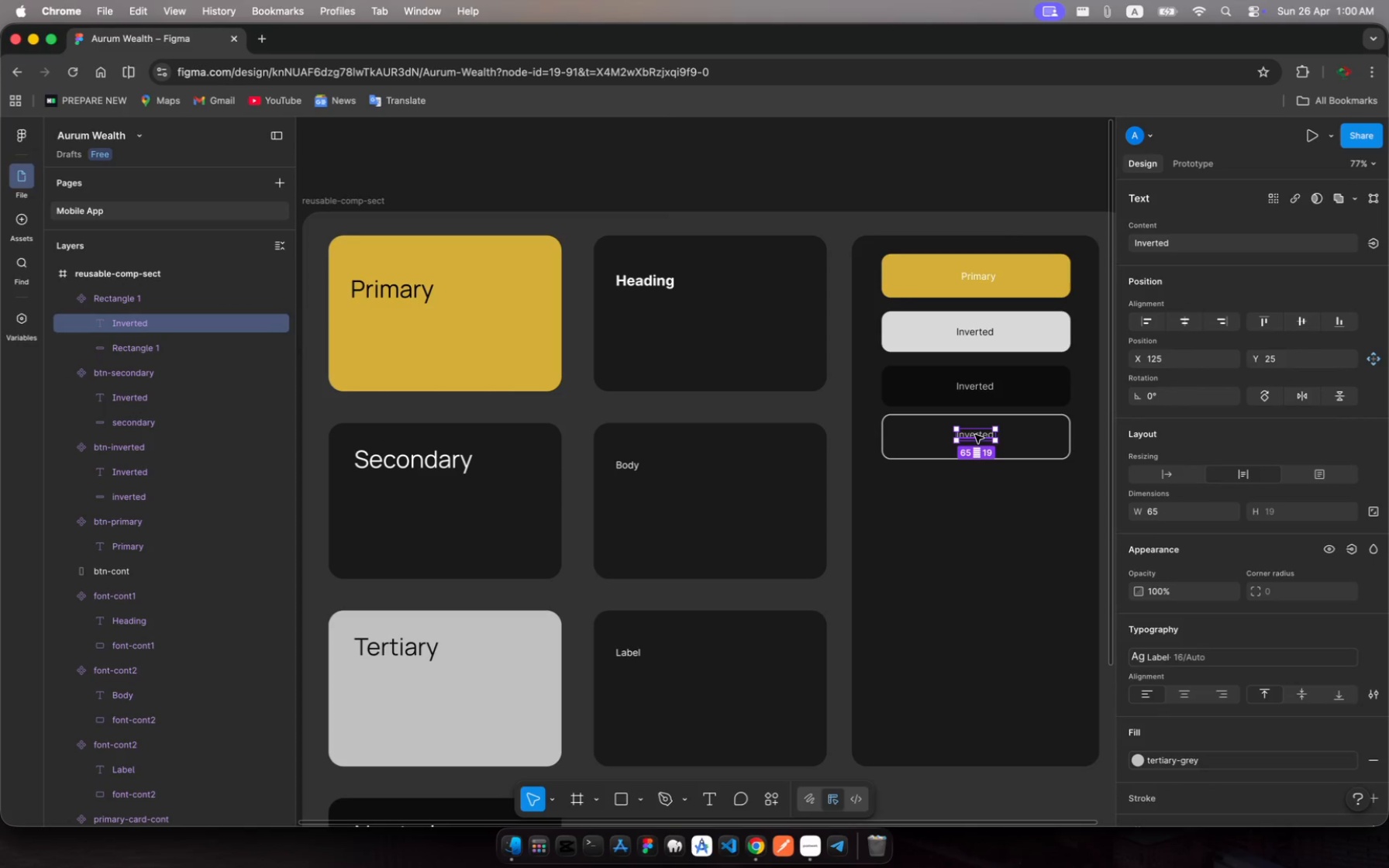 
left_click([975, 435])
 